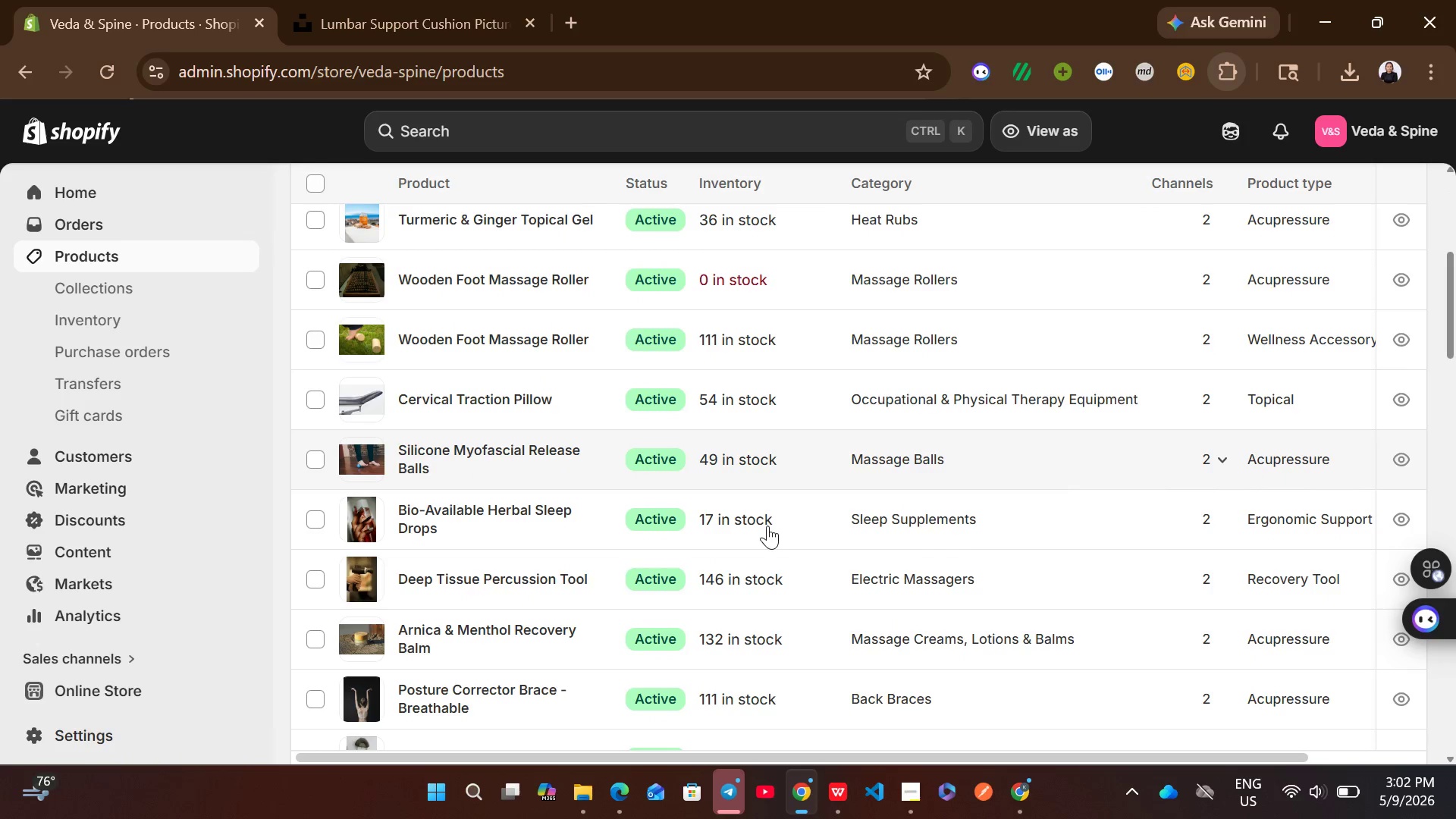 
left_click([852, 491])
 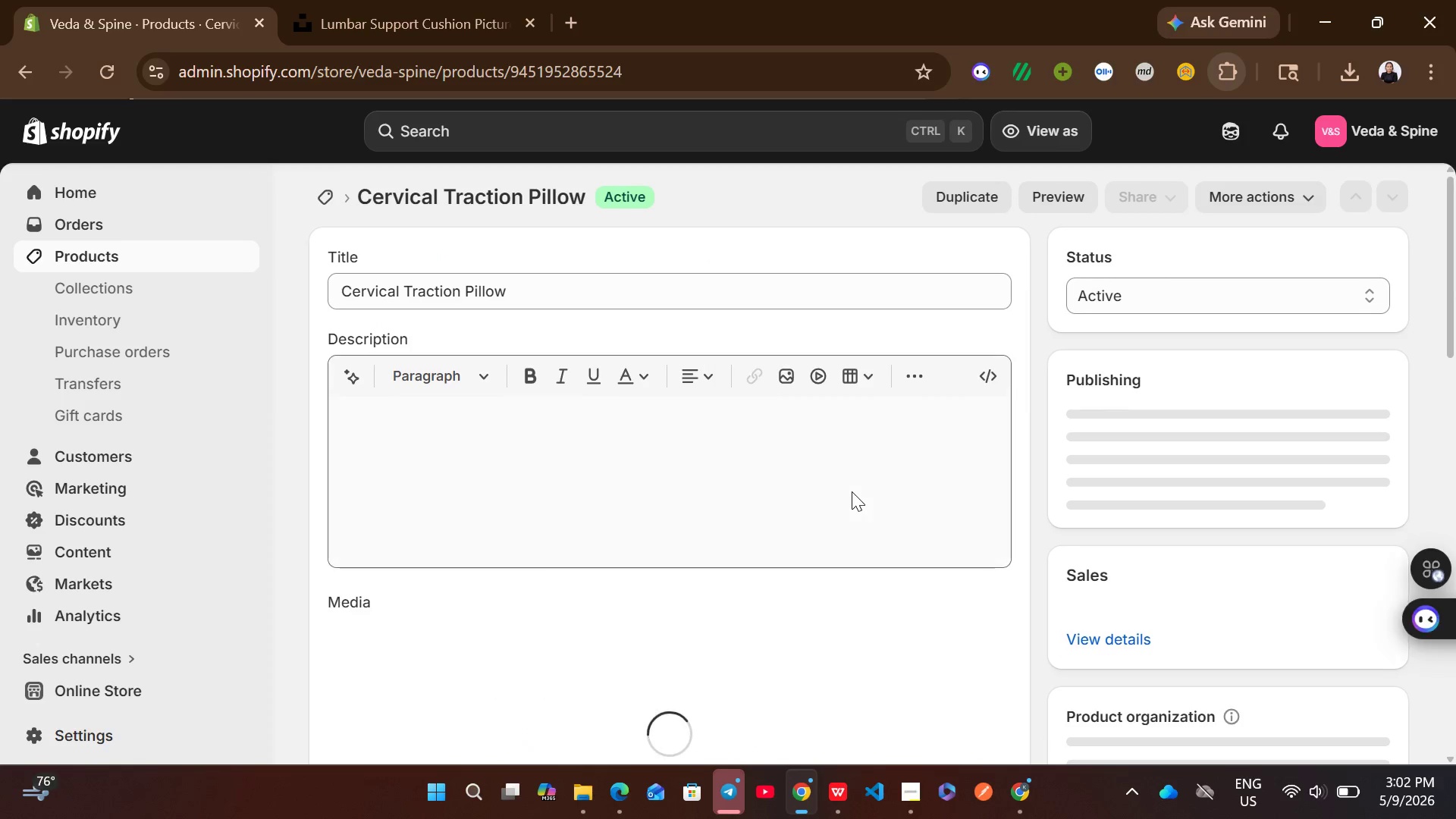 
left_click([633, 518])
 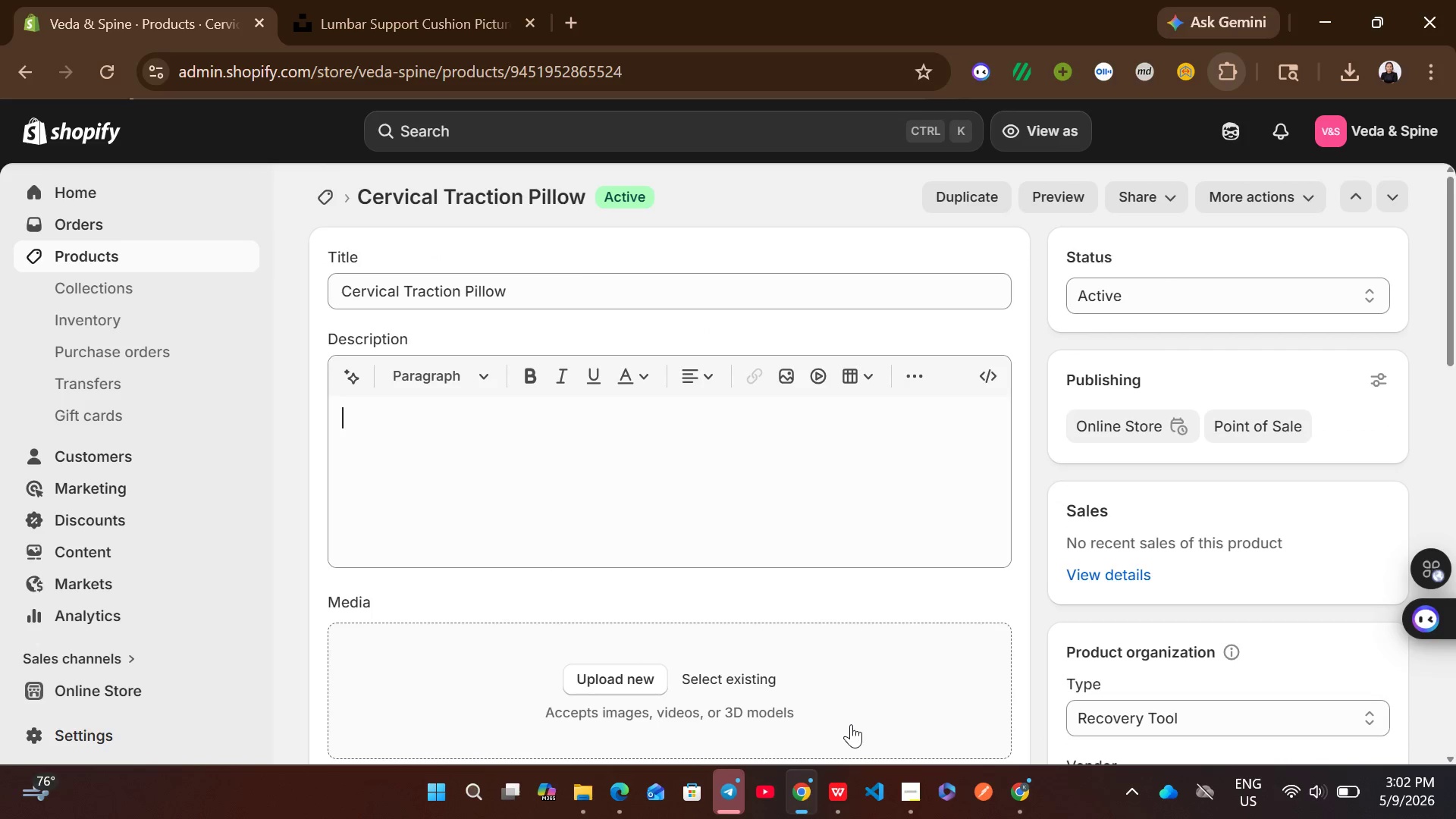 
left_click([839, 784])
 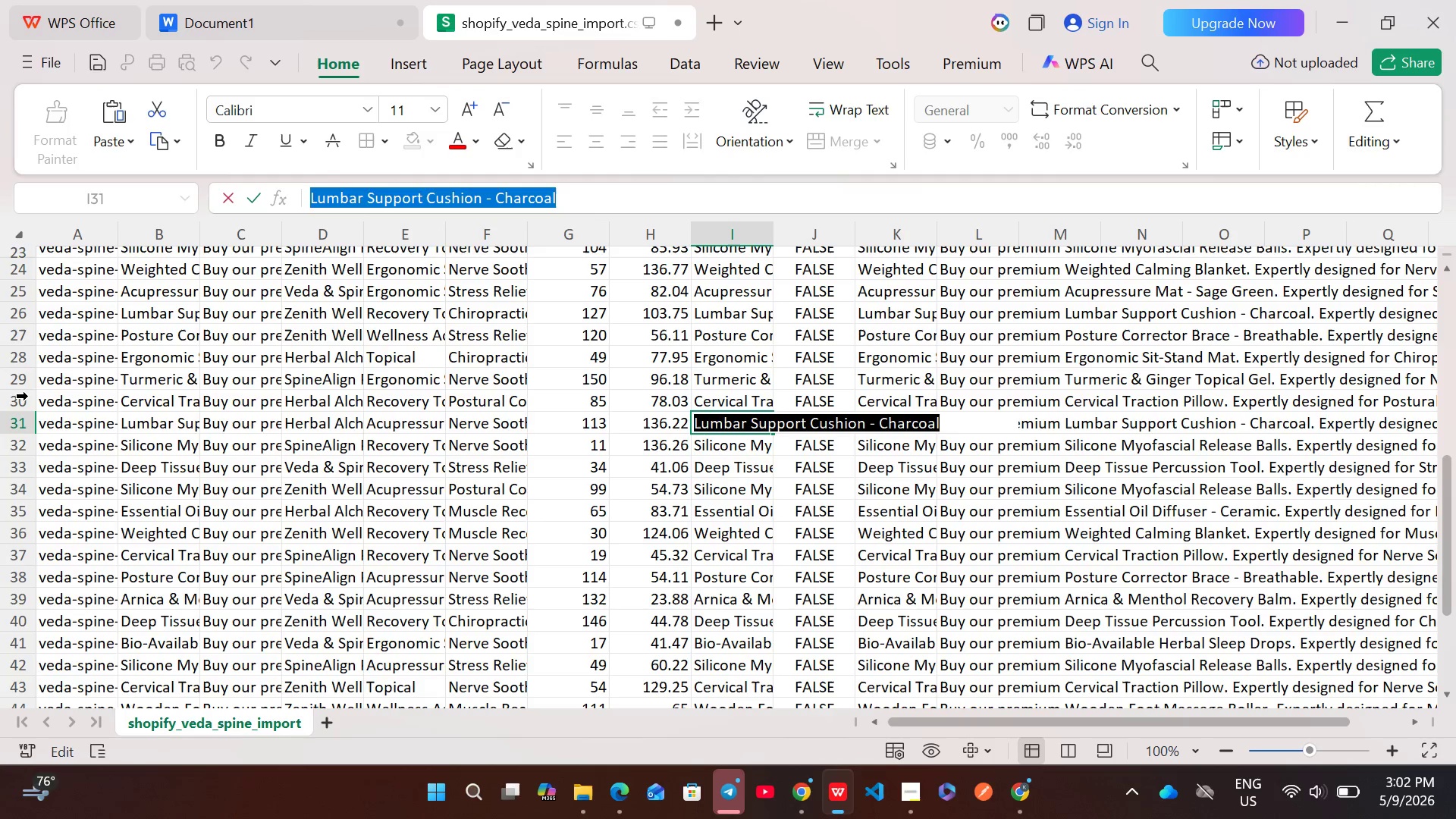 
left_click([27, 399])
 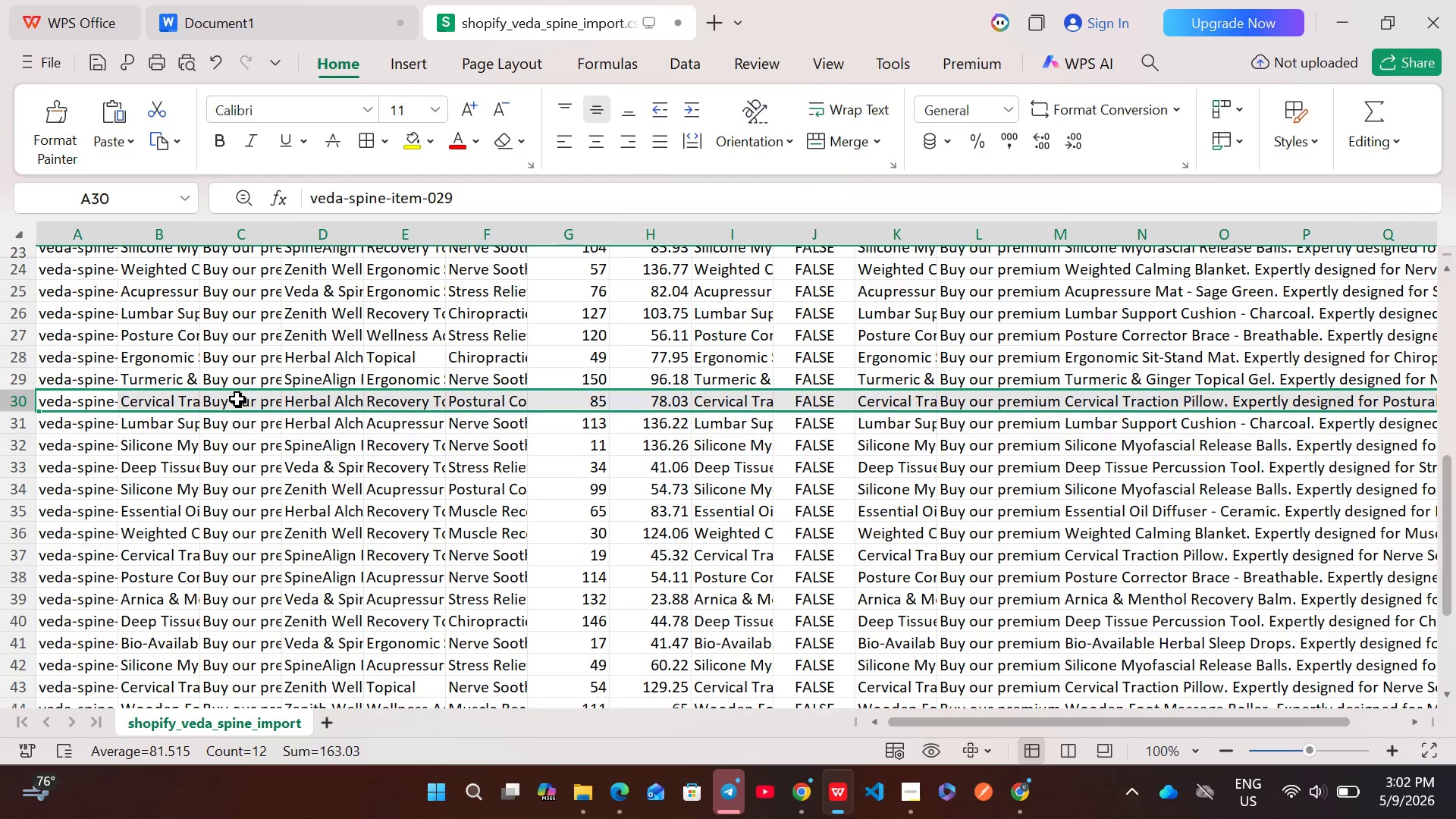 
double_click([237, 400])
 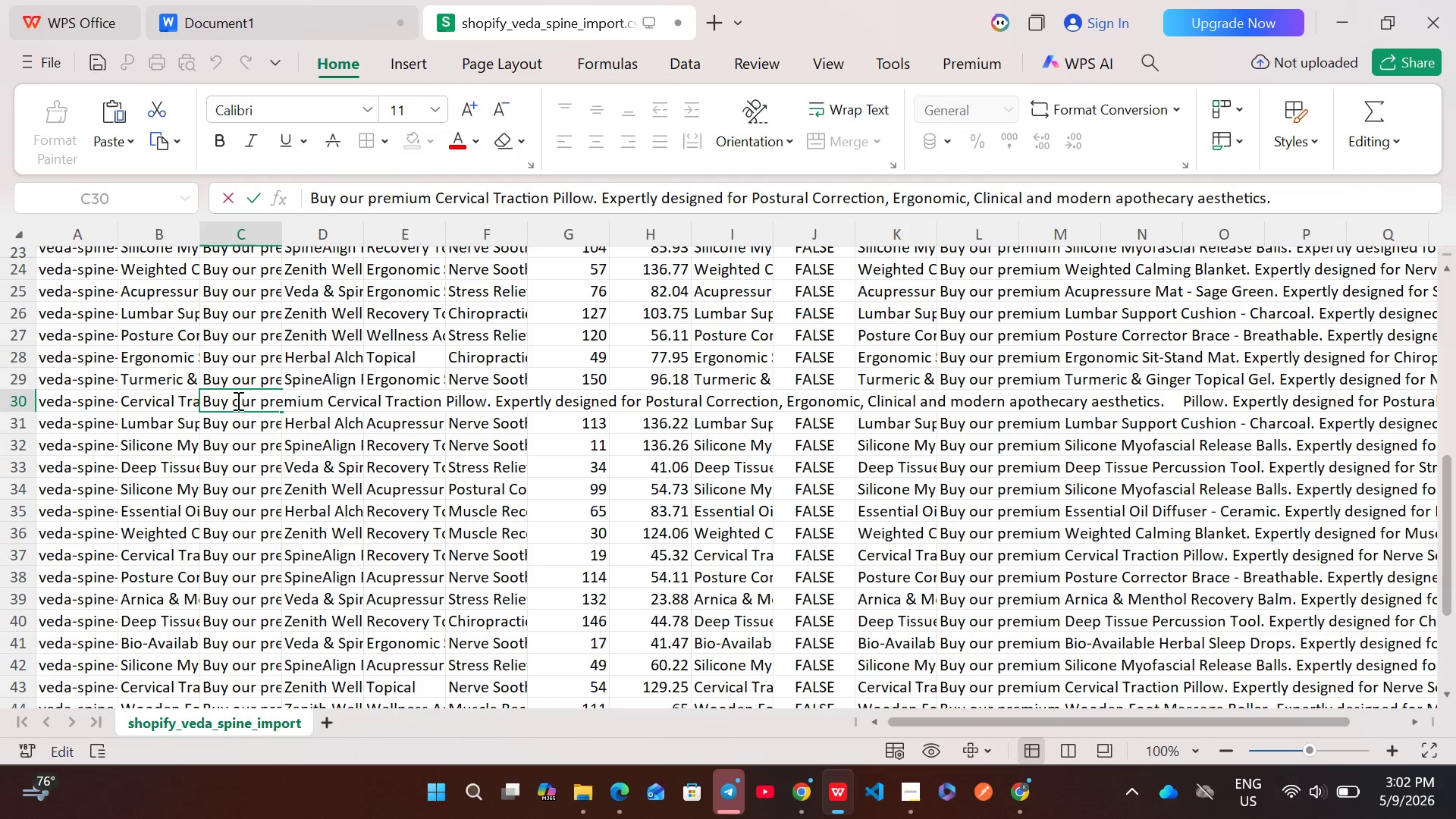 
key(Control+A)
 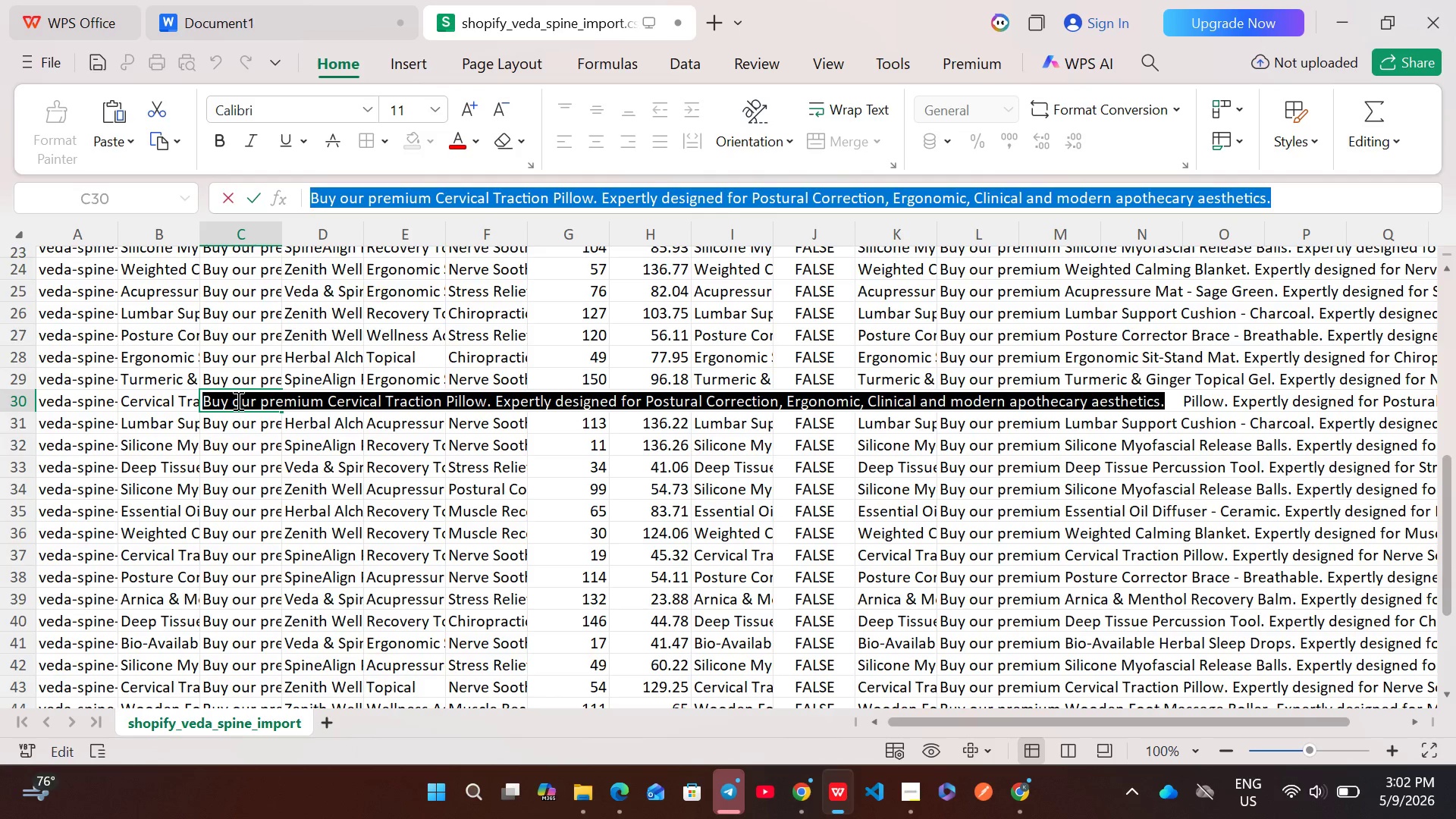 
key(Control+C)
 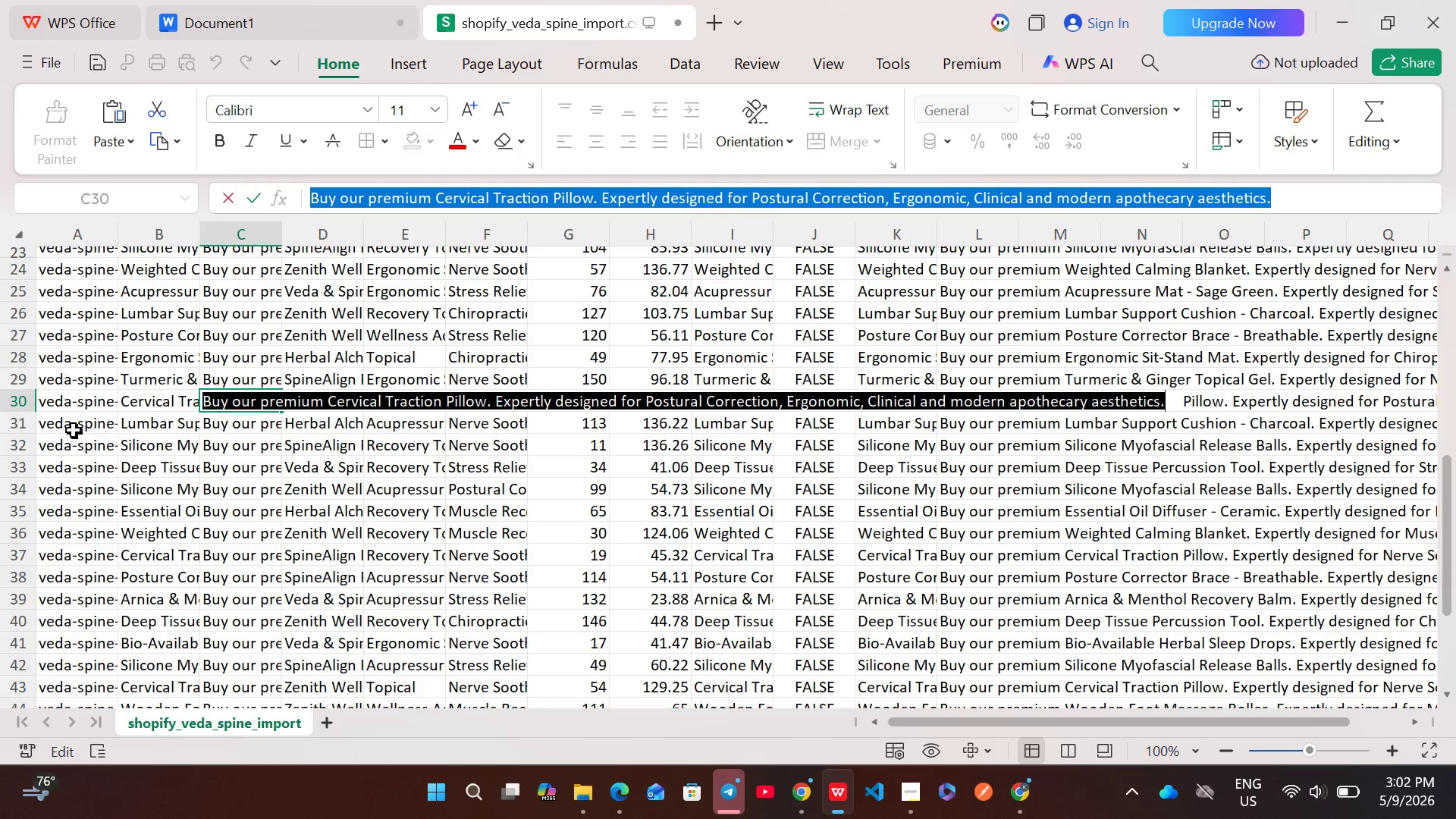 
left_click([23, 402])
 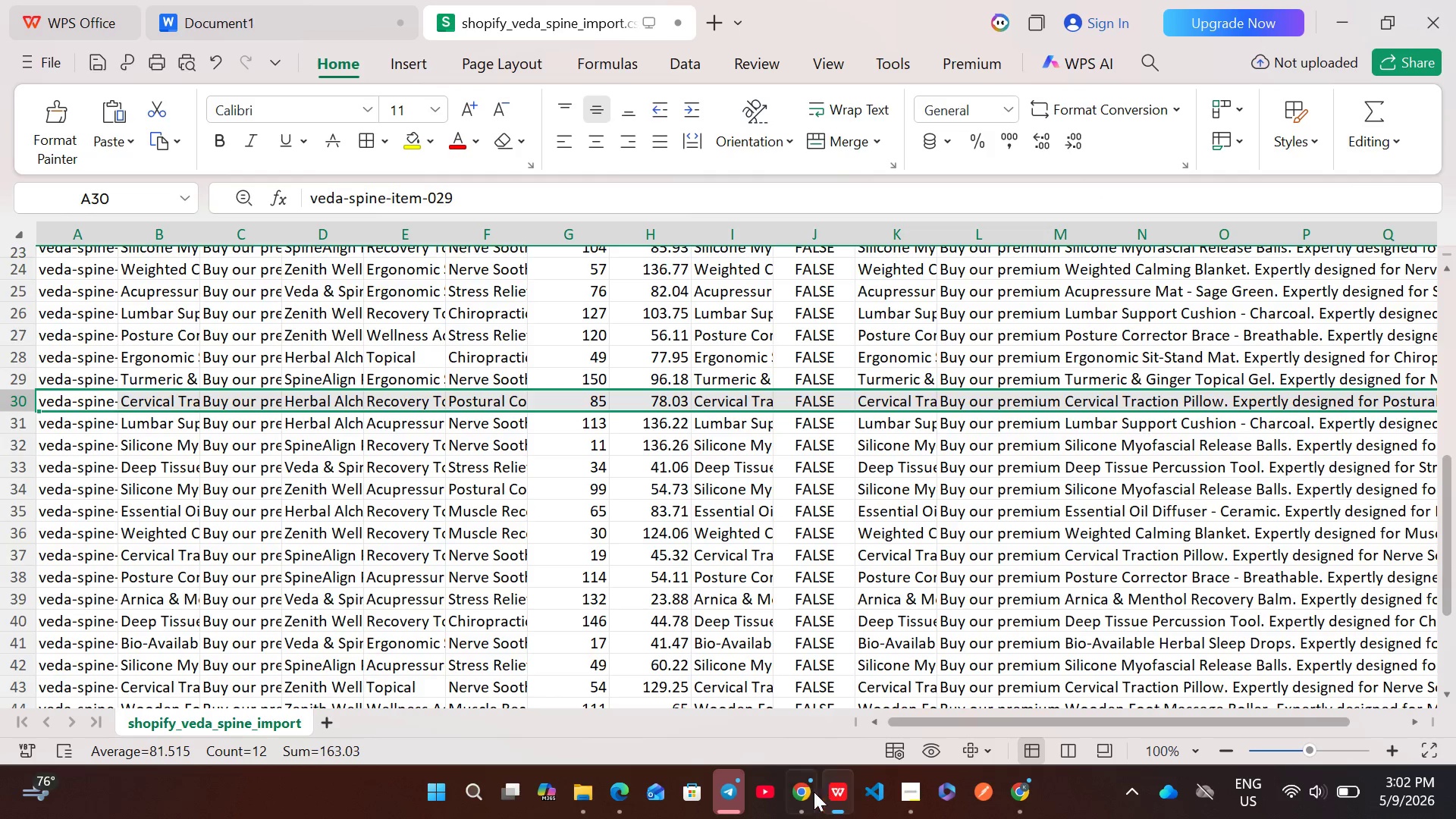 
left_click([804, 800])
 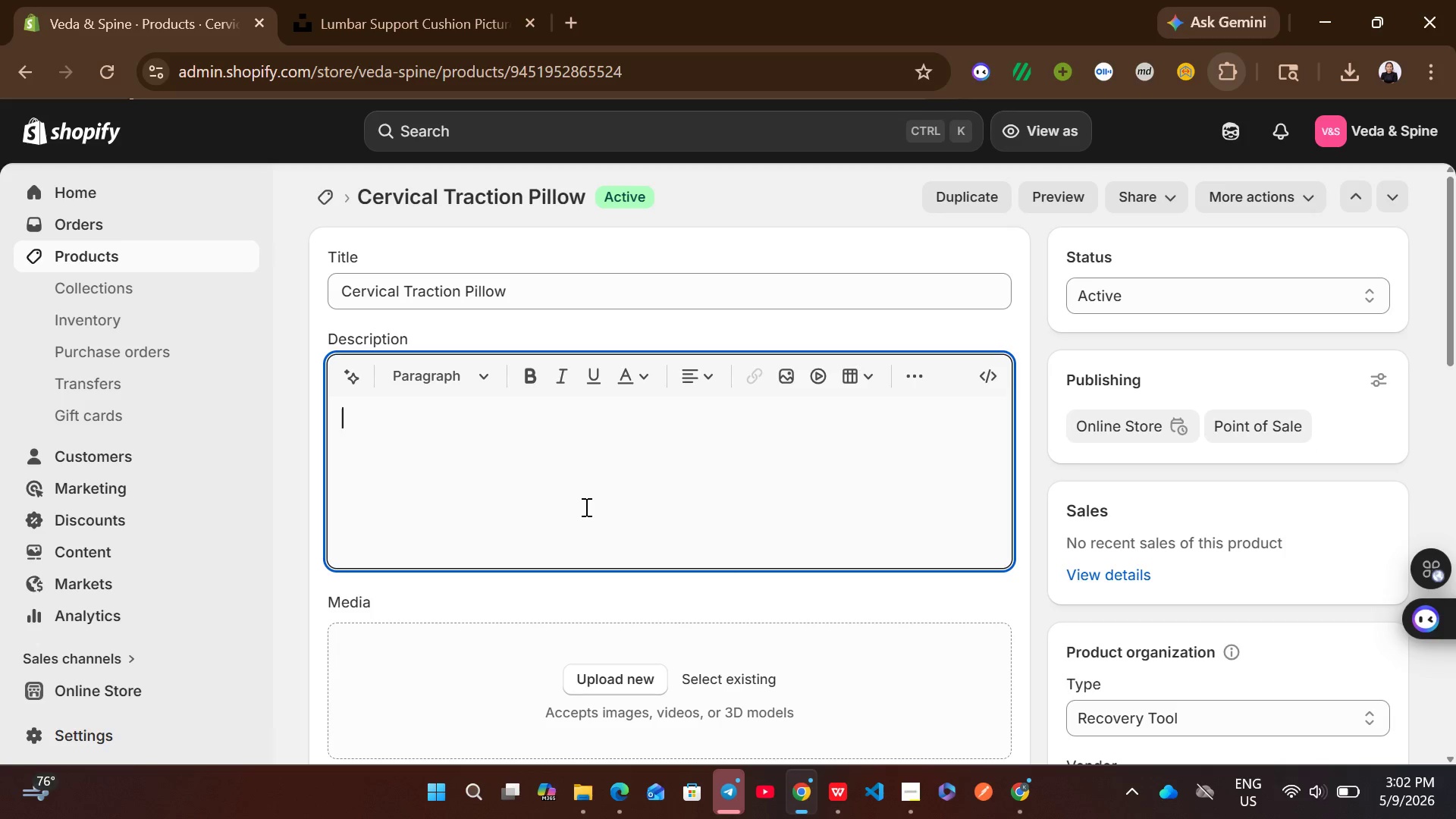 
key(Control+V)
 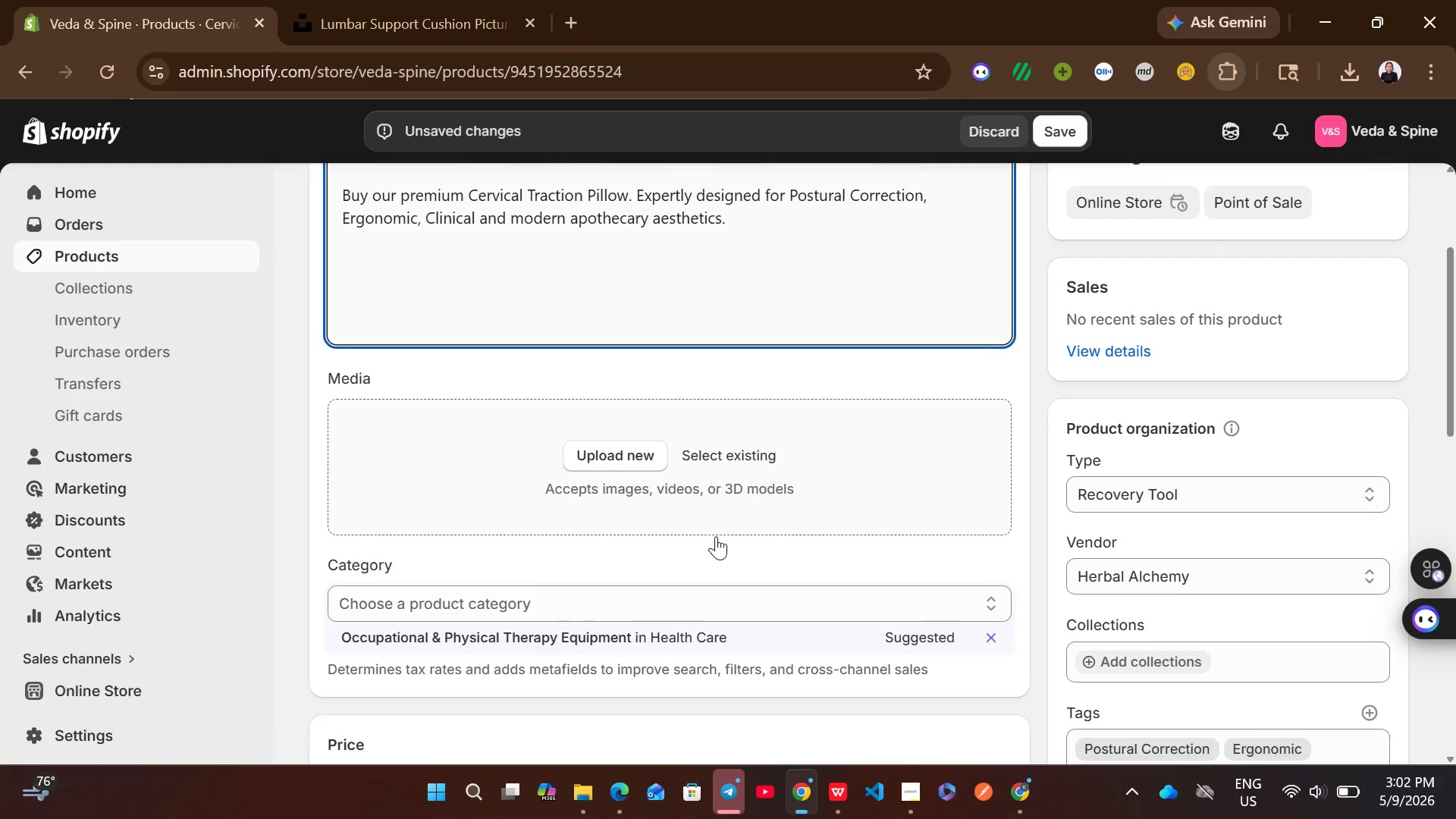 
left_click([743, 627])
 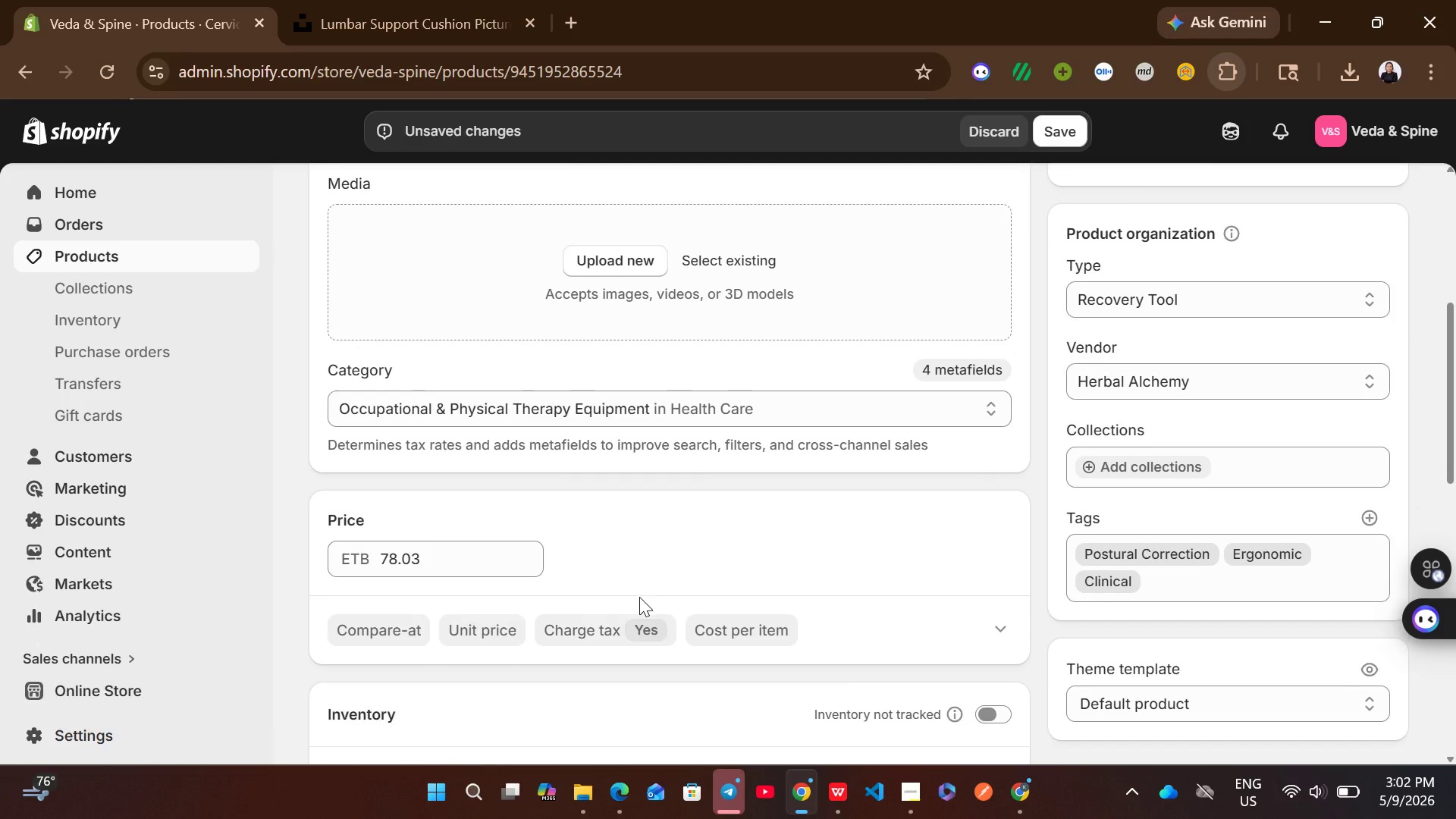 
left_click([1012, 693])
 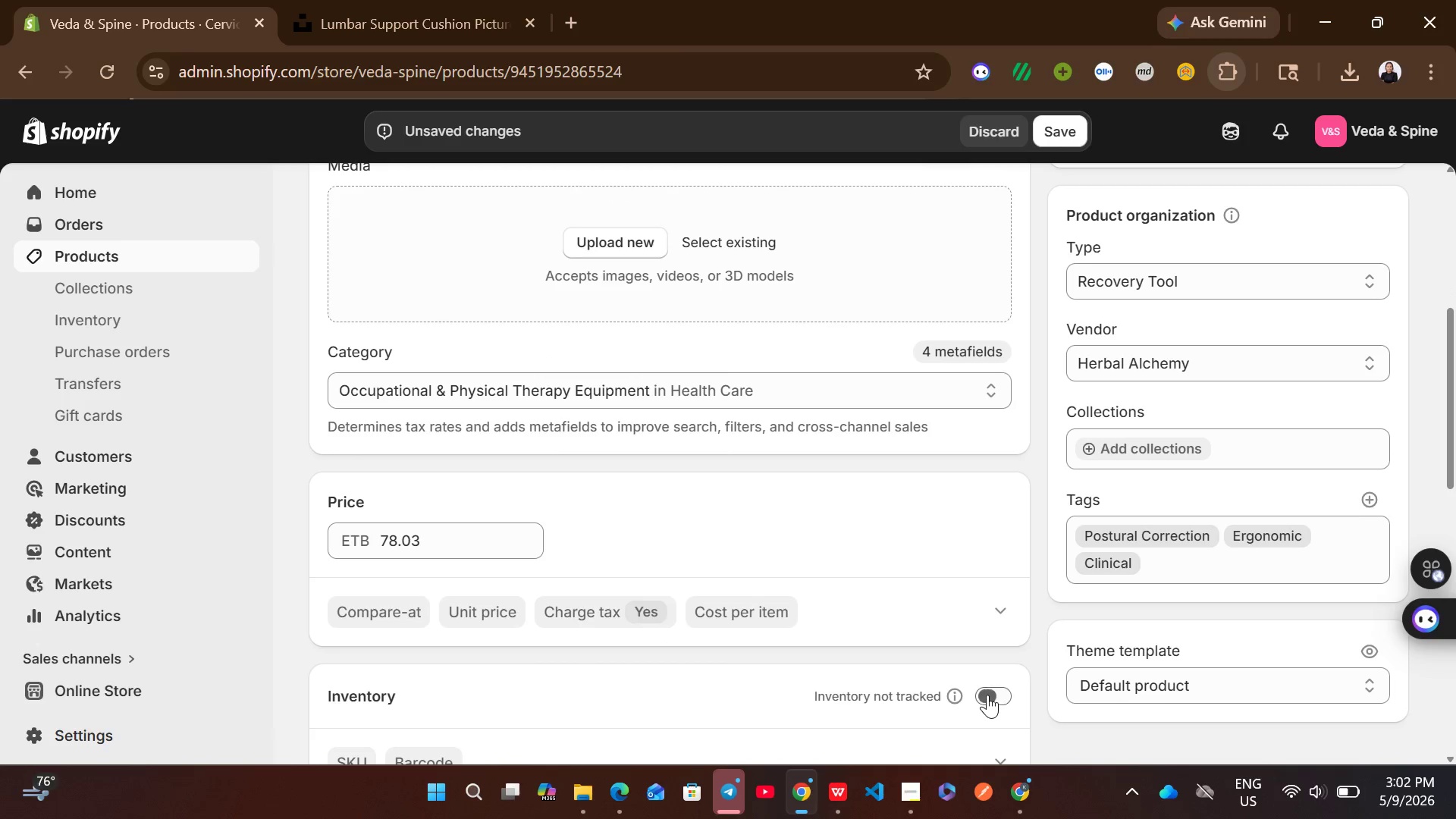 
left_click([987, 695])
 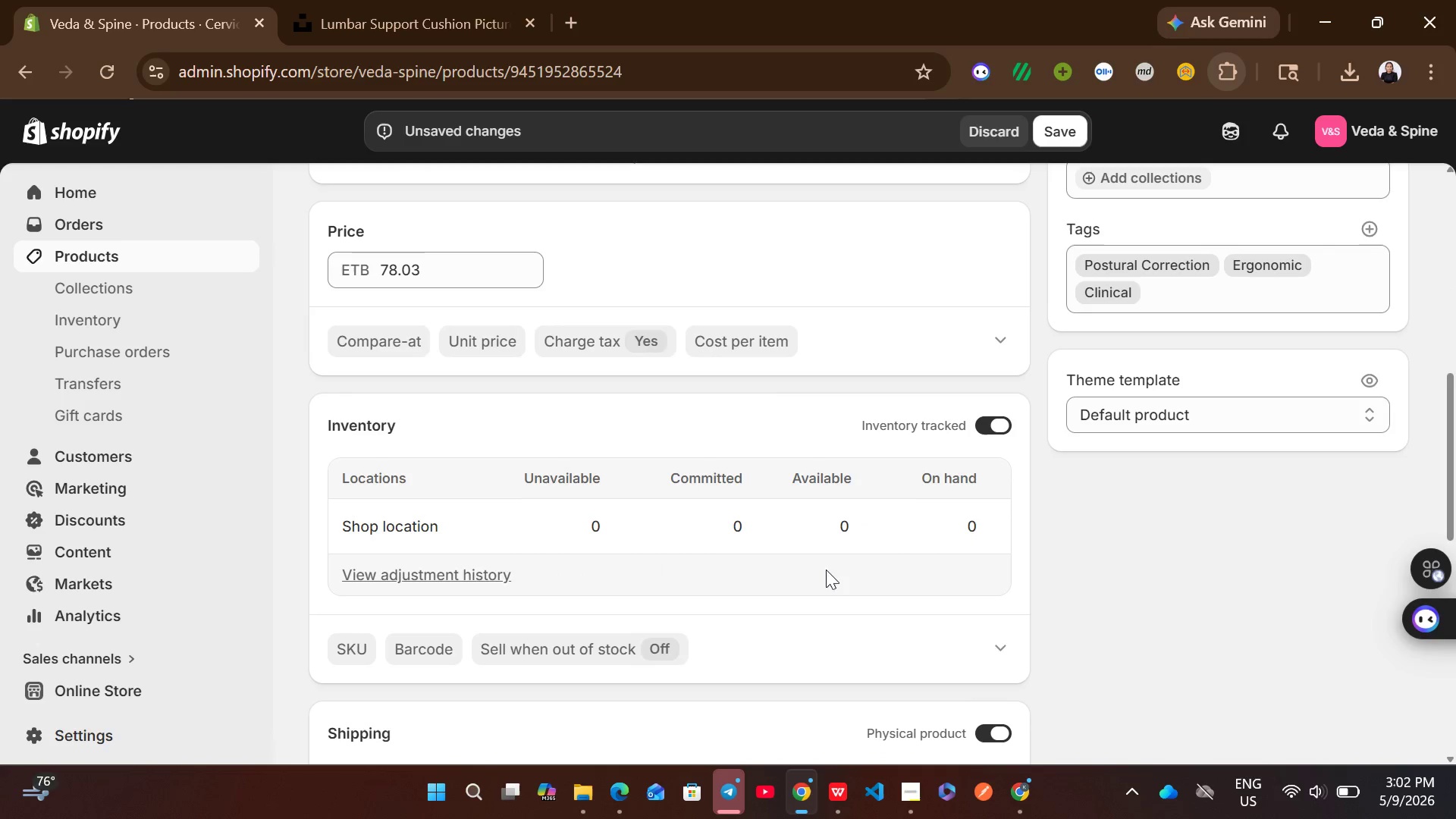 
left_click([832, 783])
 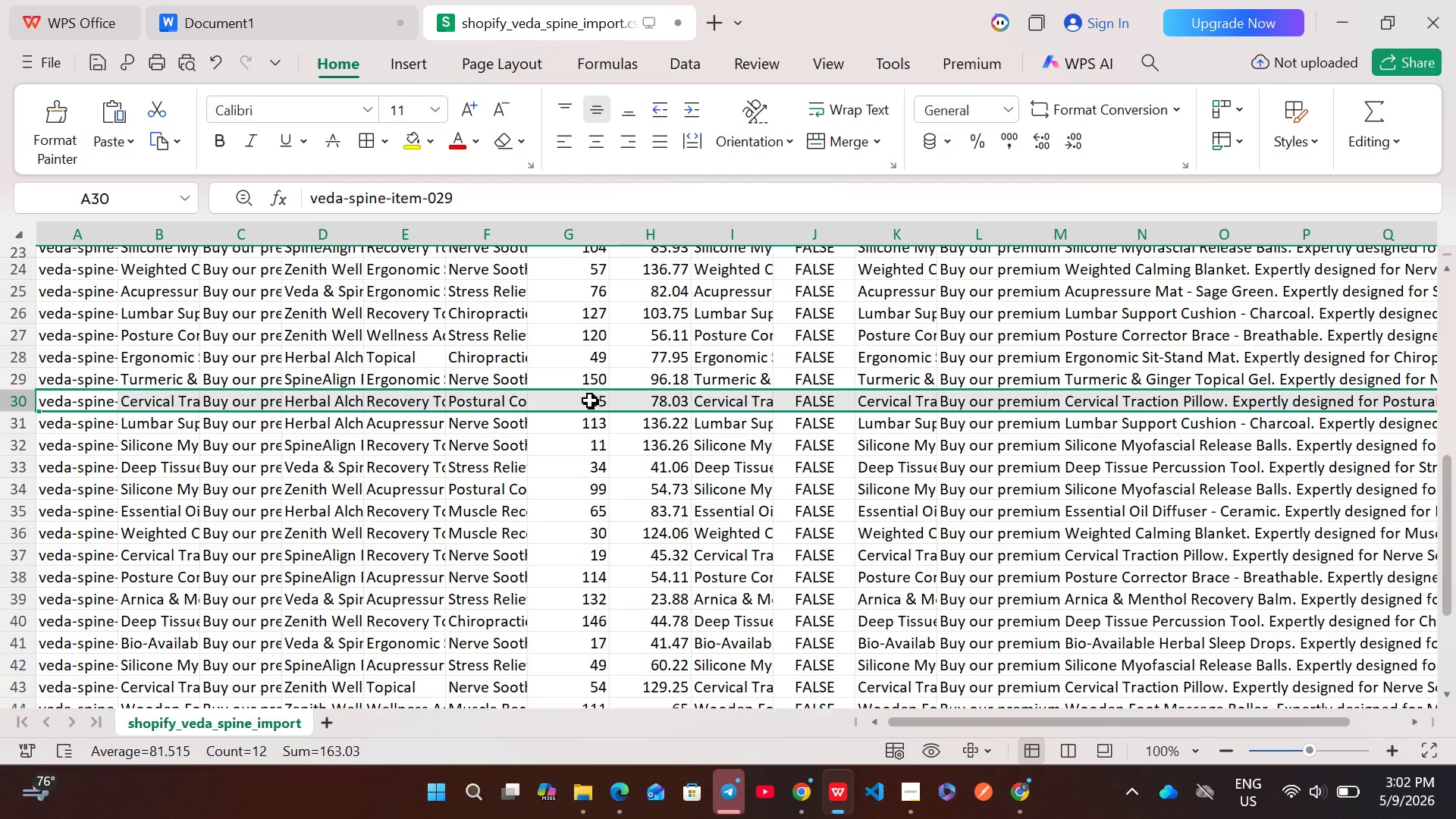 
double_click([588, 400])
 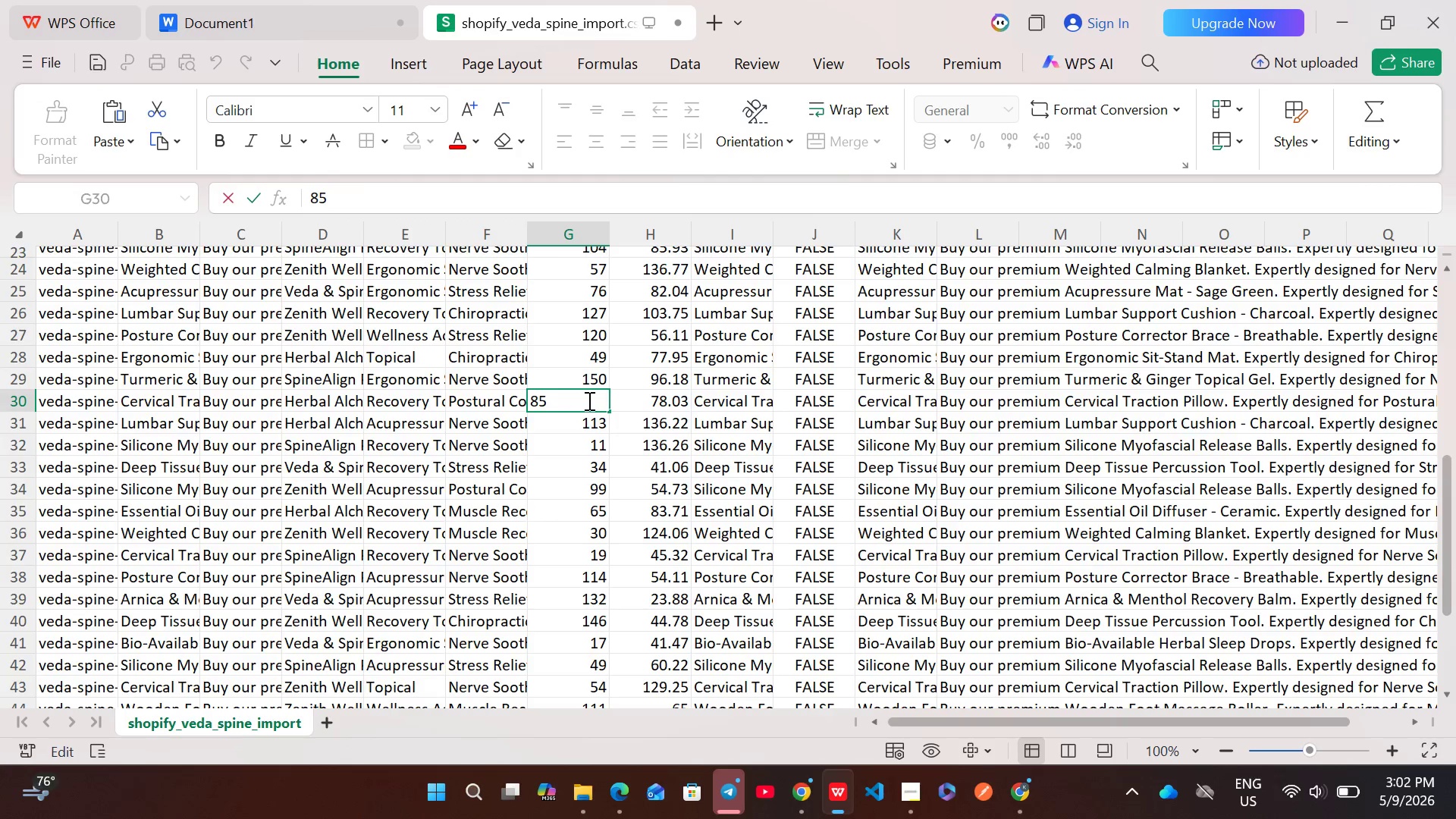 
key(Control+A)
 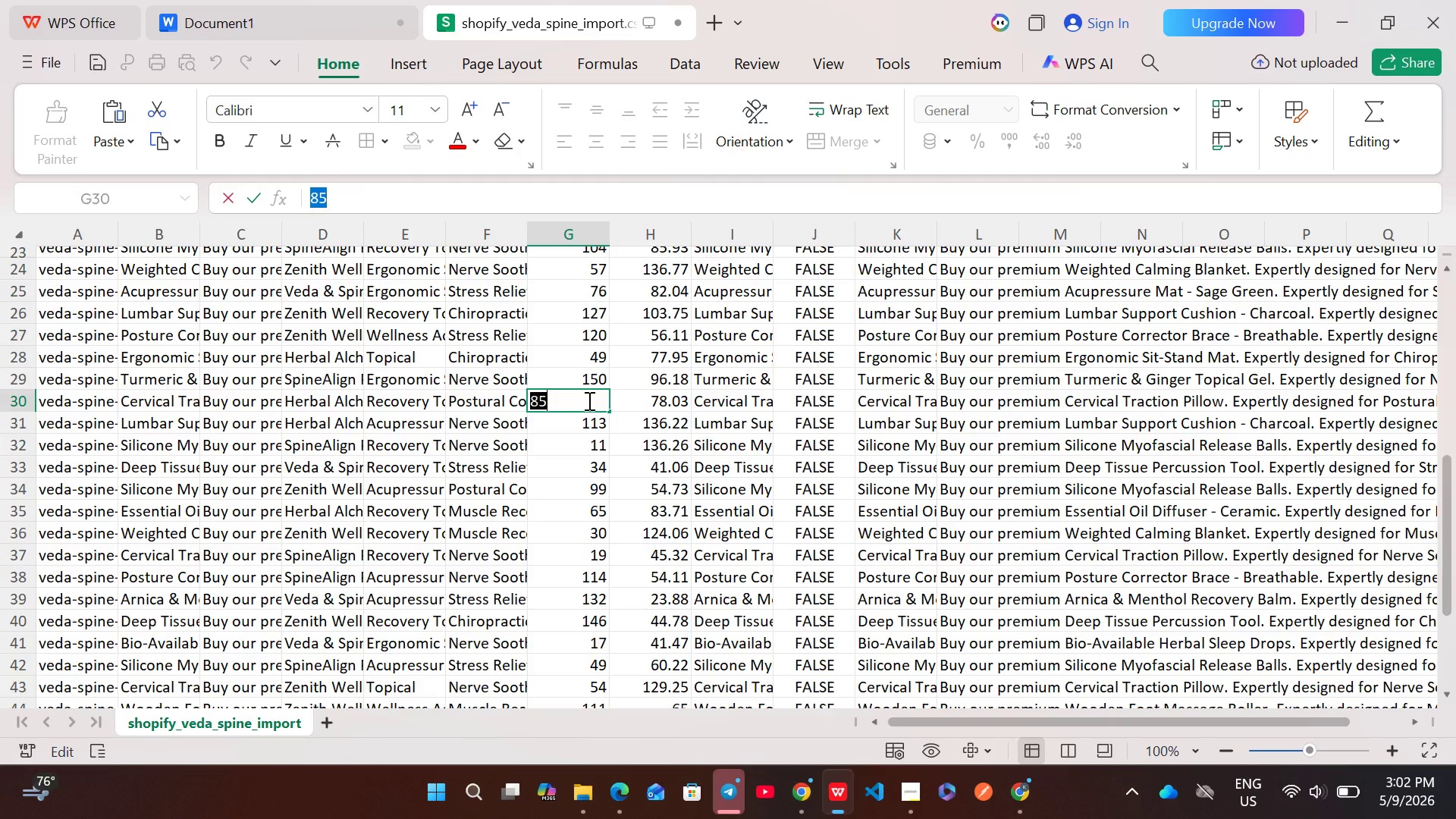 
key(Control+C)
 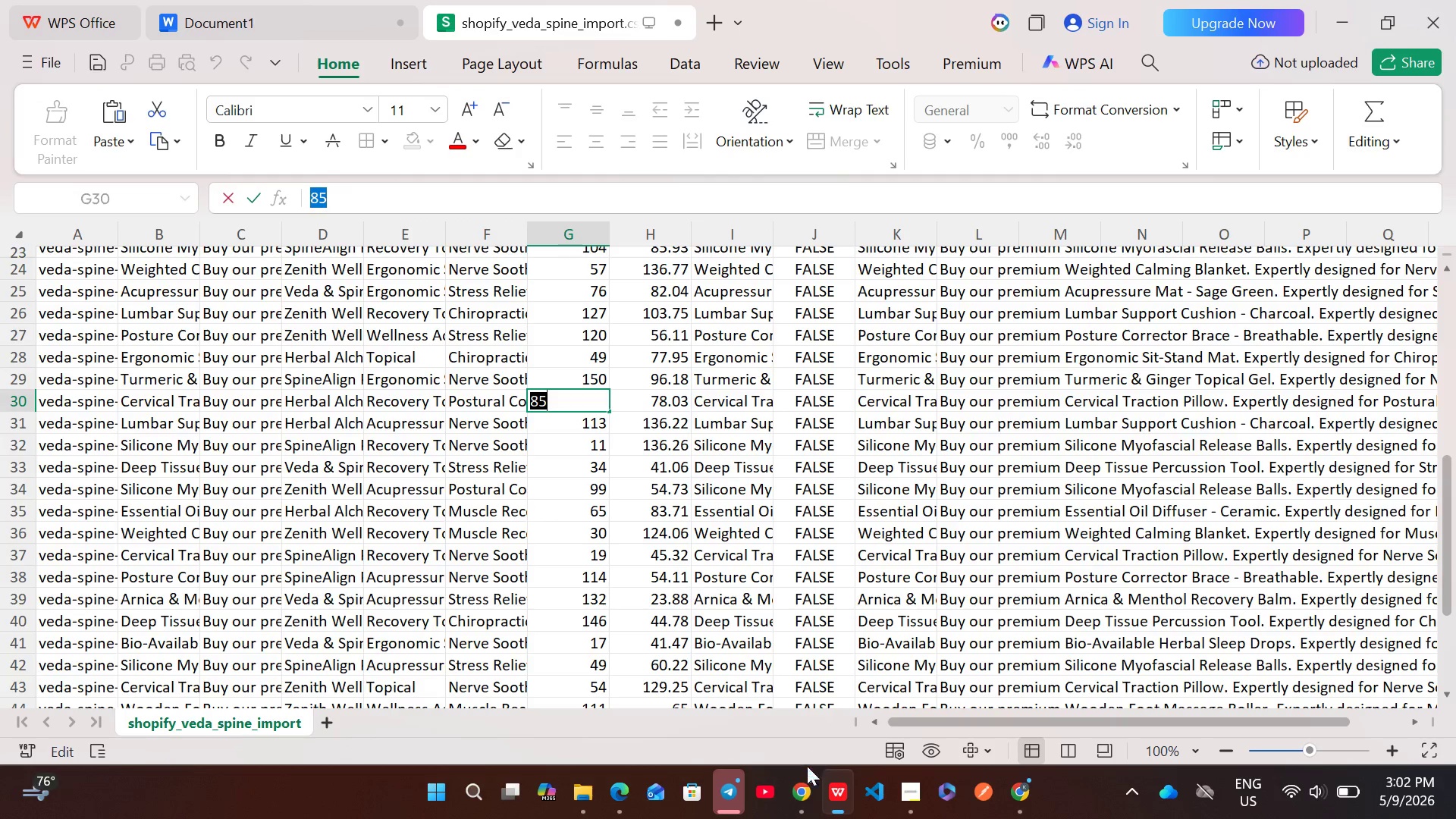 
left_click([807, 780])
 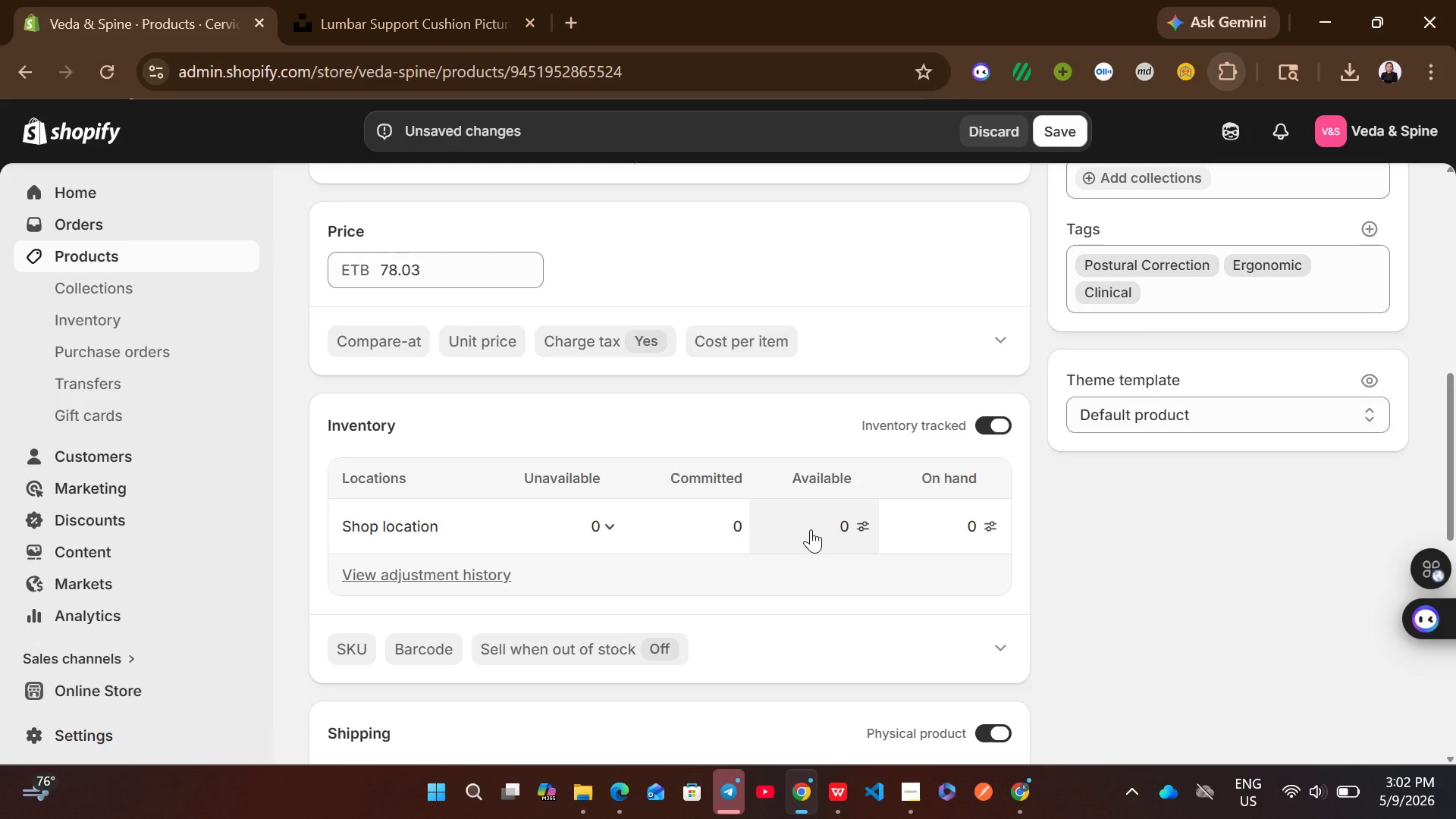 
left_click([821, 527])
 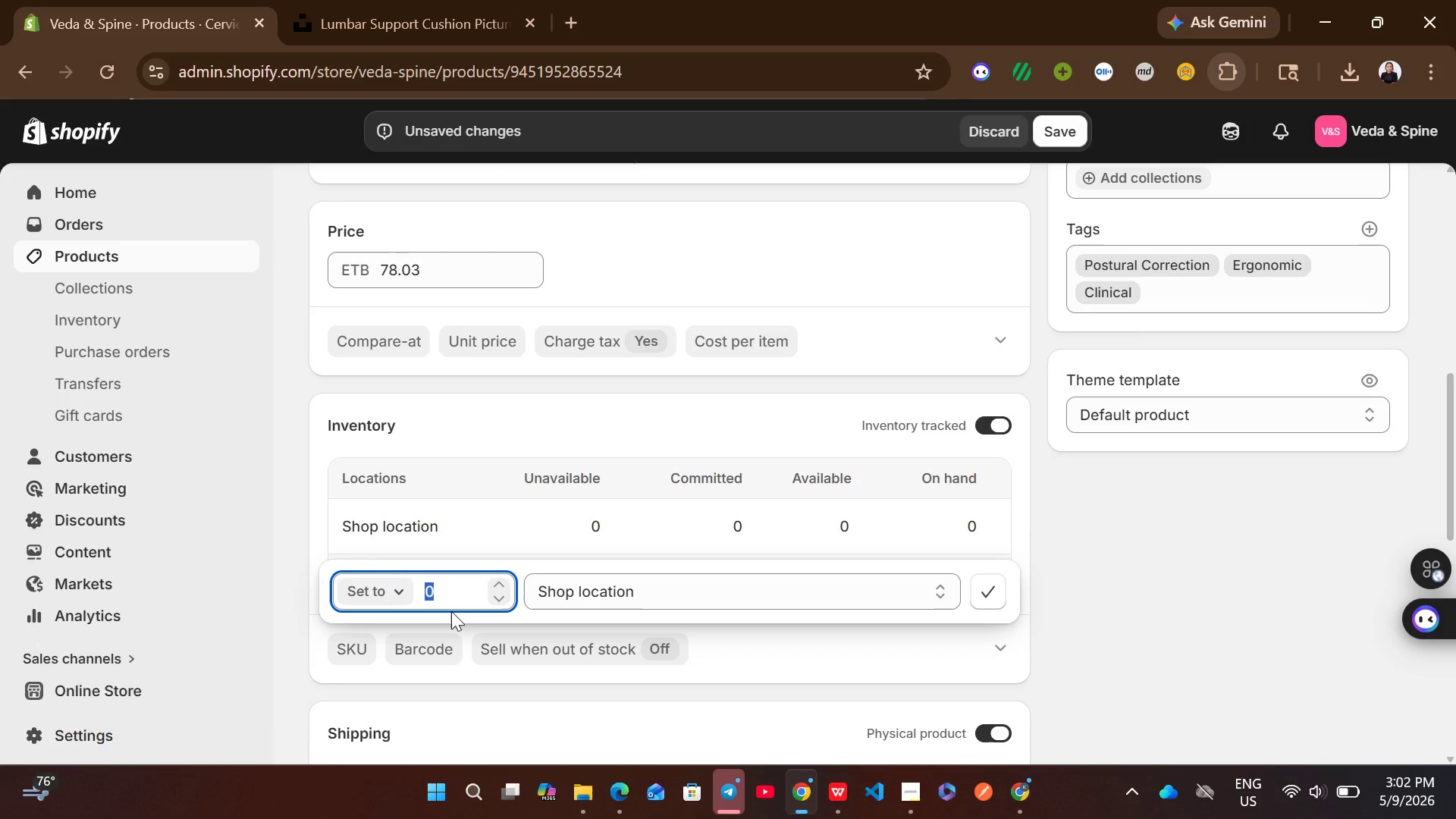 
key(Control+V)
 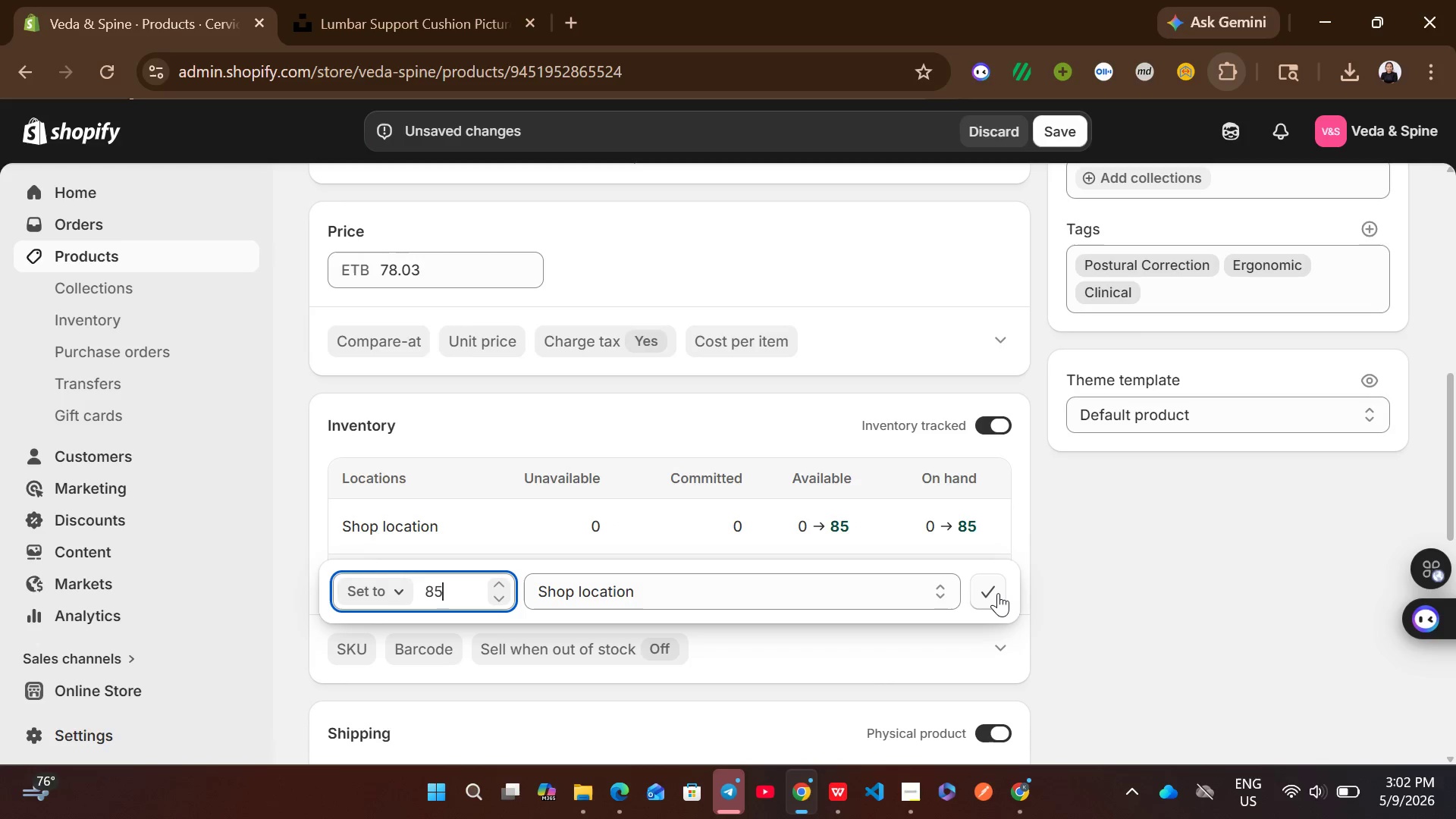 
left_click([996, 593])
 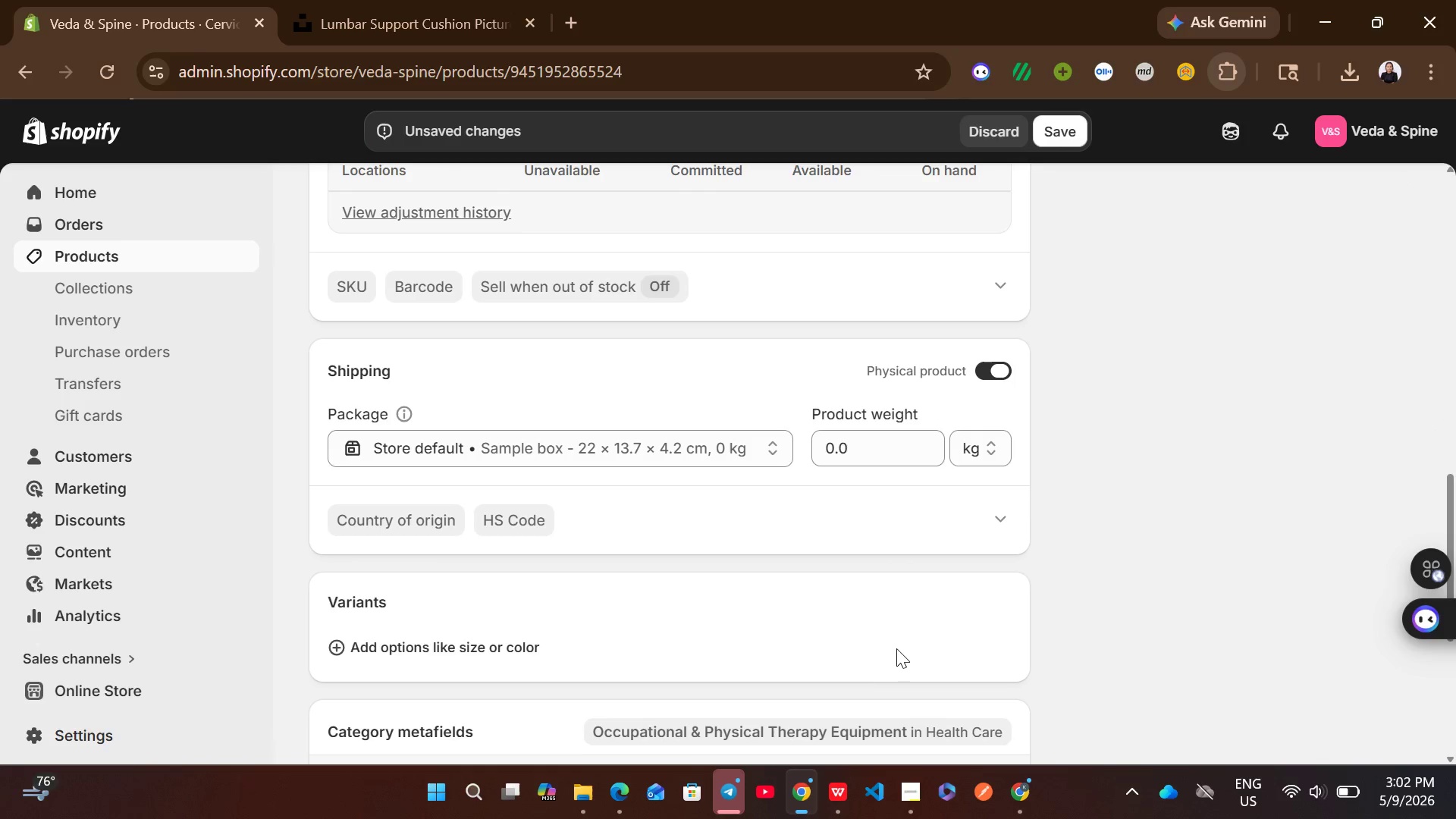 
left_click([834, 784])
 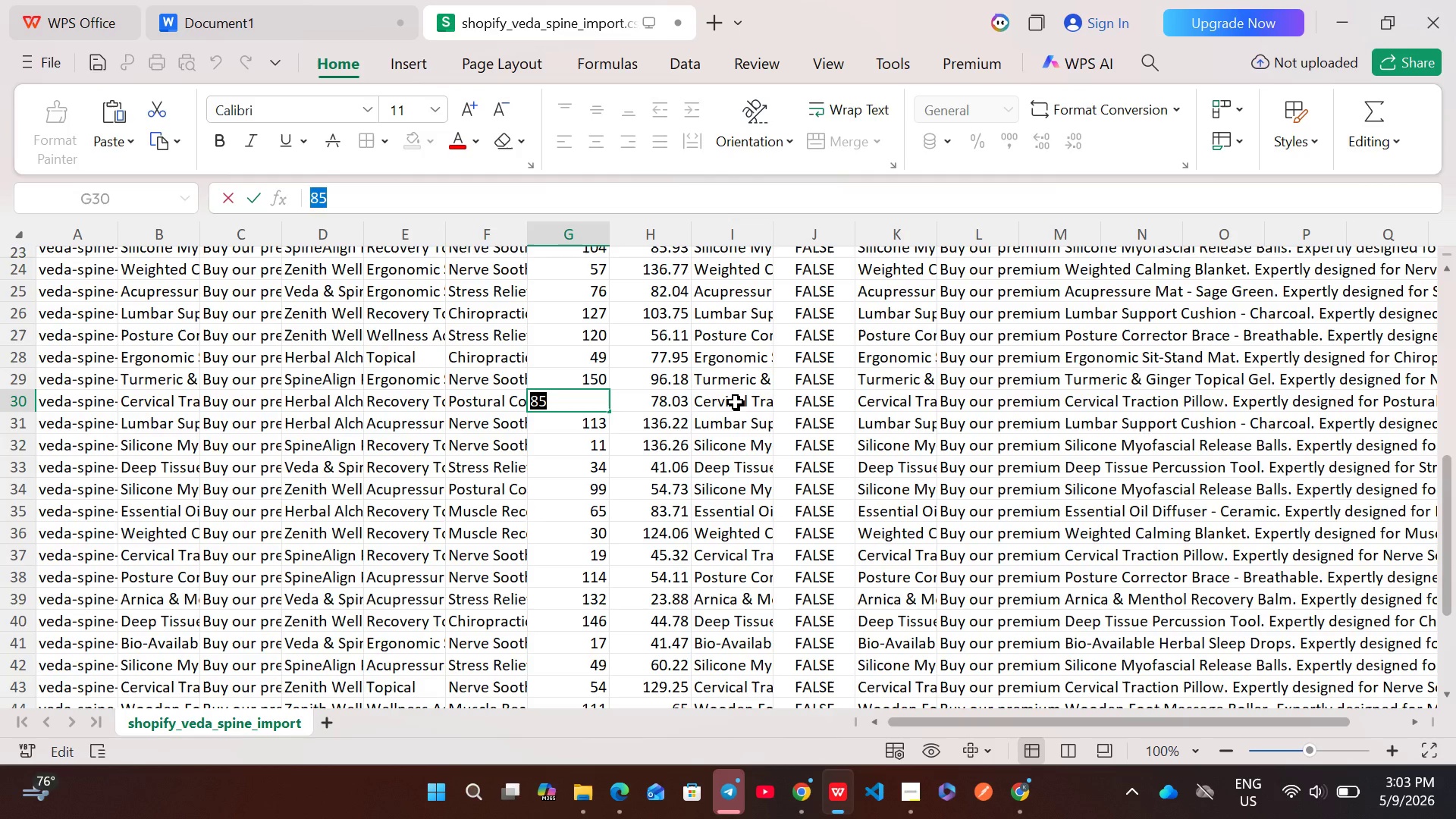 
double_click([736, 402])
 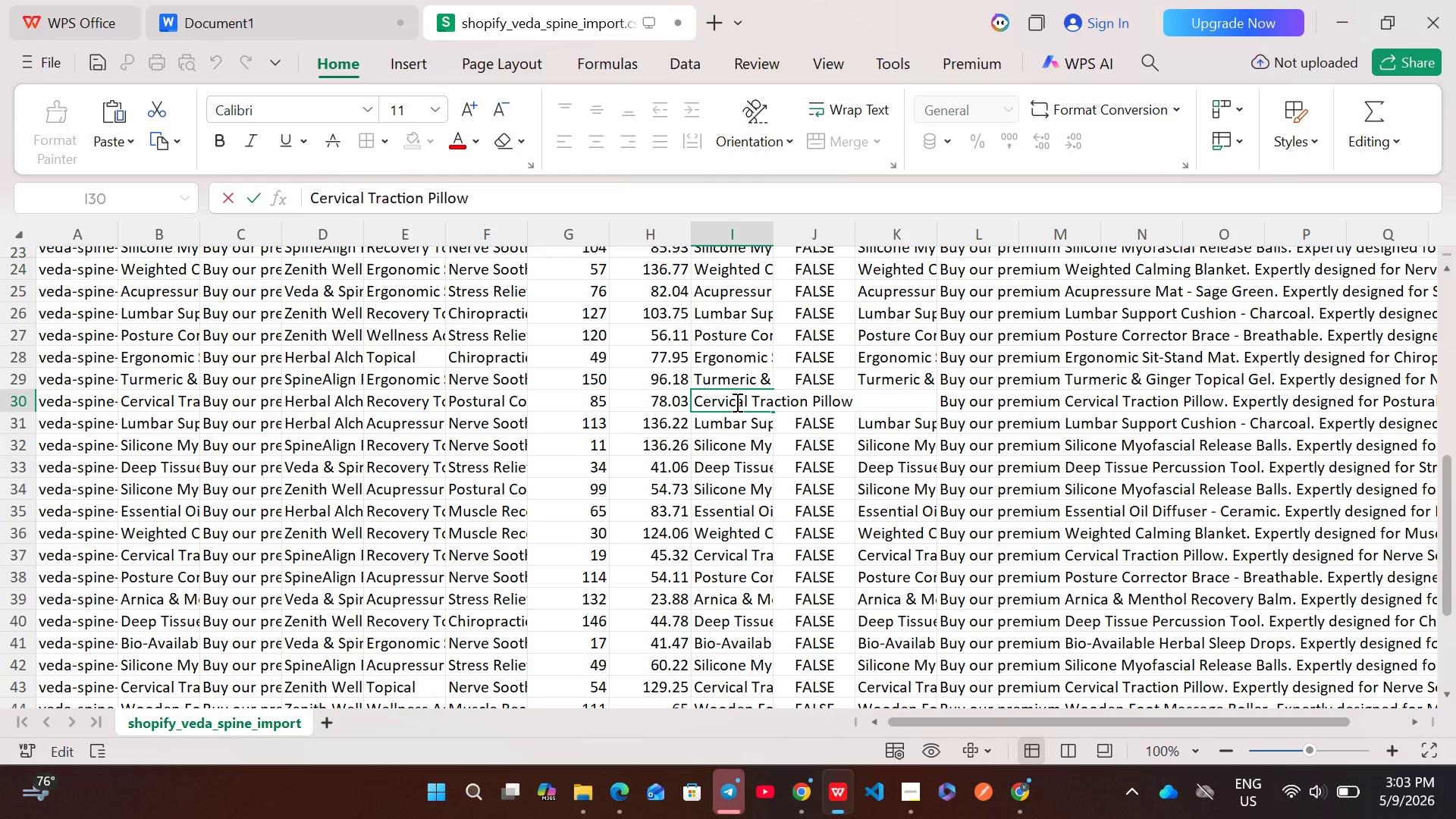 
key(Control+A)
 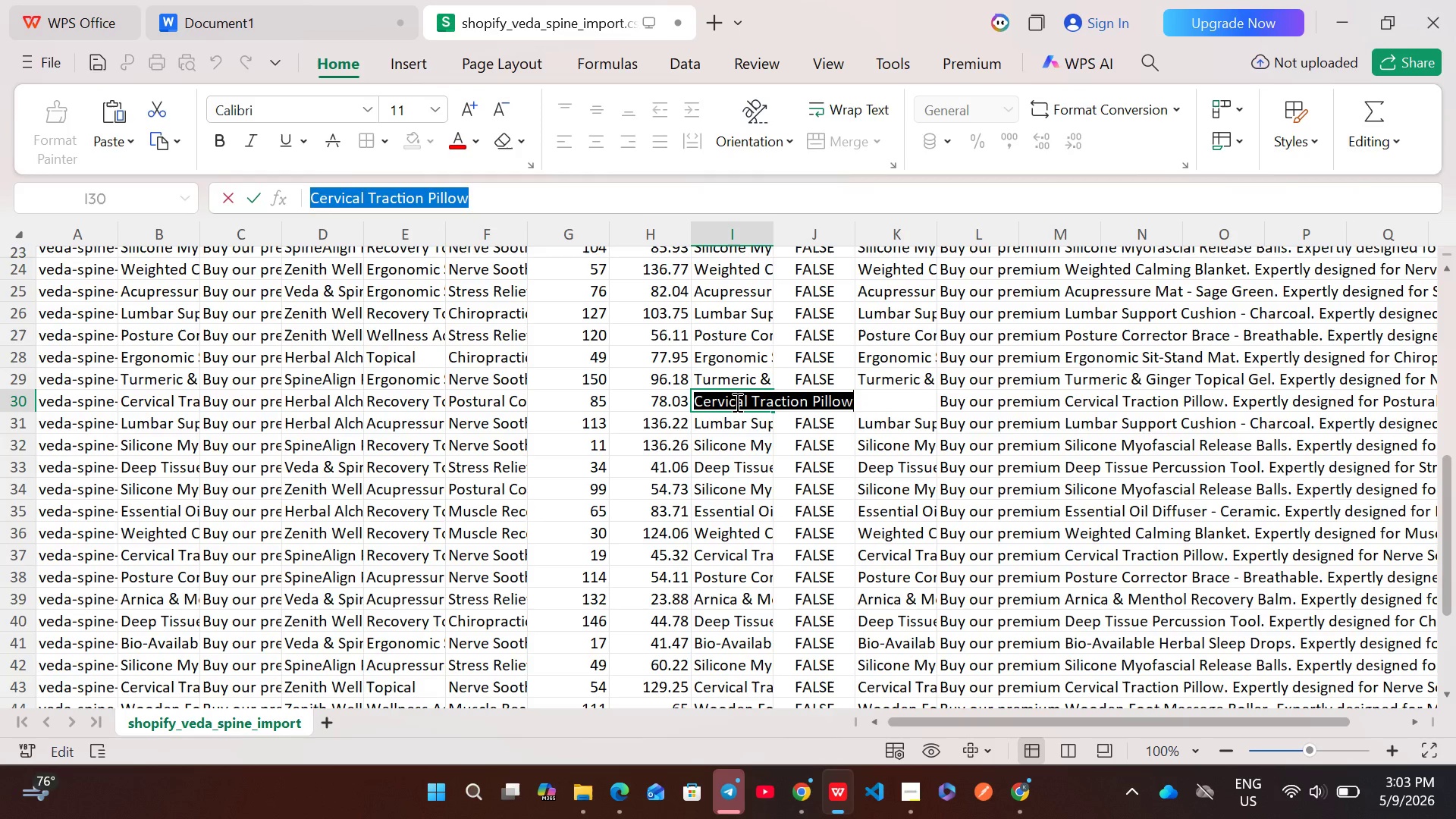 
key(Control+C)
 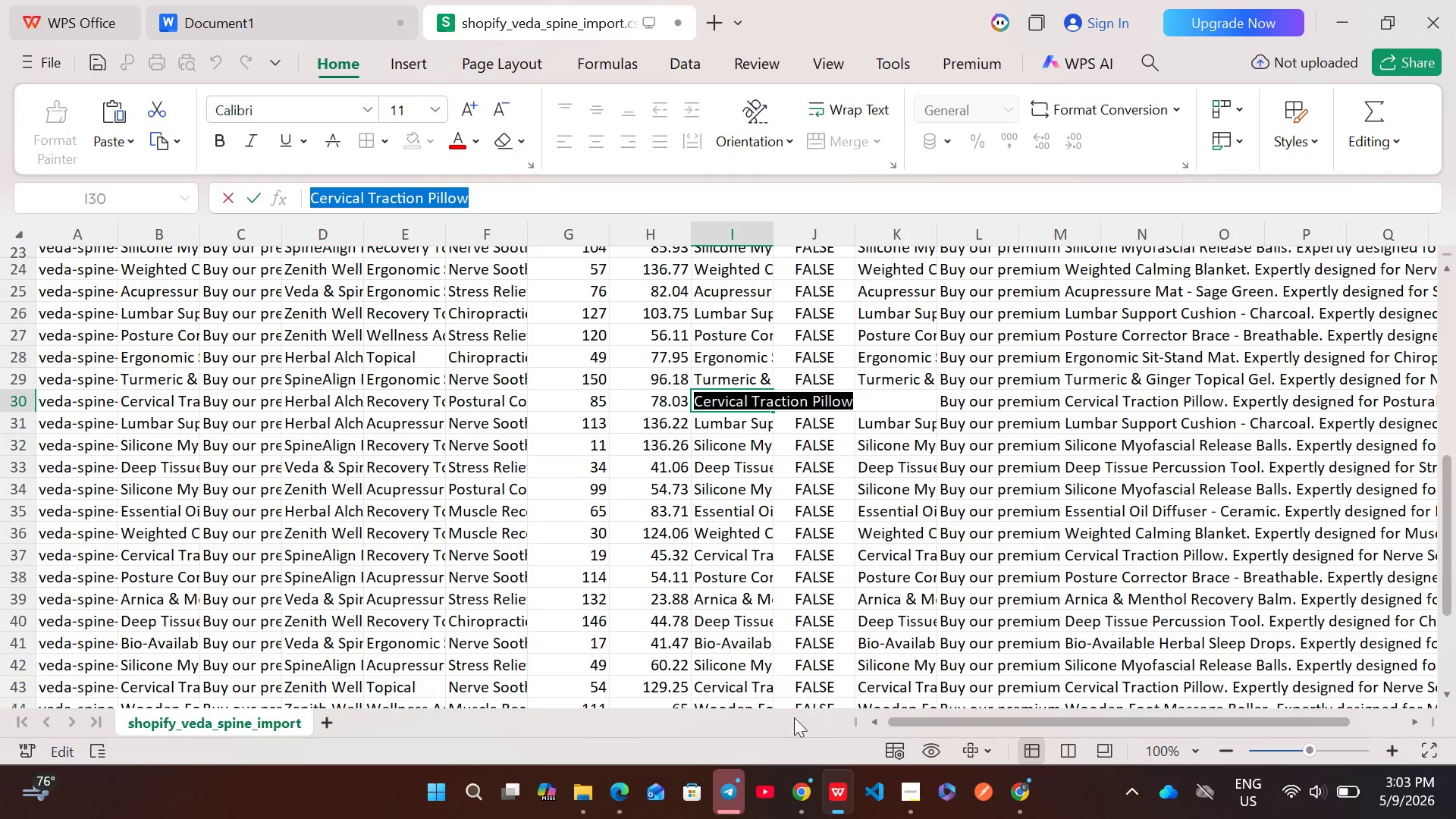 
left_click([806, 783])
 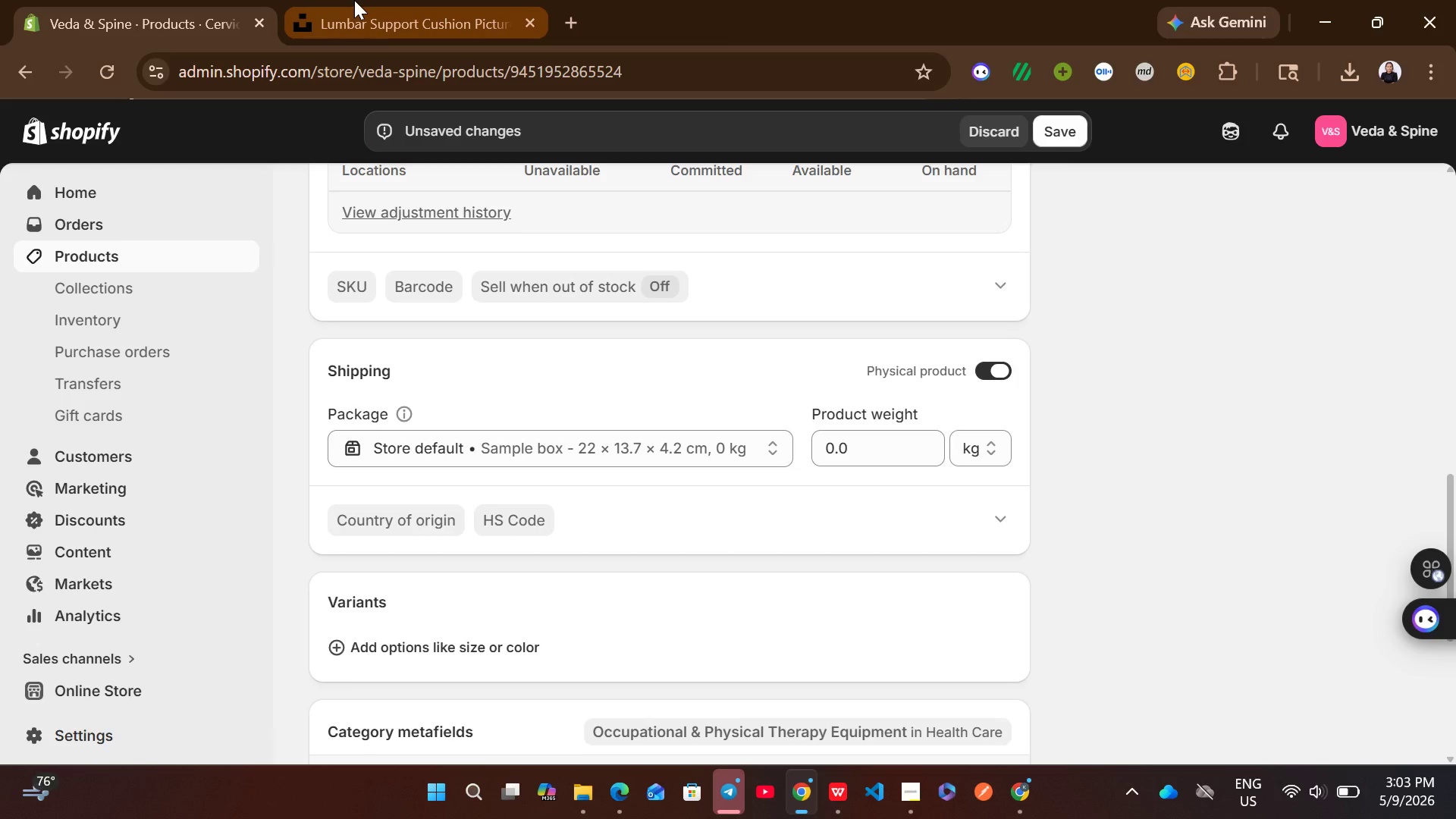 
left_click([378, 0])
 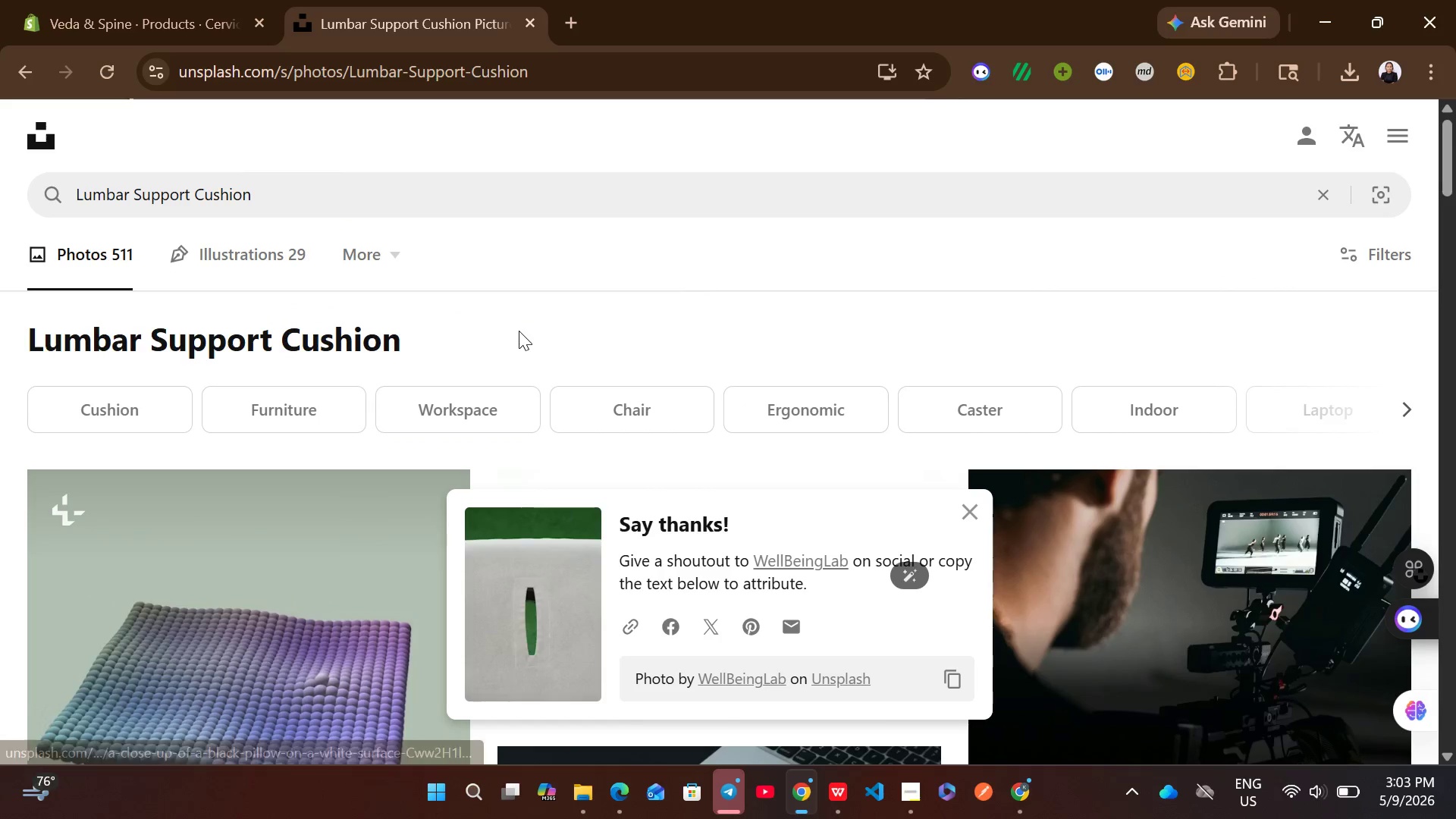 
left_click([409, 198])
 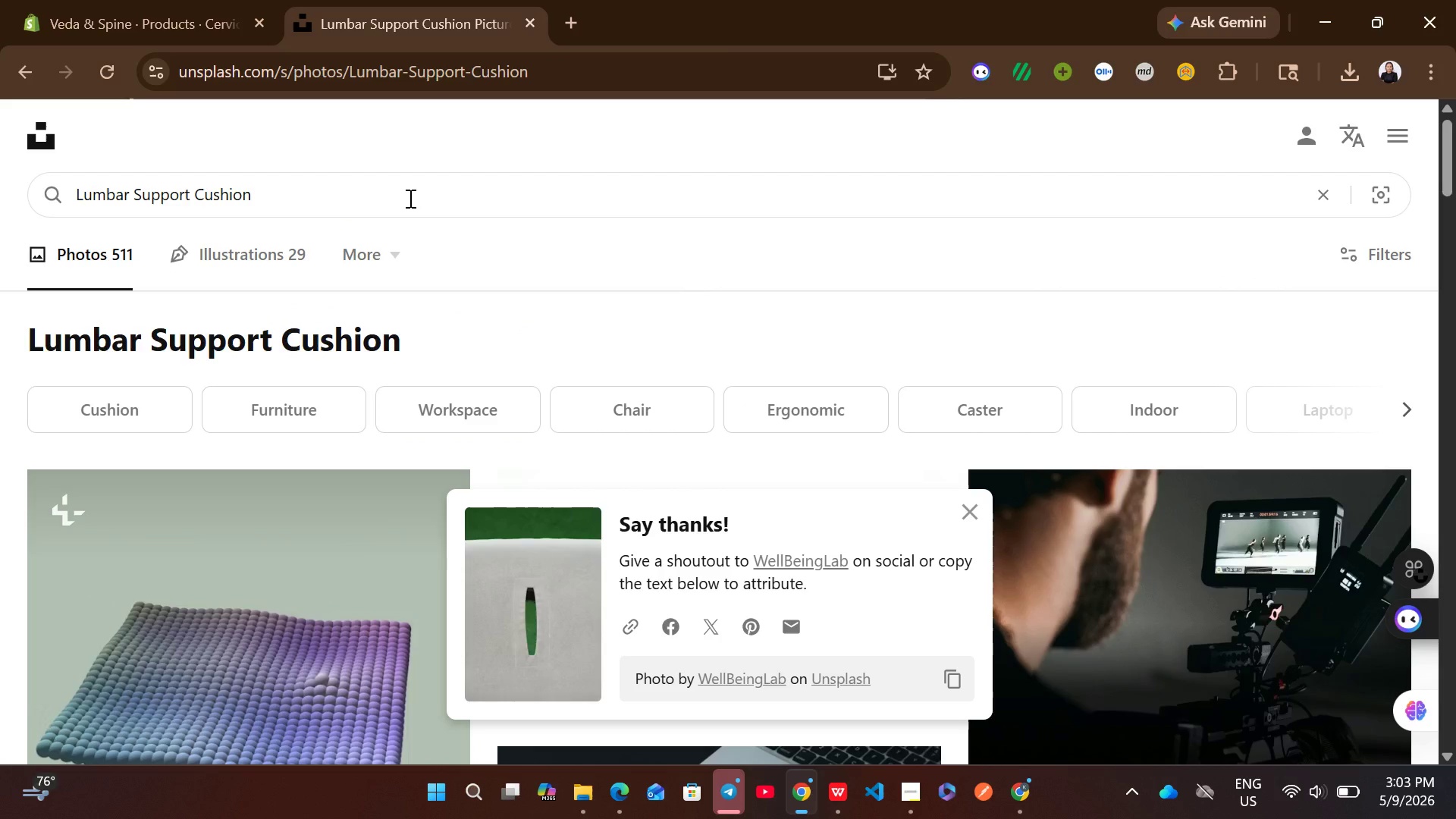 
key(Control+A)
 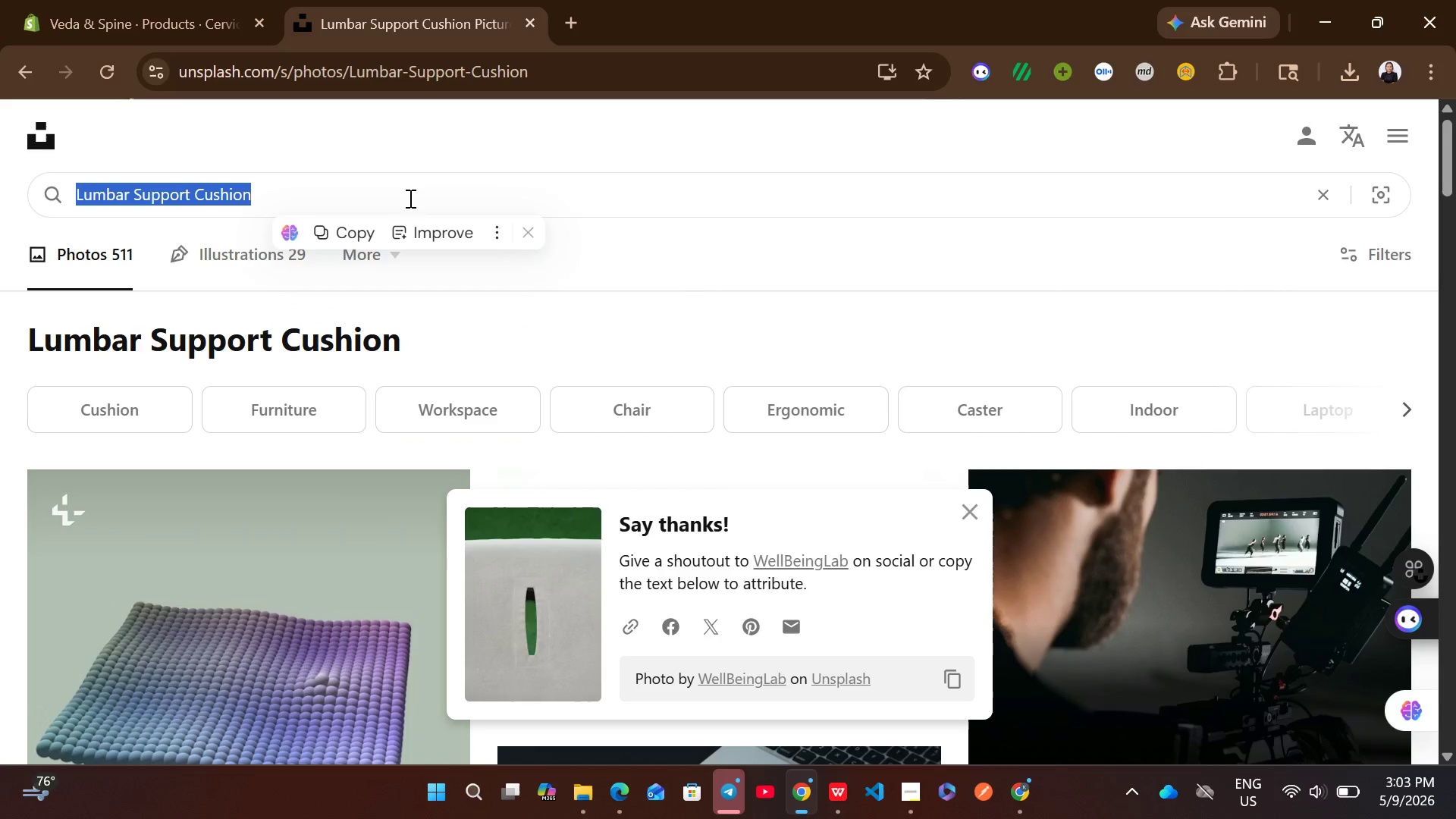 
key(Control+V)
 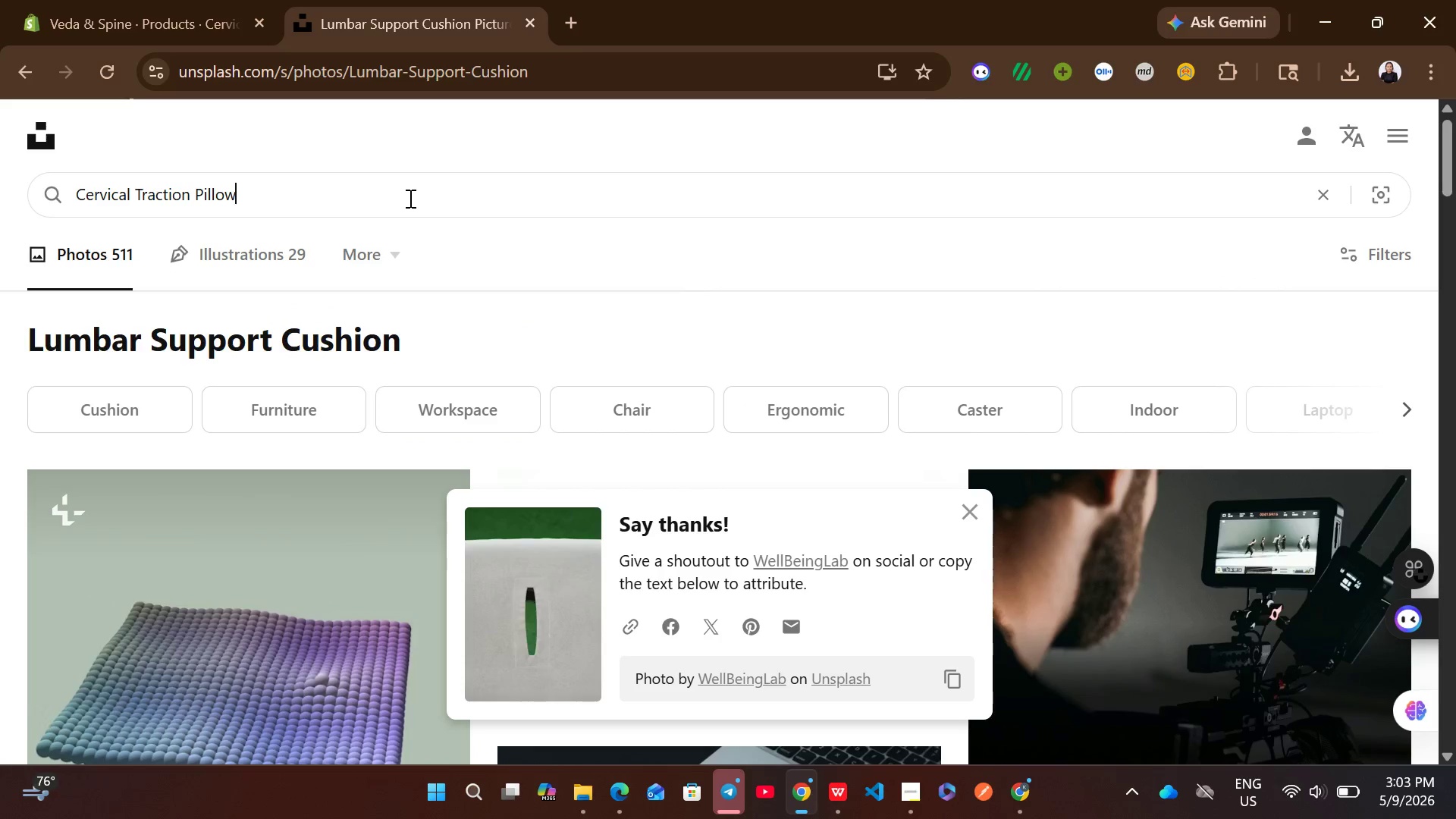 
key(Enter)
 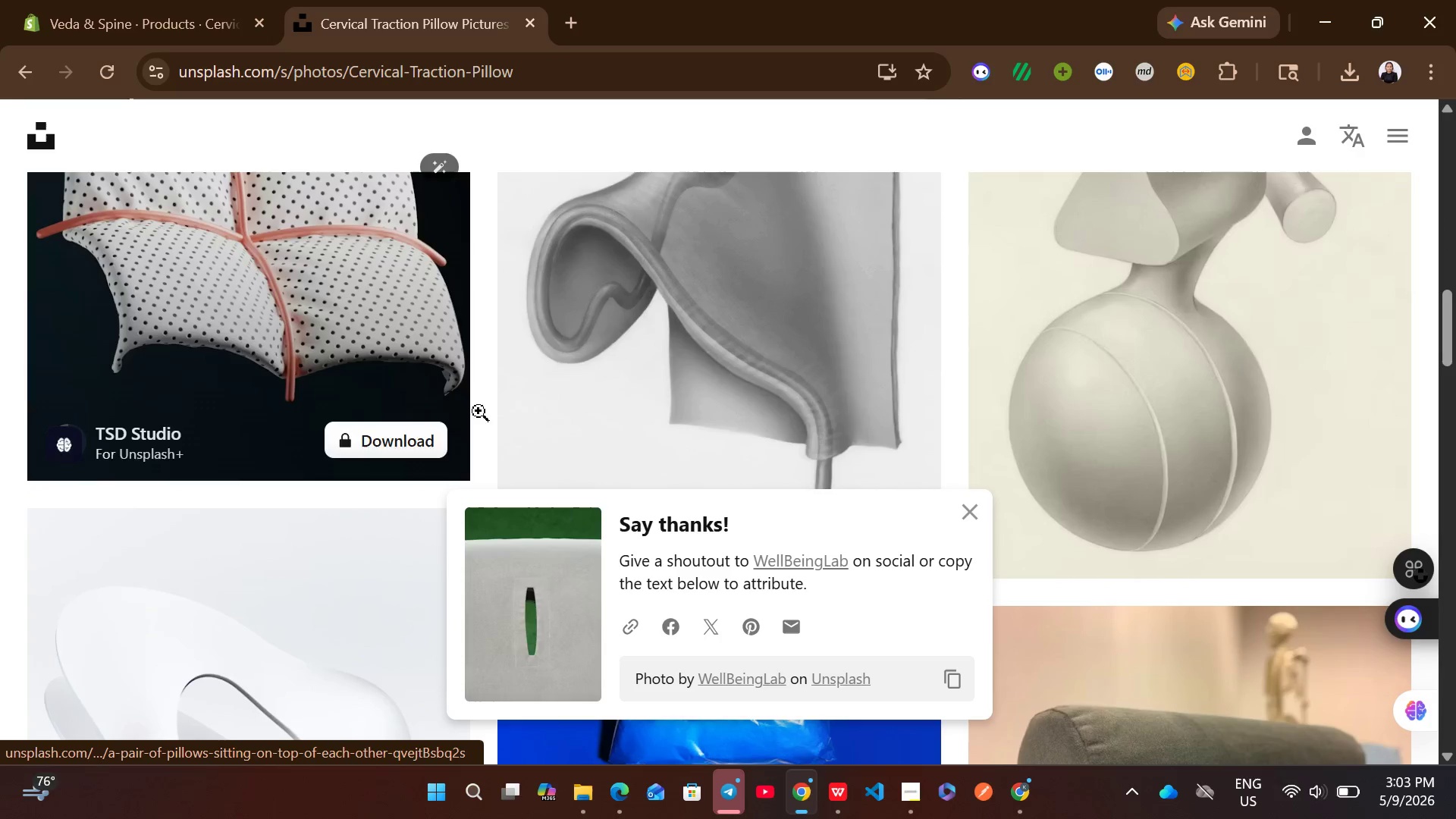 
wait(7.88)
 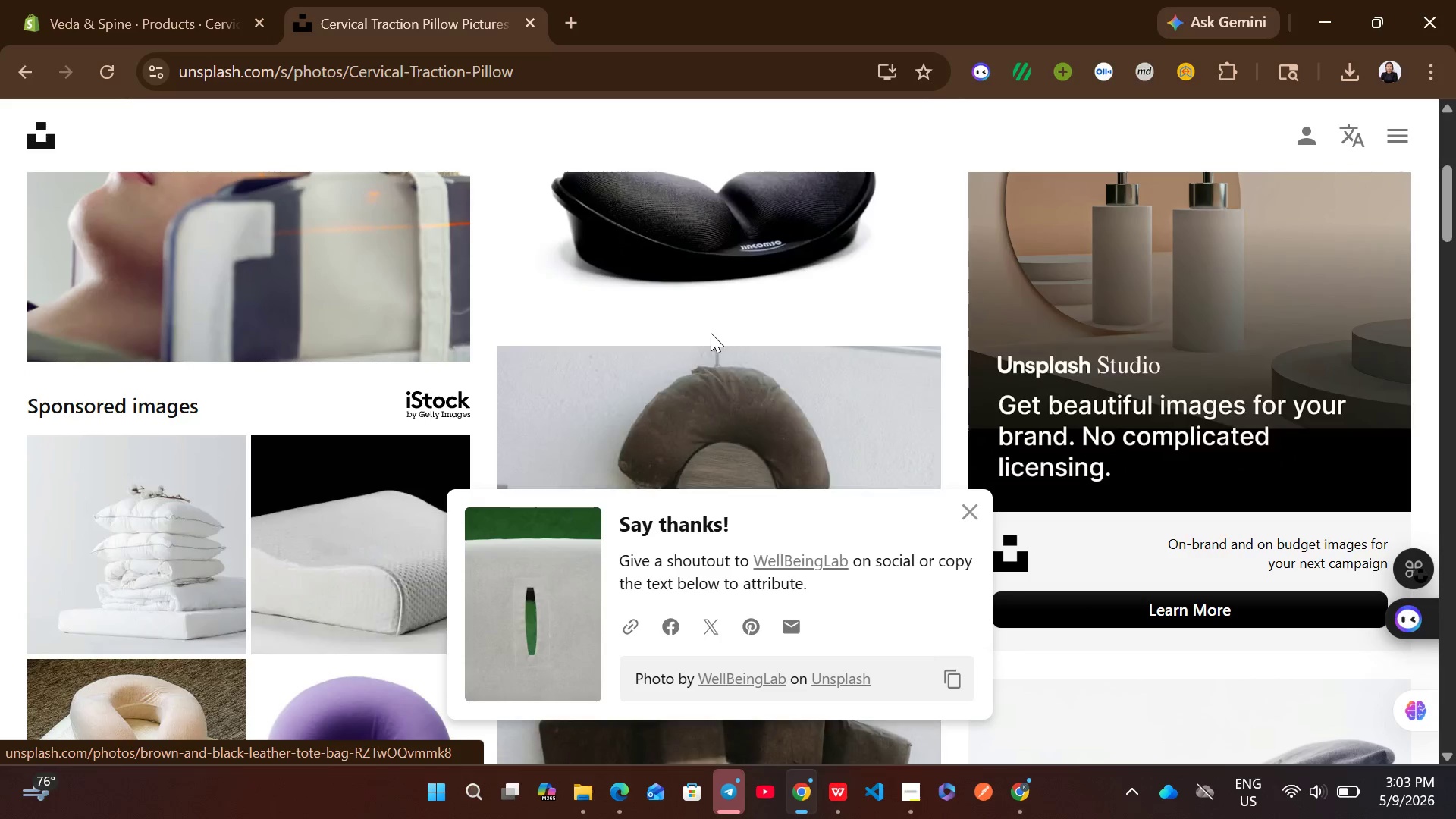 
left_click([428, 667])
 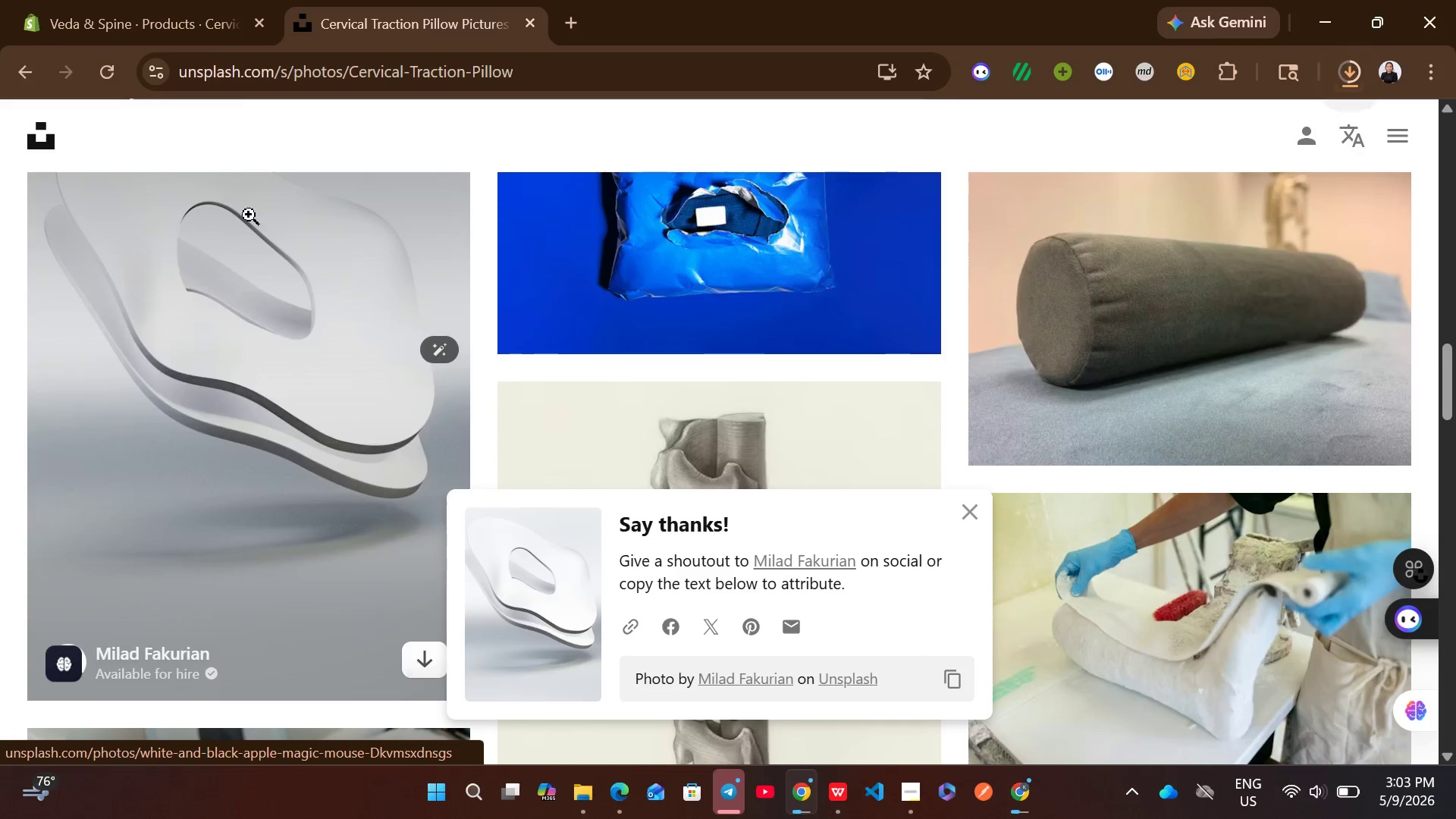 
left_click([170, 0])
 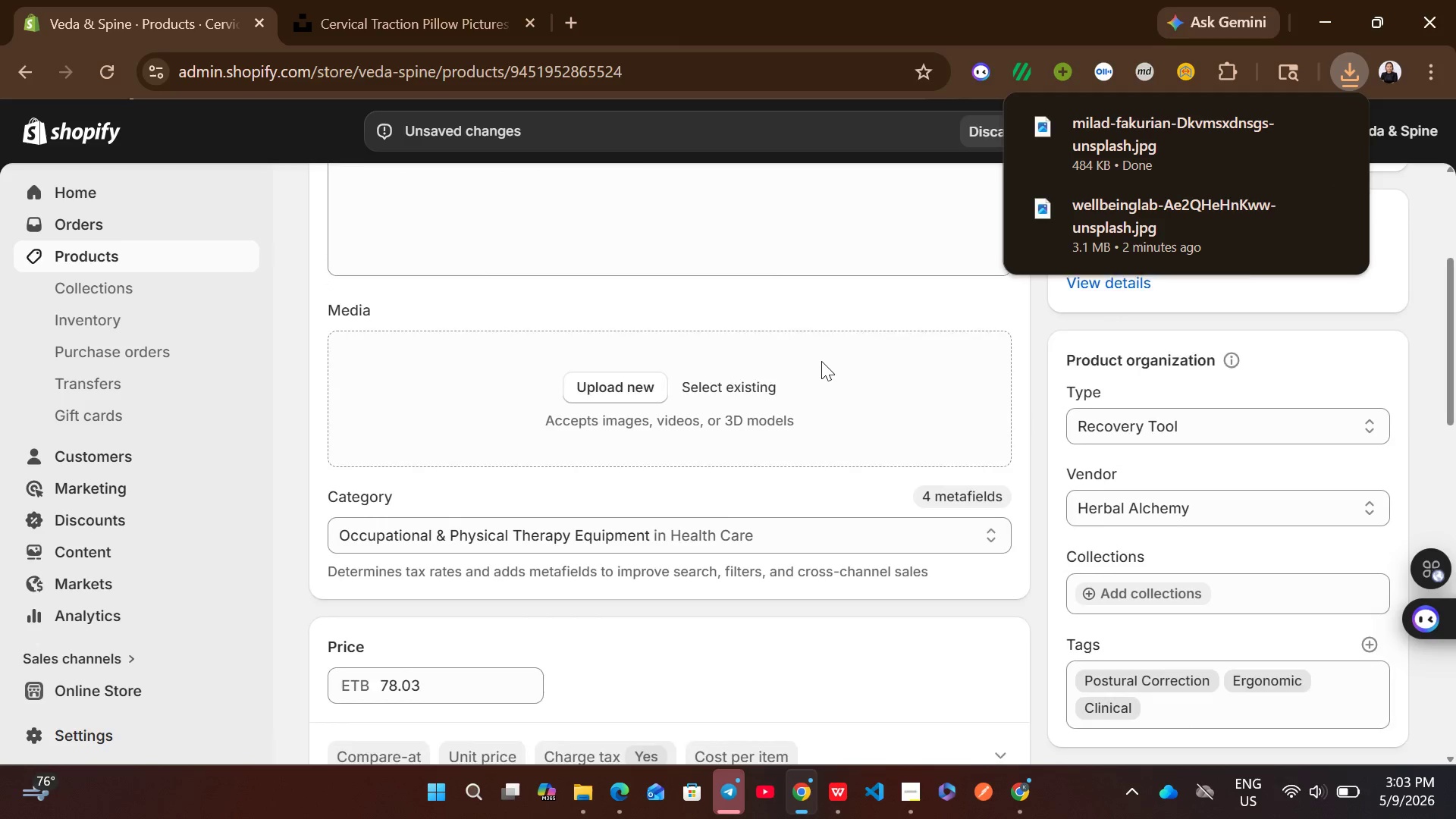 
left_click_drag(start_coordinate=[1124, 135], to_coordinate=[829, 416])
 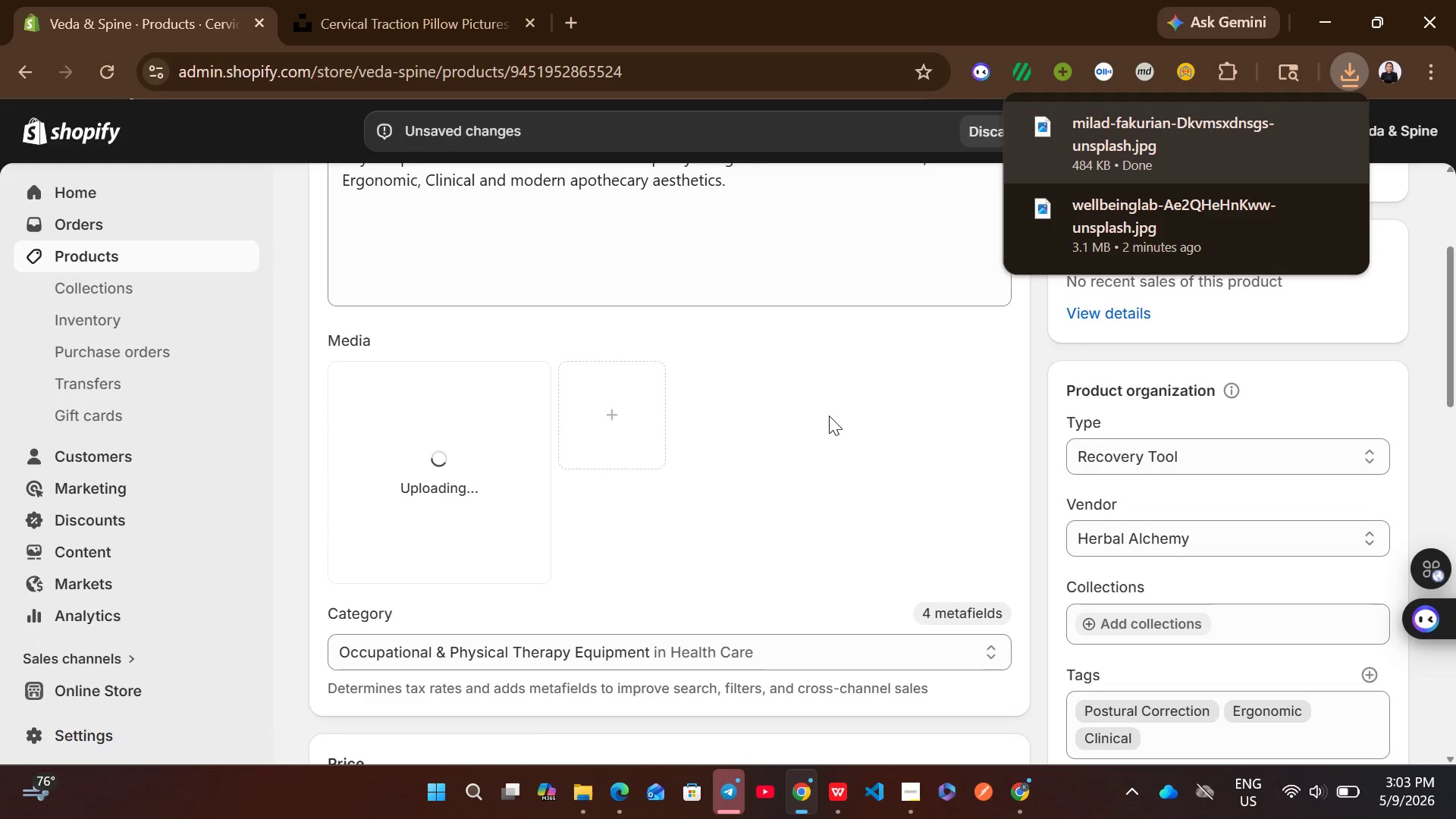 
wait(5.55)
 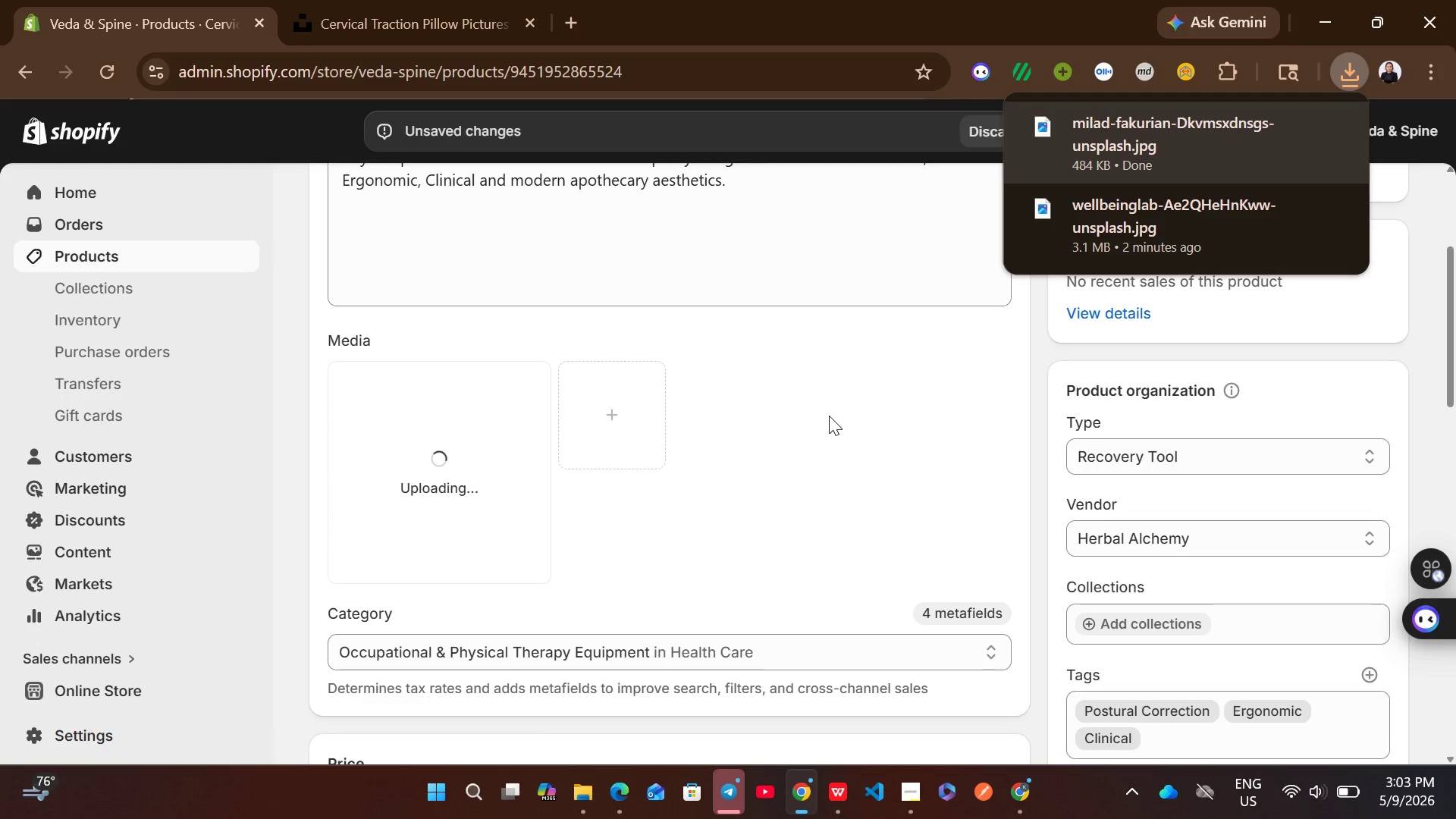 
left_click([739, 480])
 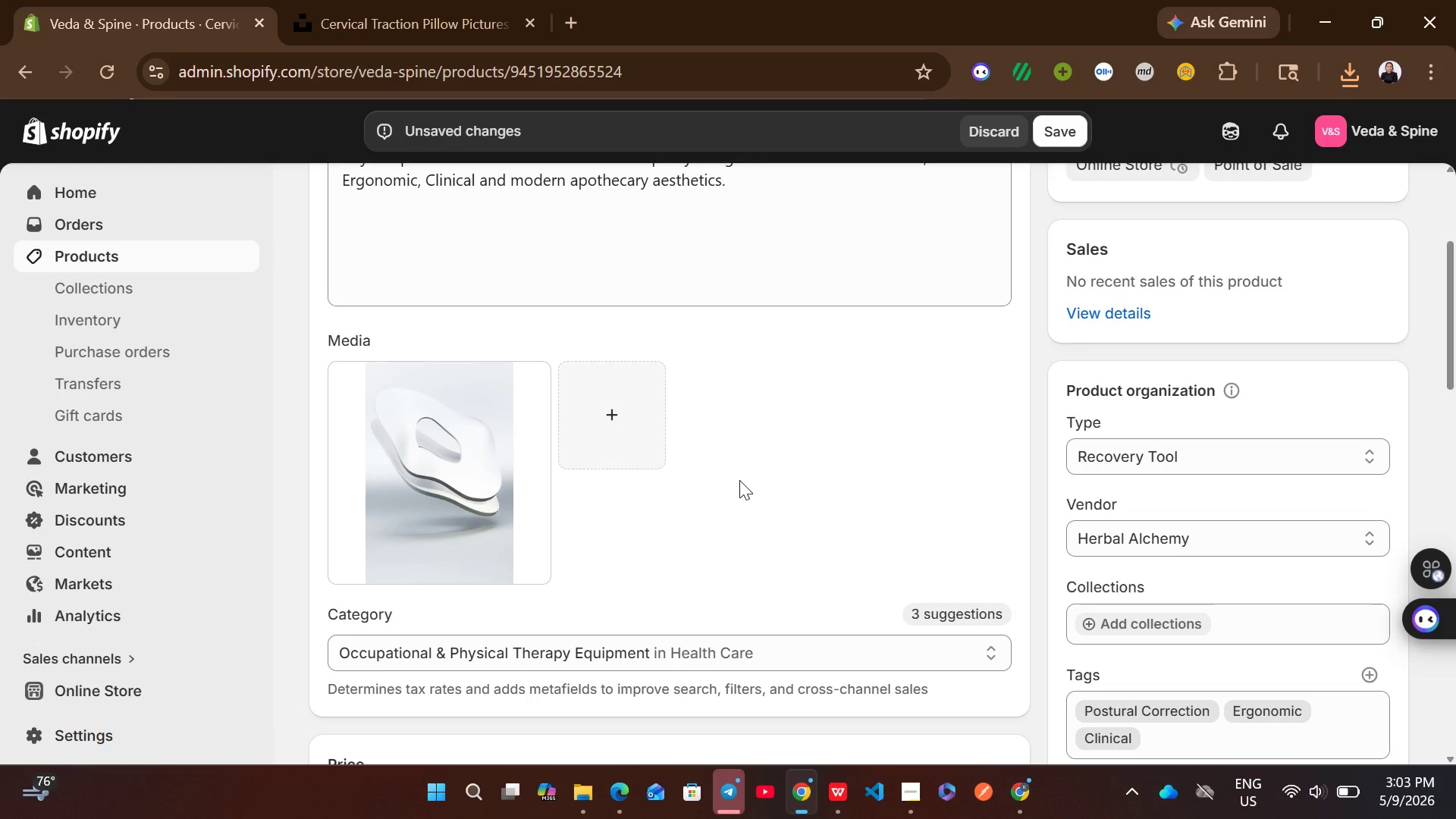 
wait(7.3)
 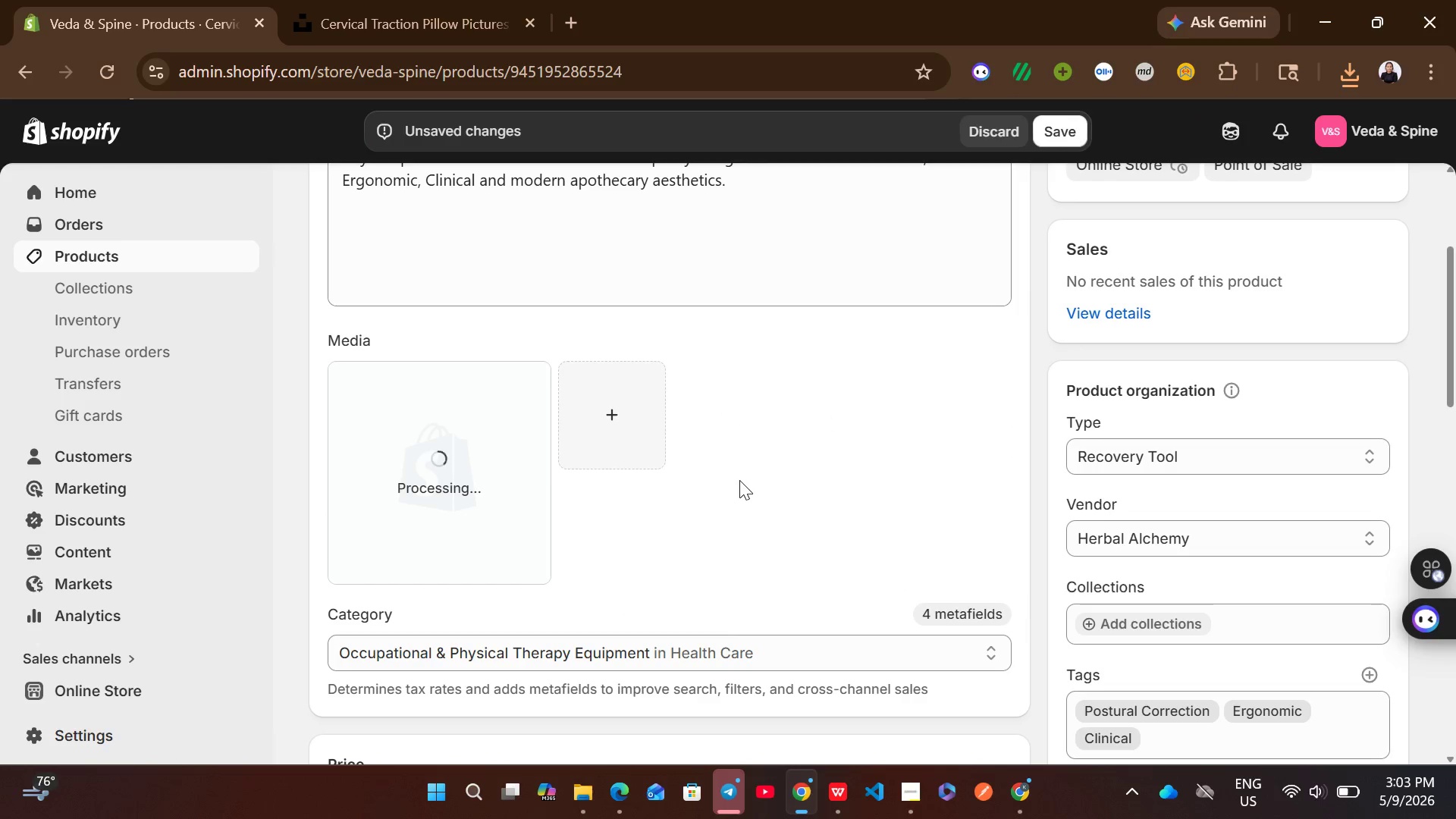 
left_click([485, 472])
 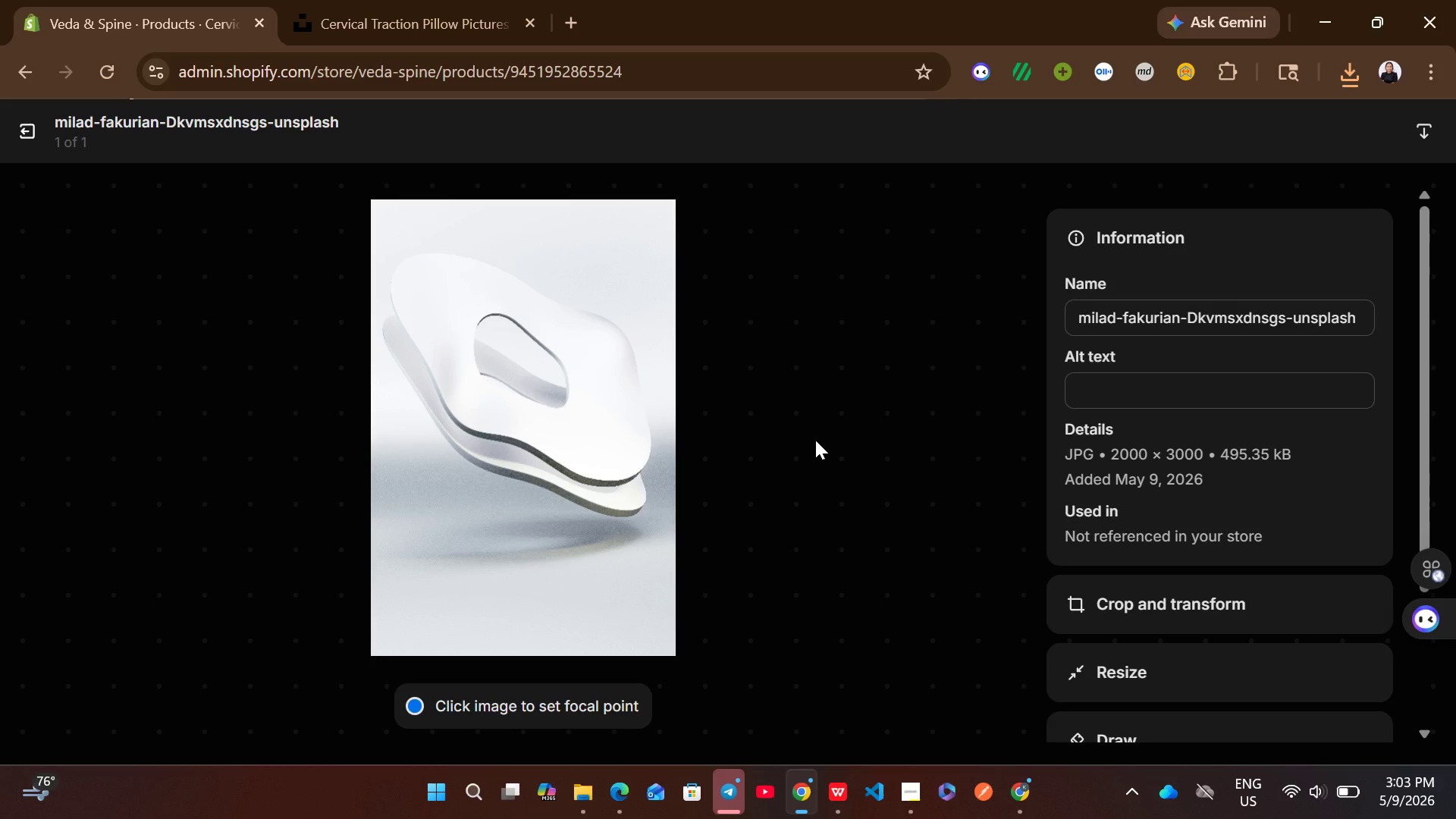 
wait(6.39)
 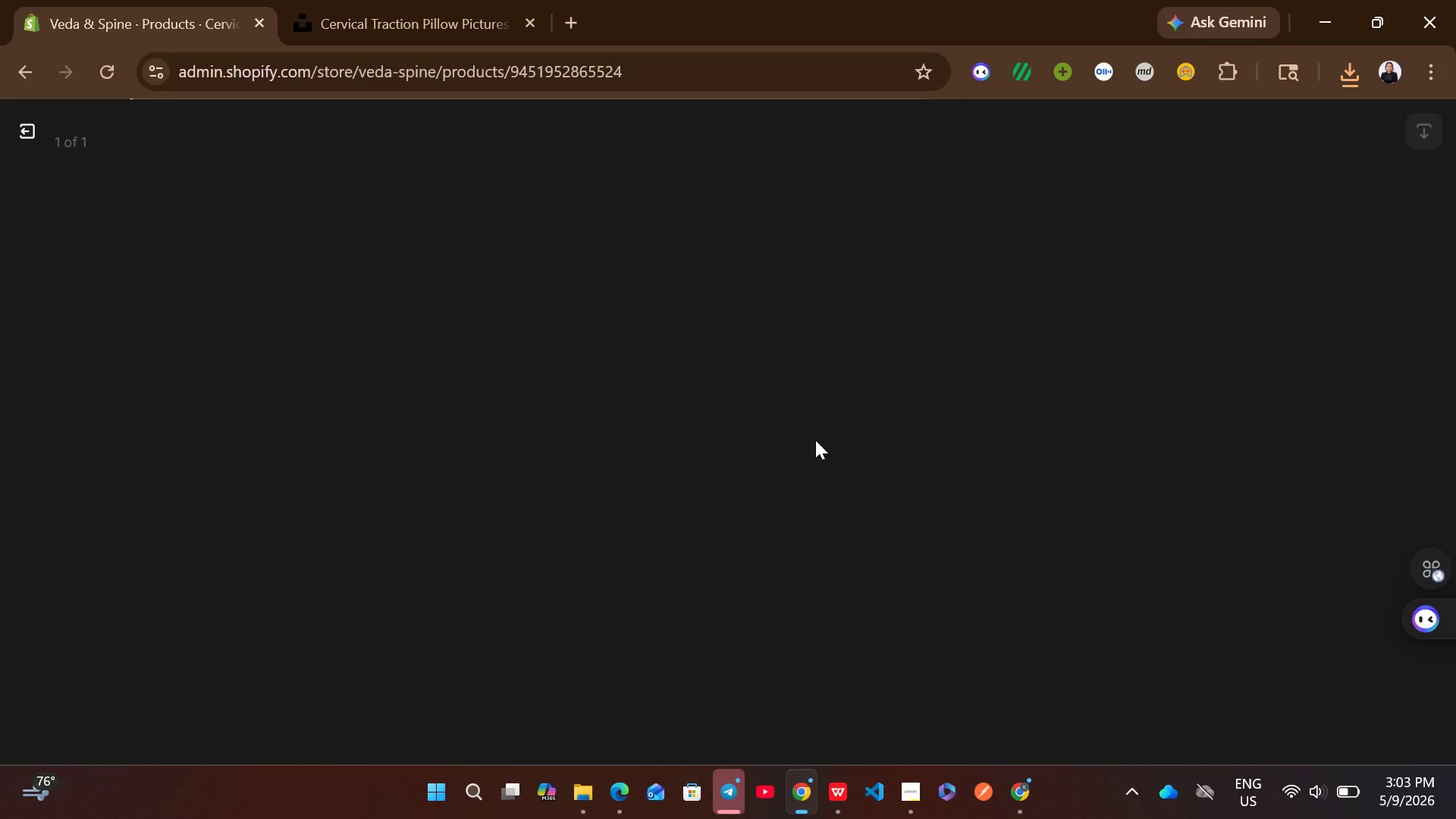 
left_click([1169, 404])
 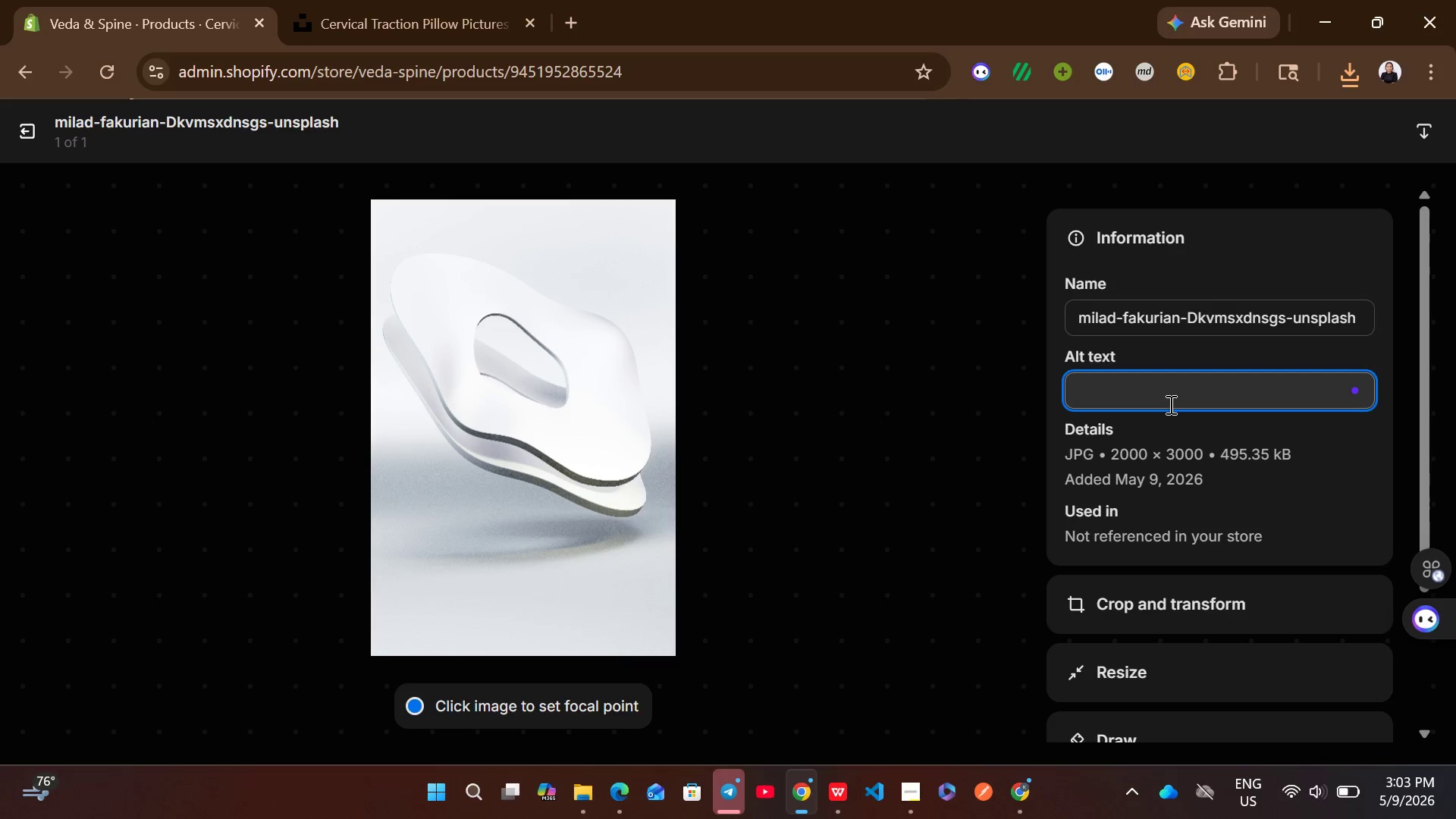 
key(Control+V)
 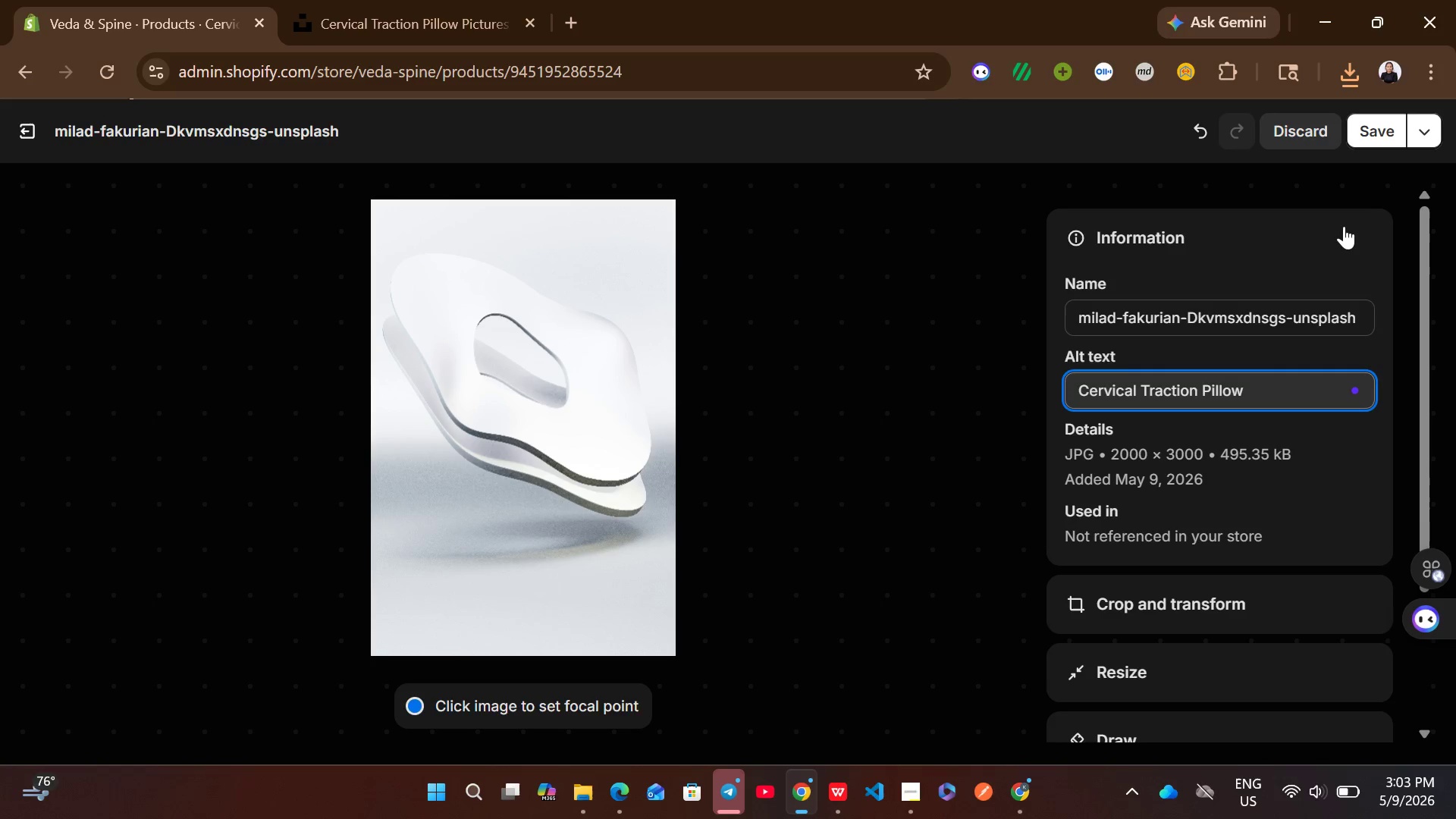 
left_click([1371, 122])
 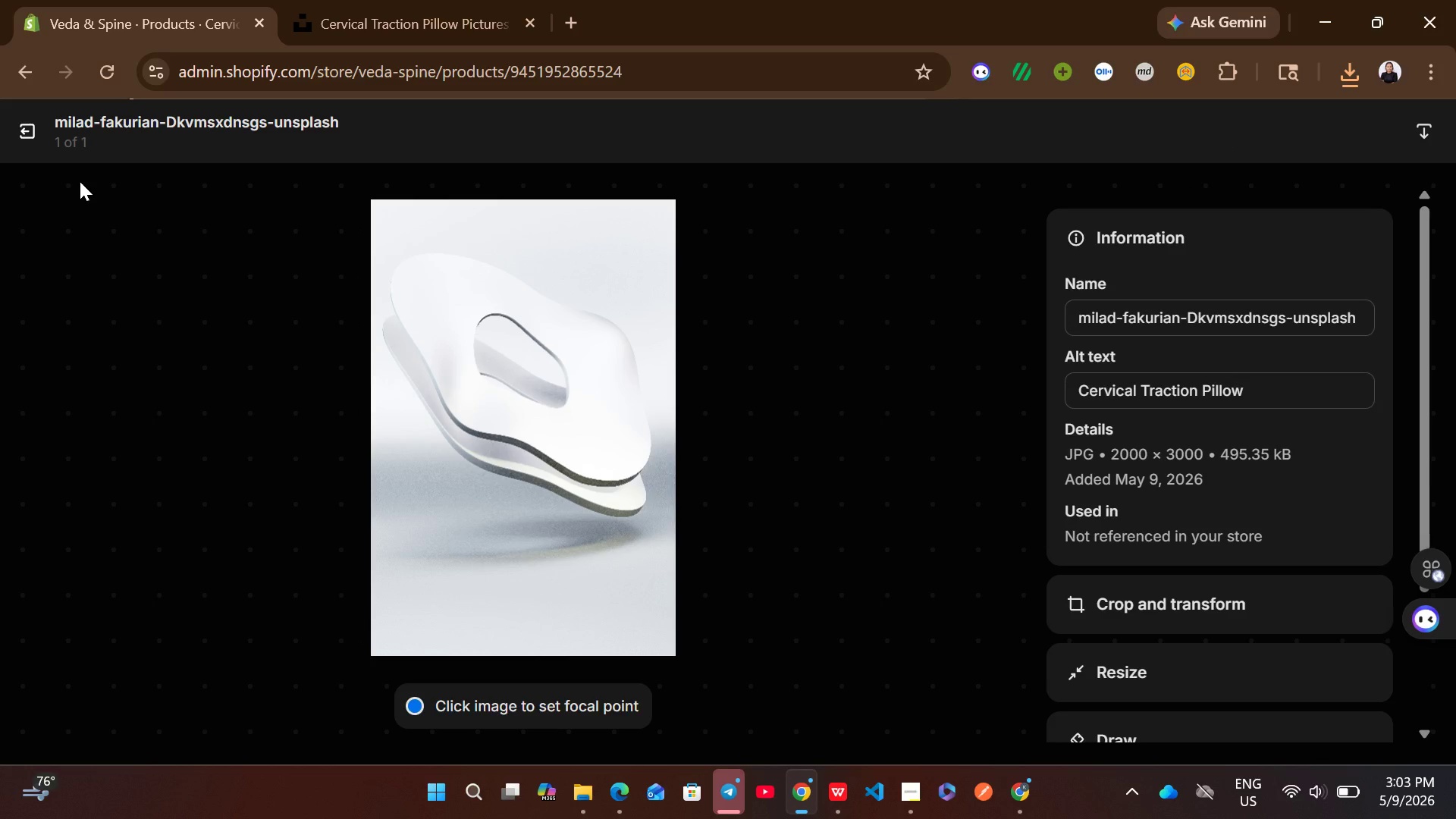 
left_click([39, 125])
 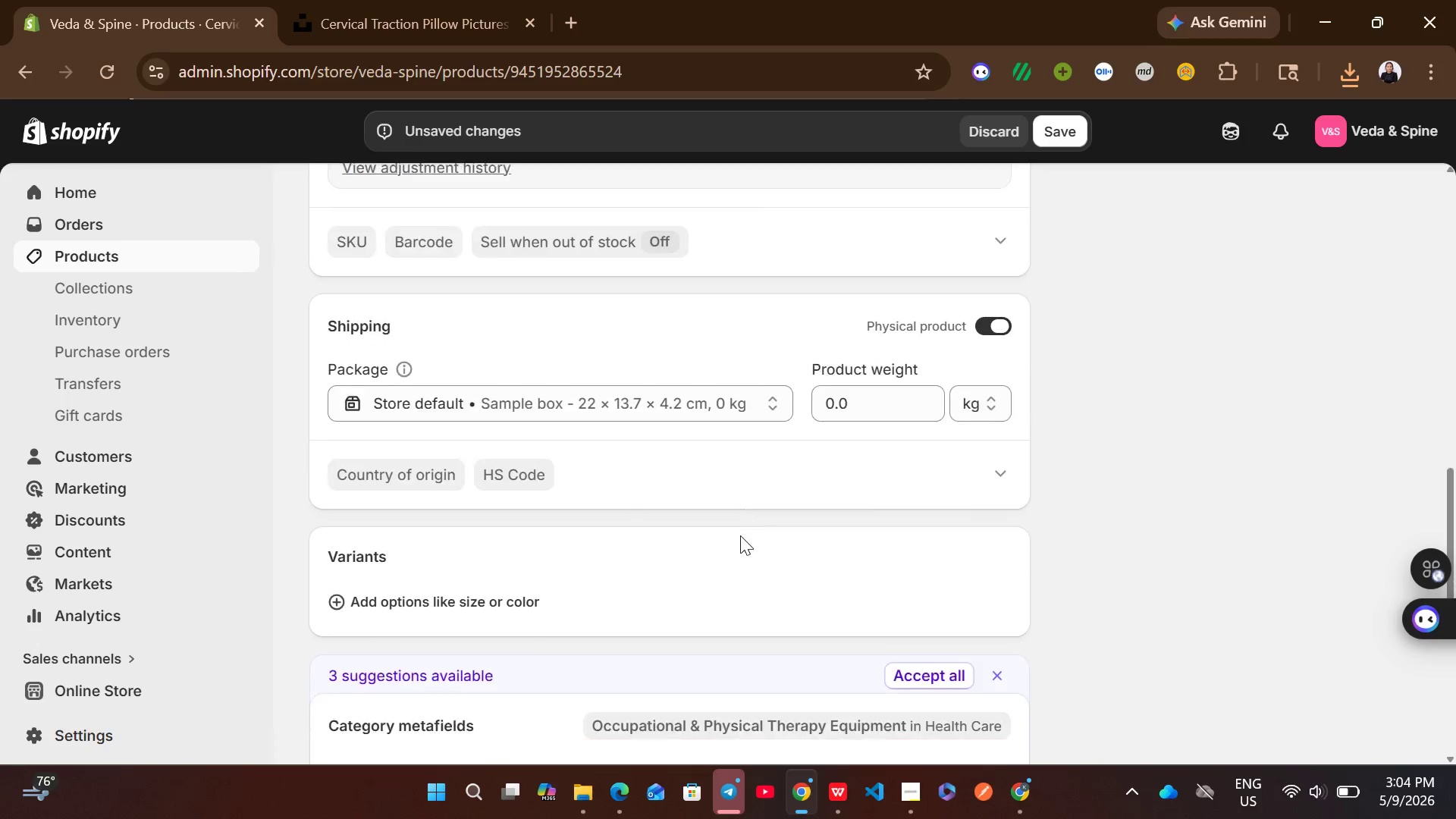 
wait(11.7)
 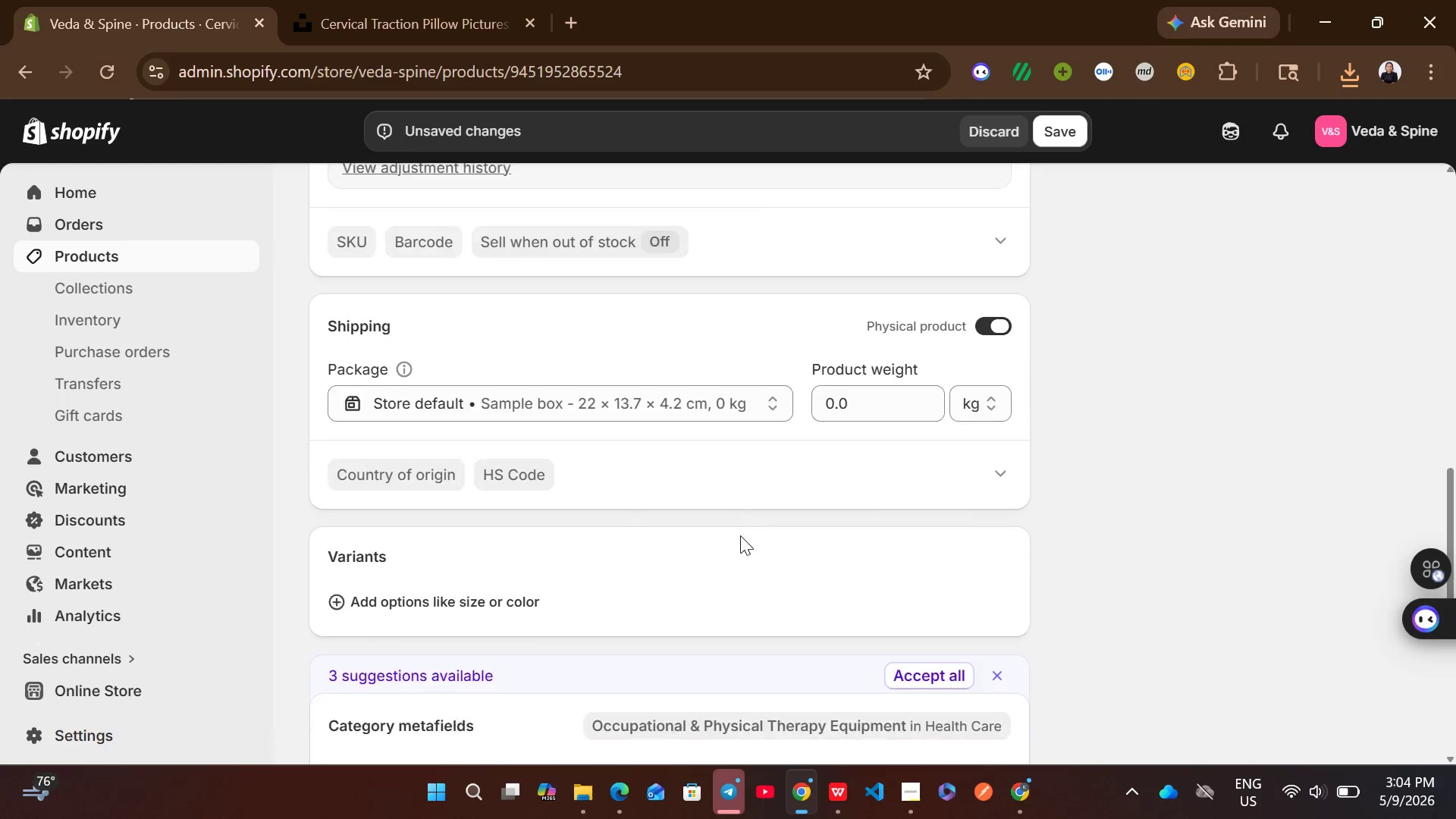 
left_click([1063, 123])
 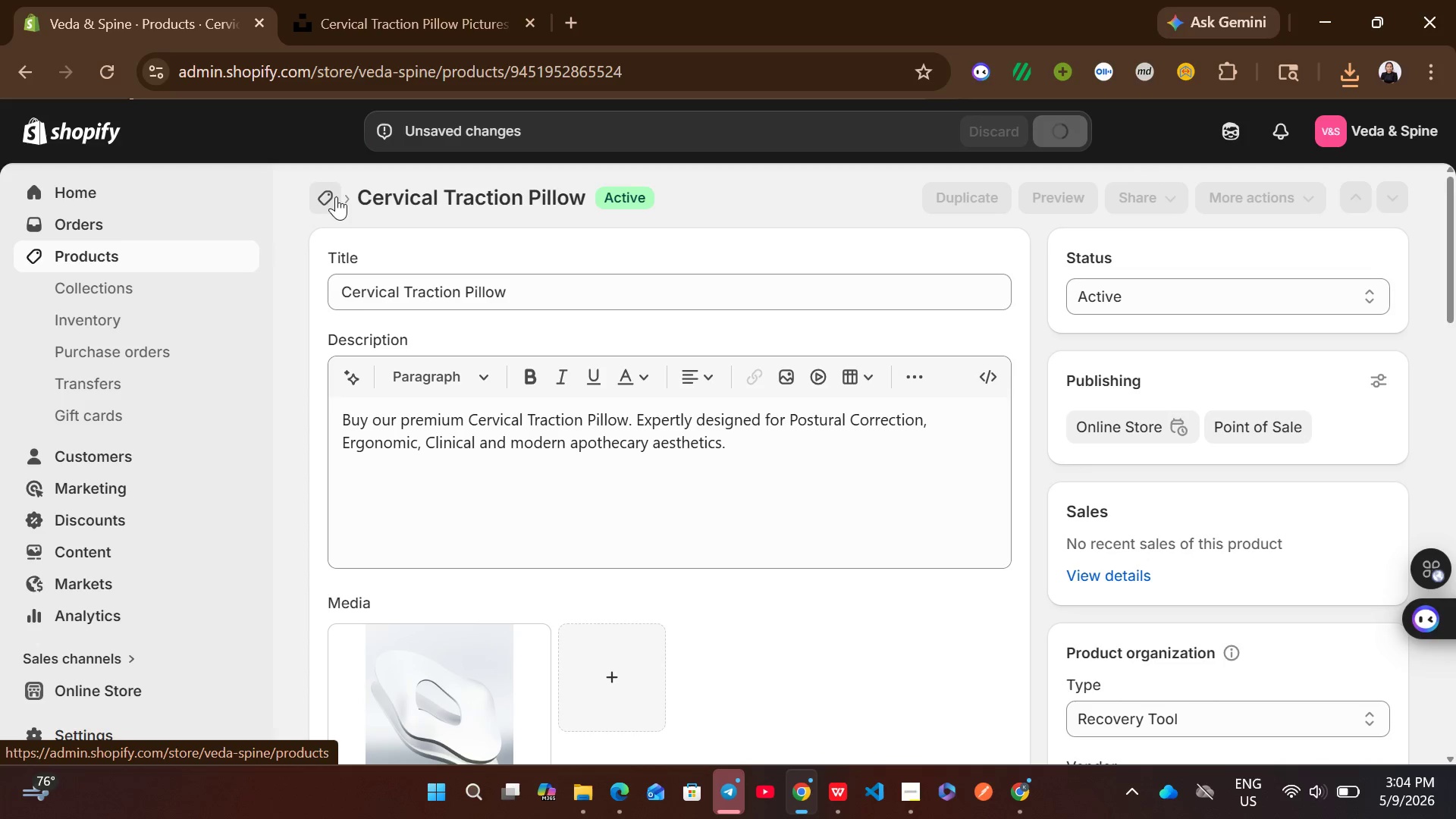 
wait(7.78)
 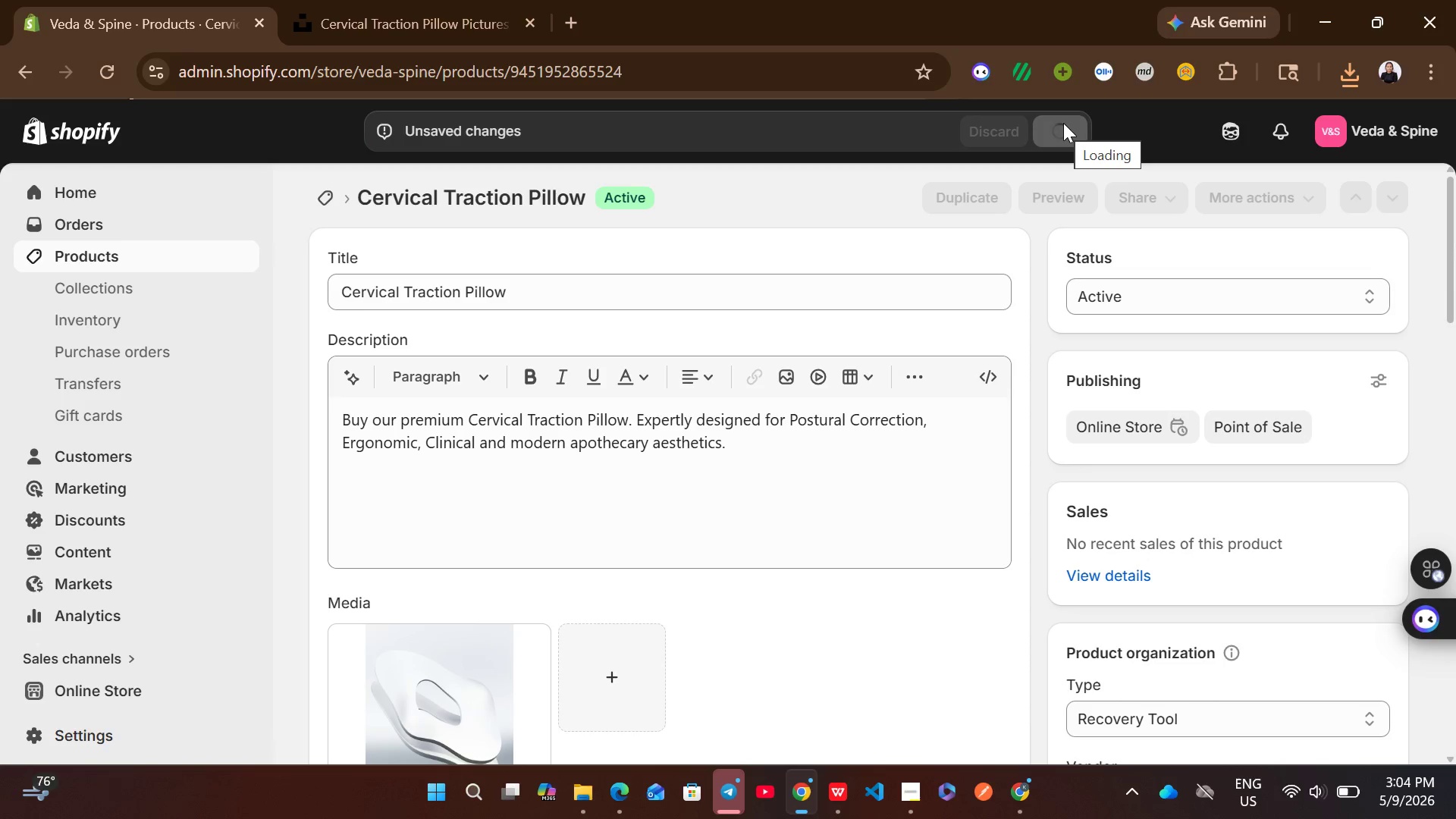 
left_click([336, 196])
 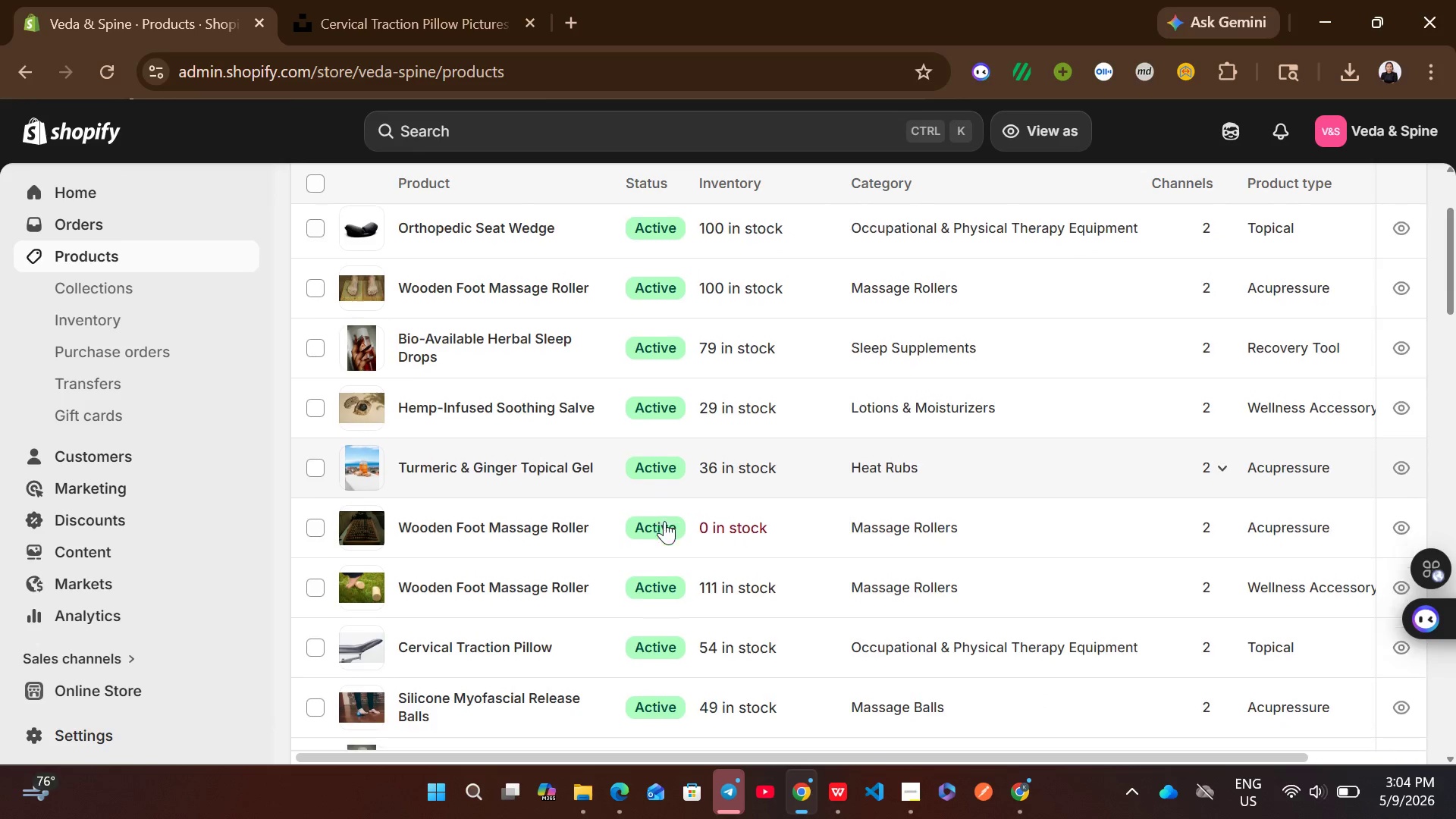 
wait(13.55)
 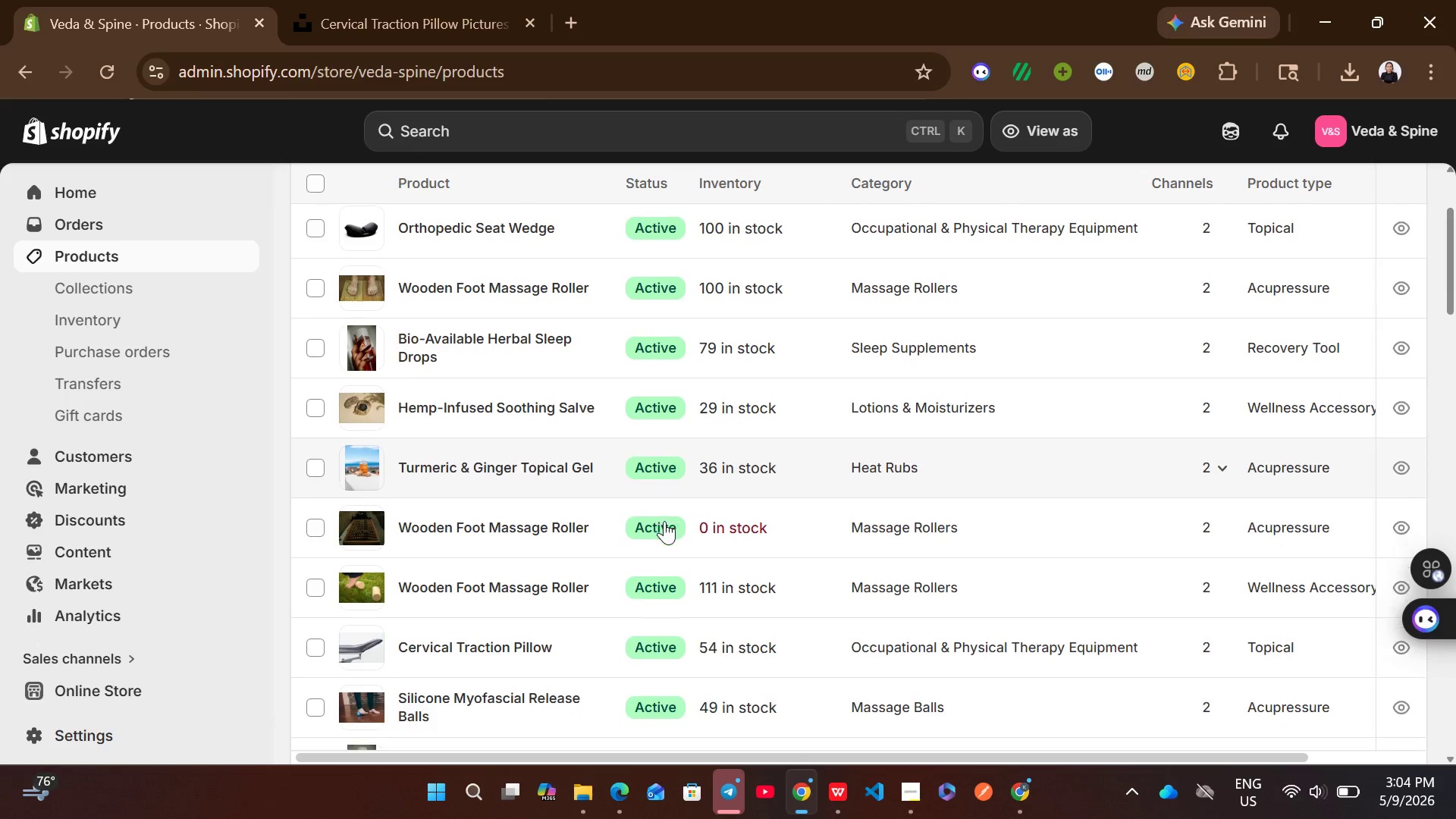 
left_click([887, 511])
 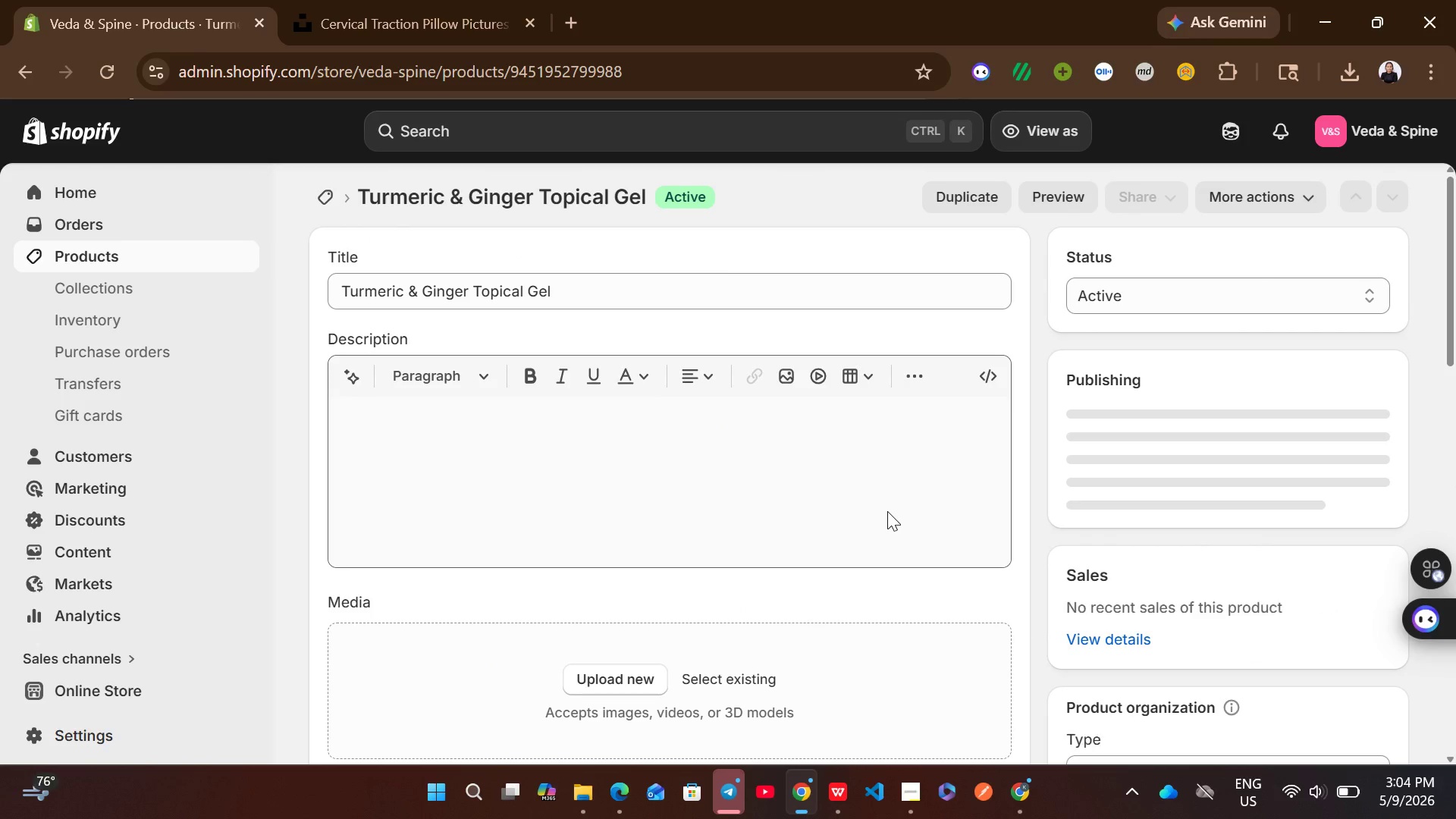 
left_click([887, 511])
 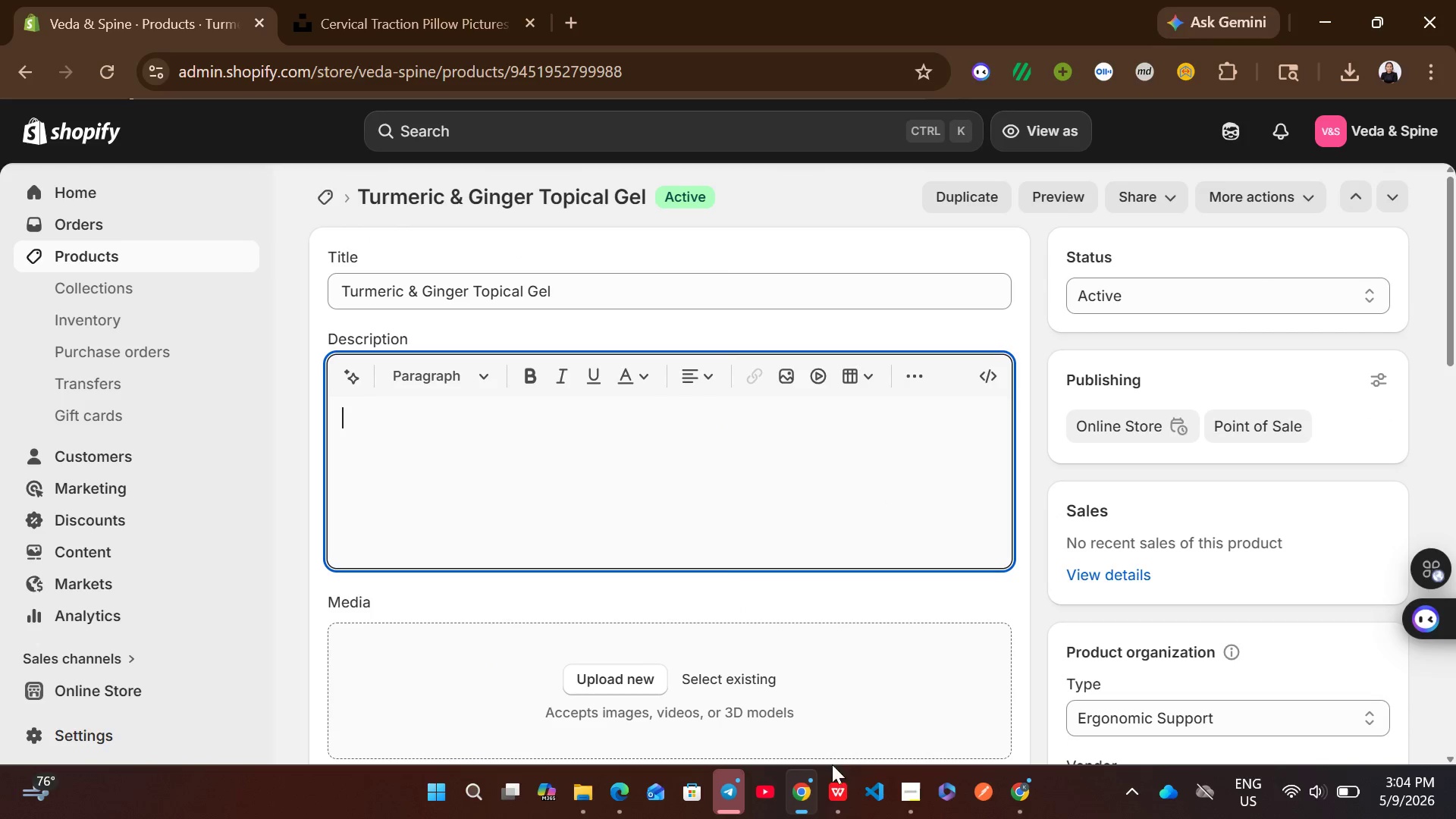 
left_click([830, 797])
 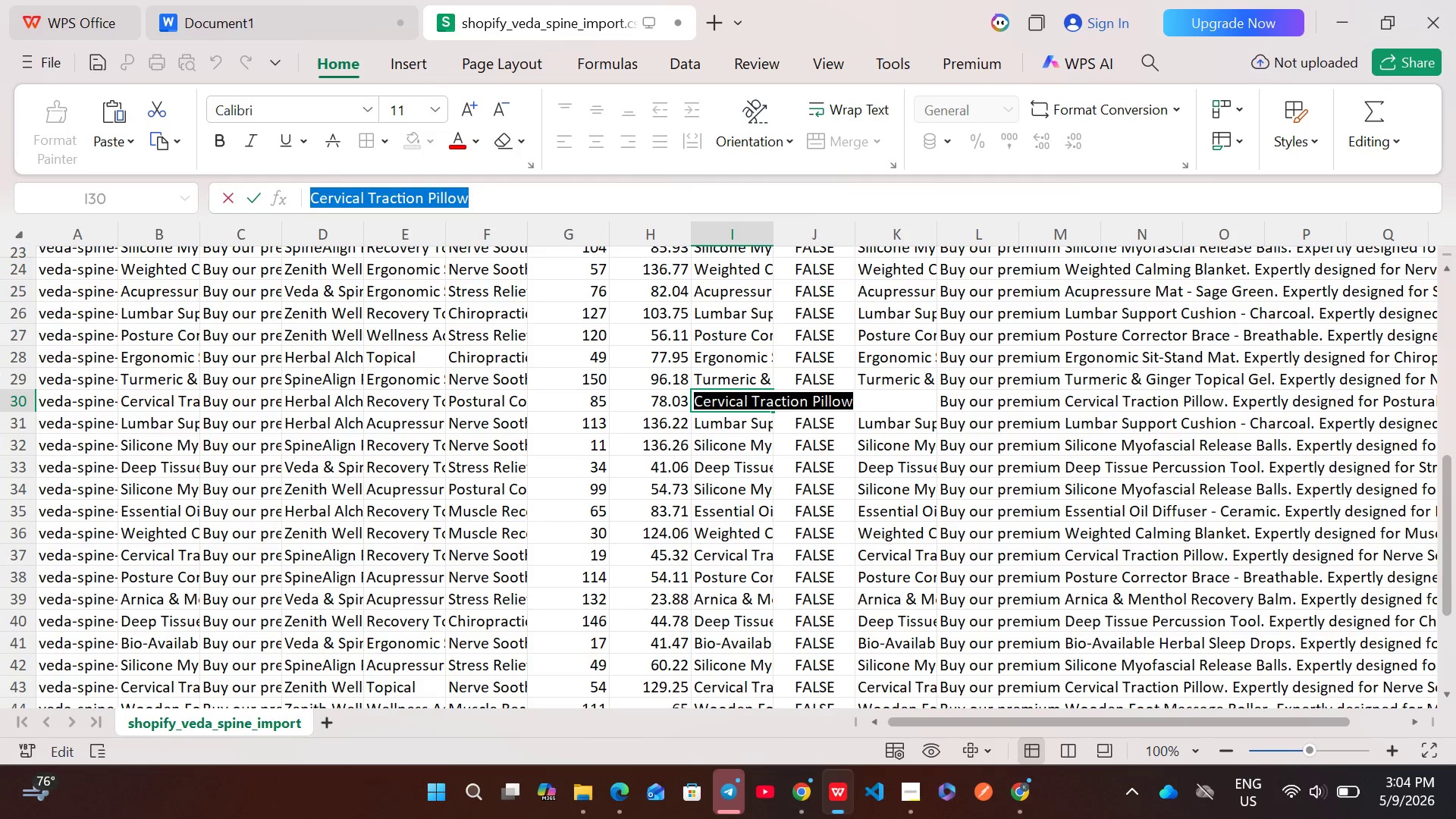 
left_click([14, 381])
 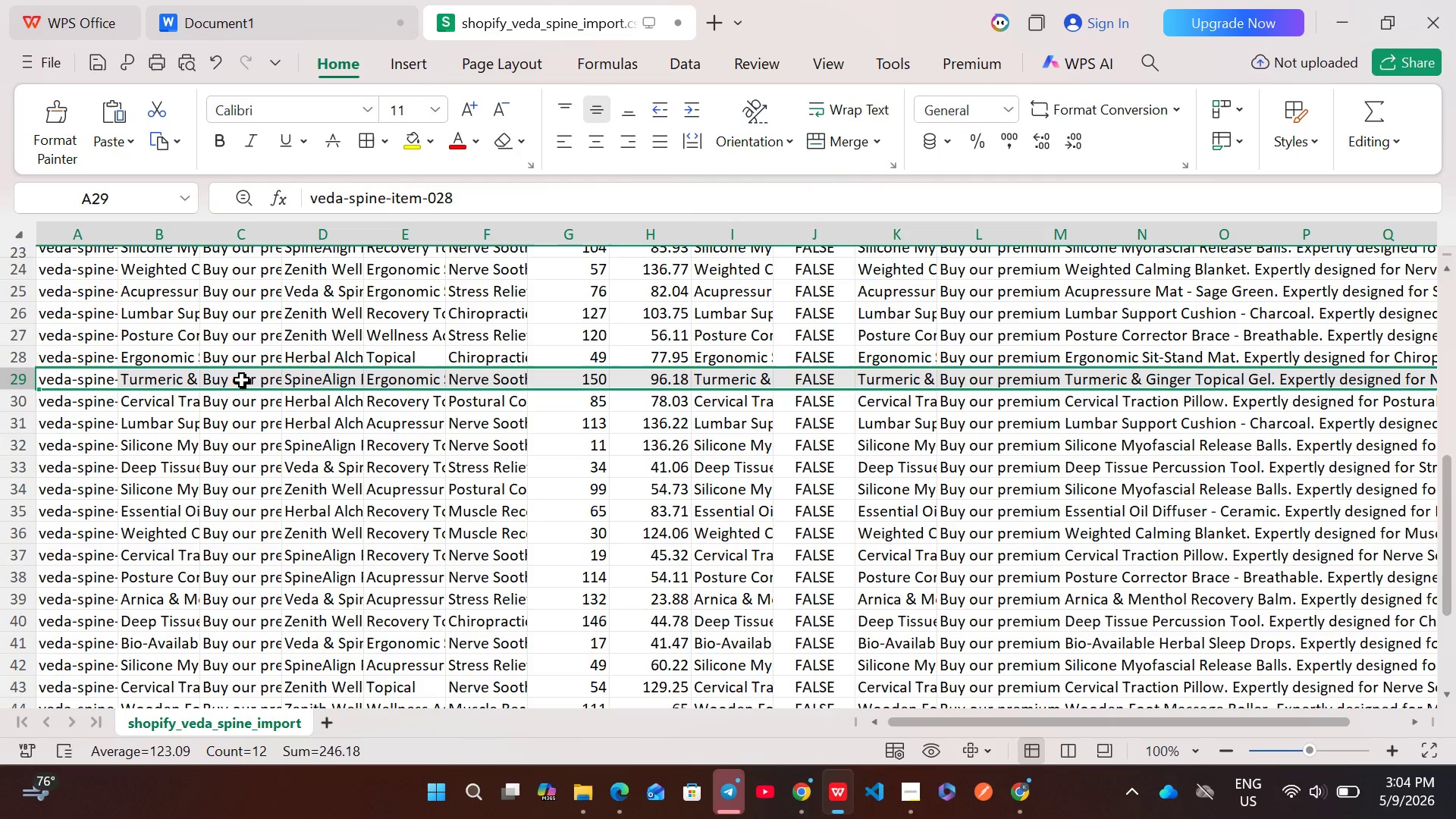 
double_click([241, 380])
 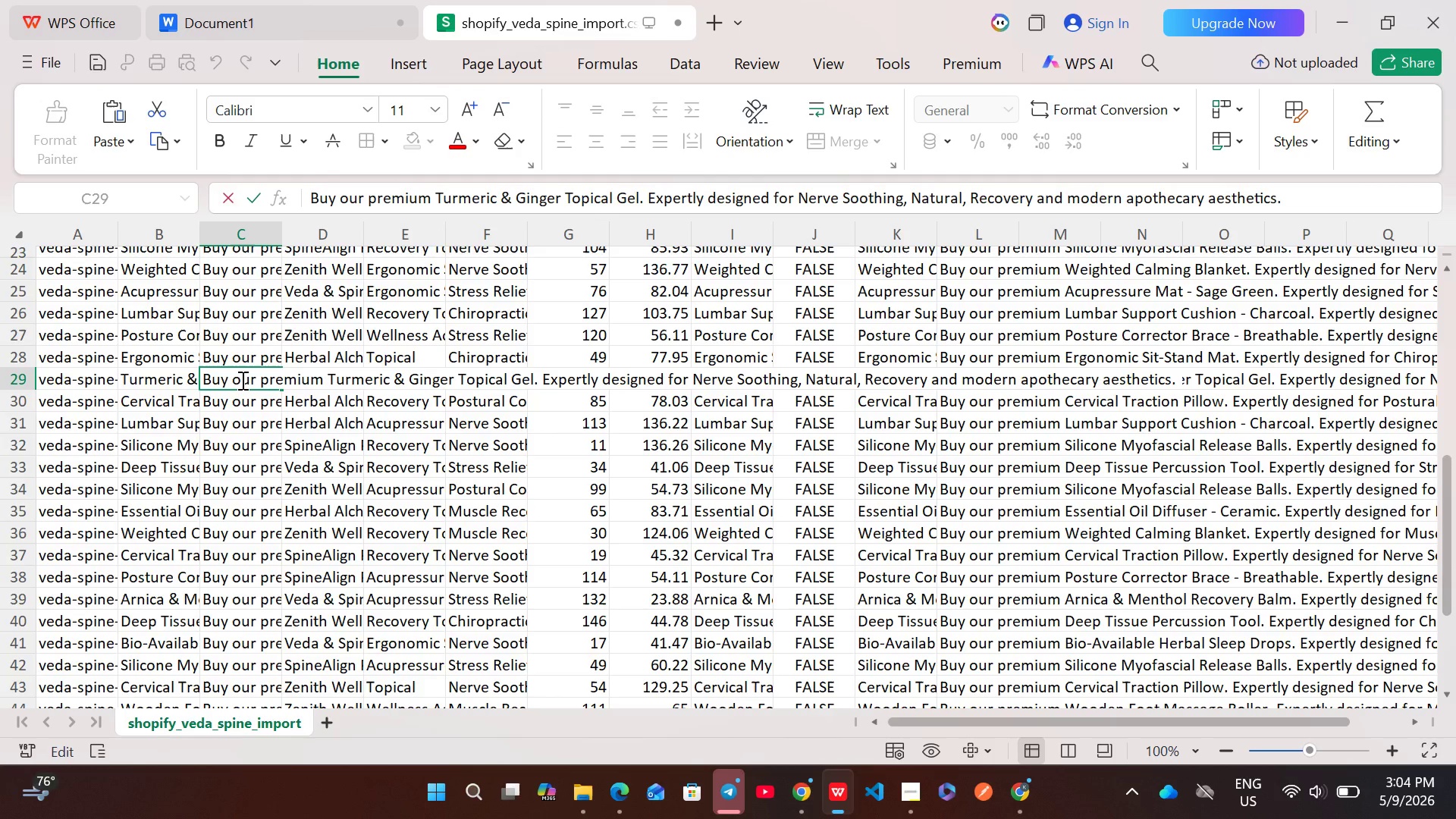 
key(Control+ControlLeft)
 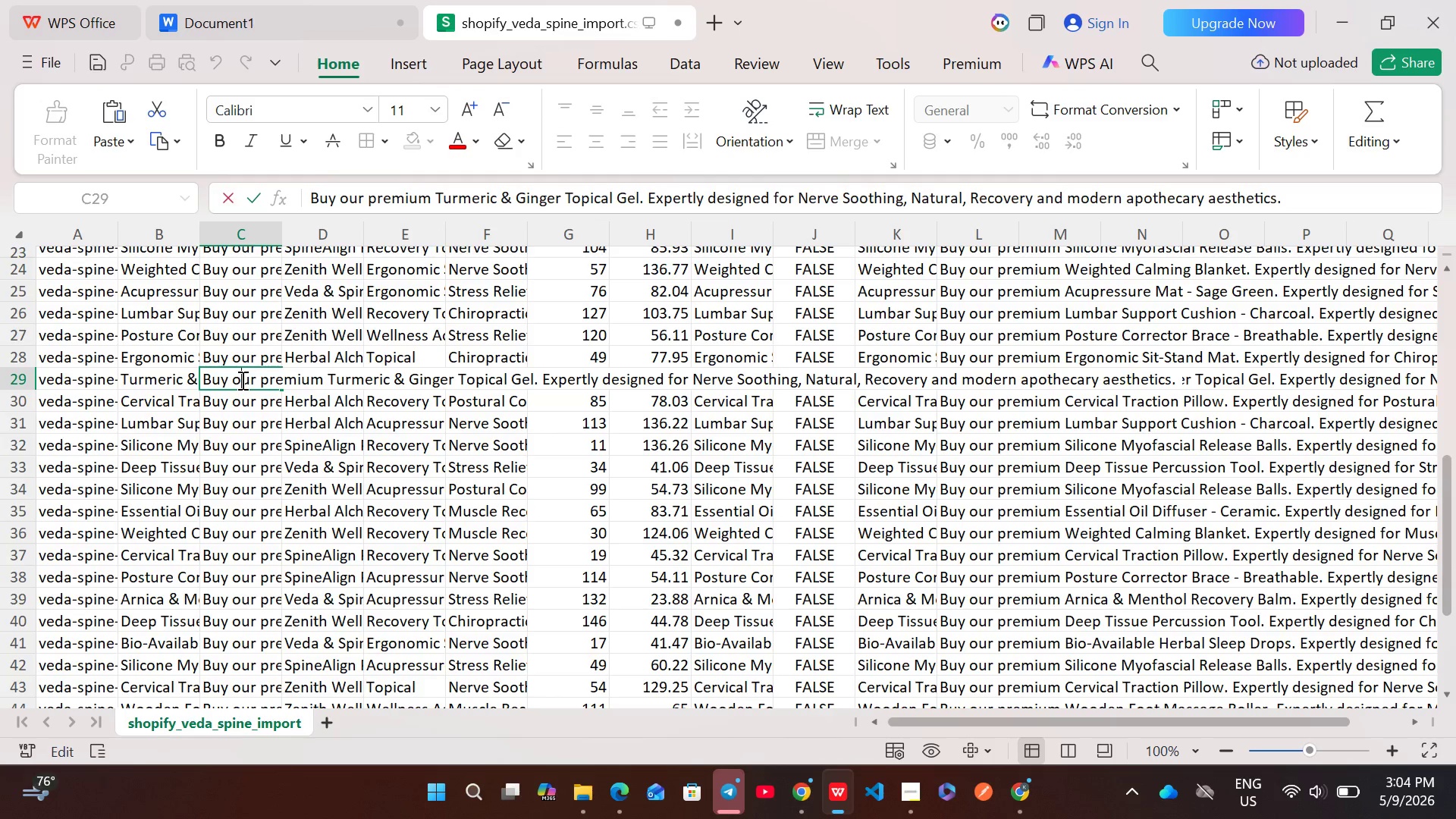 
key(Control+A)
 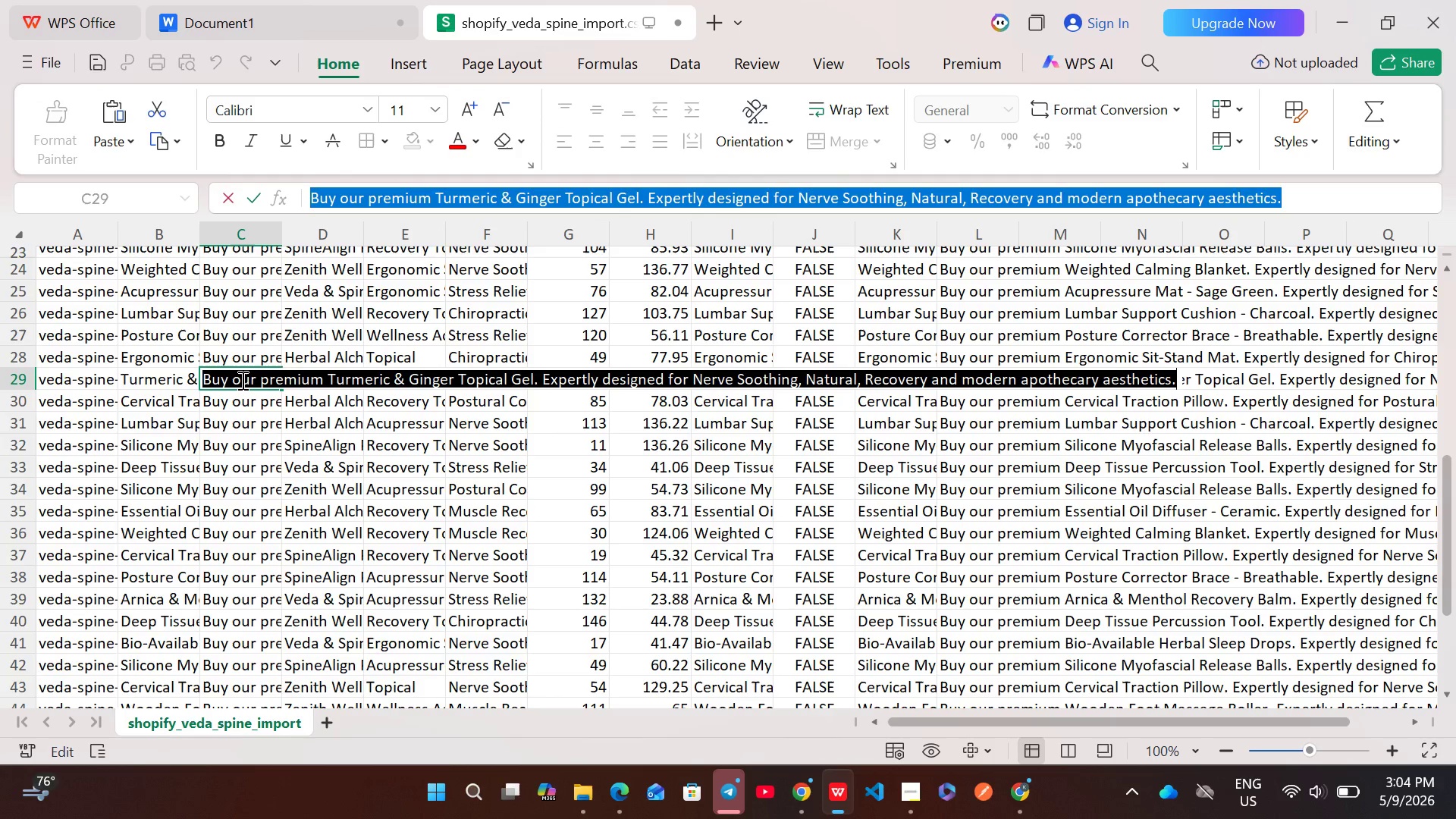 
key(Control+C)
 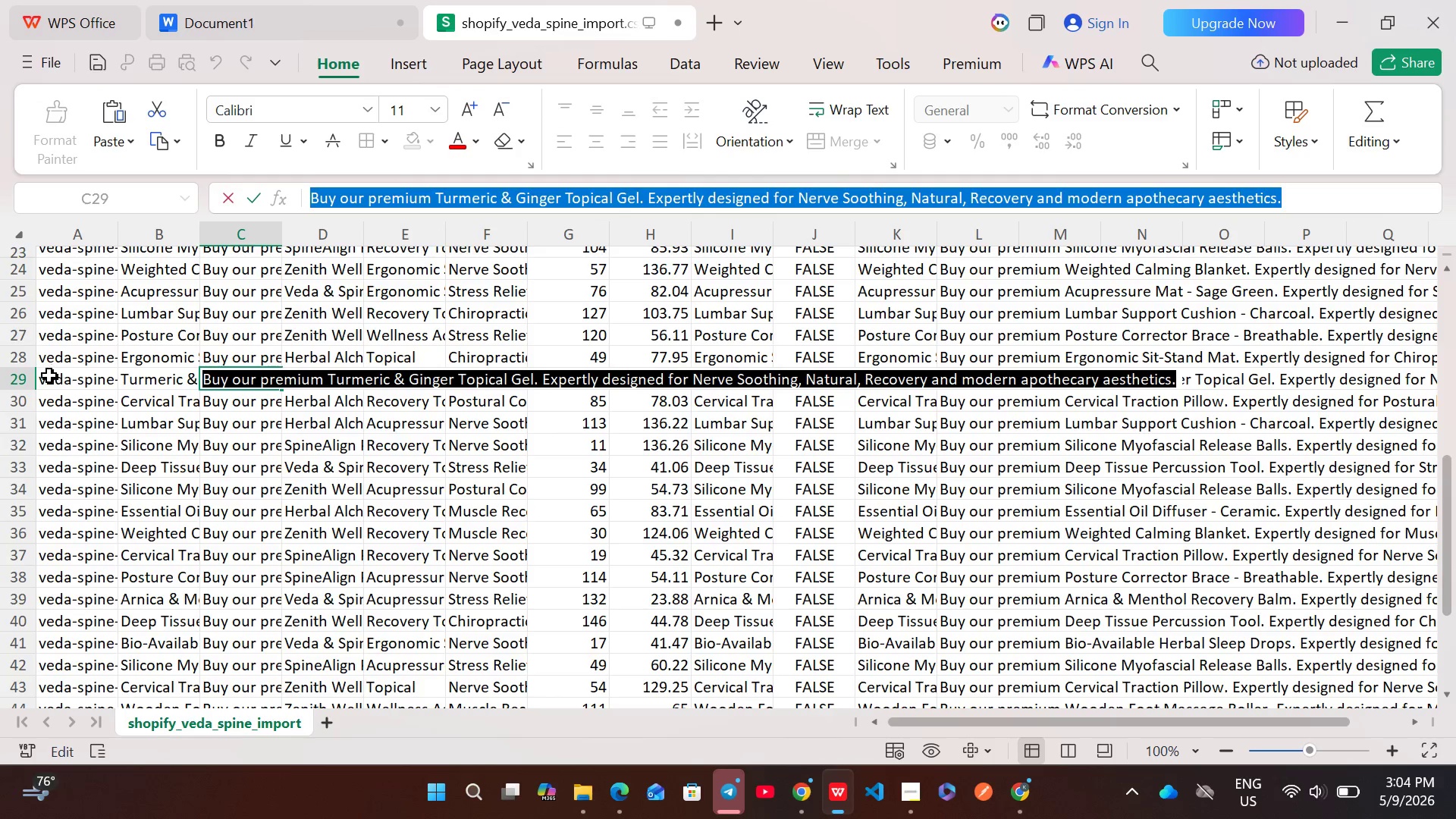 
left_click([24, 378])
 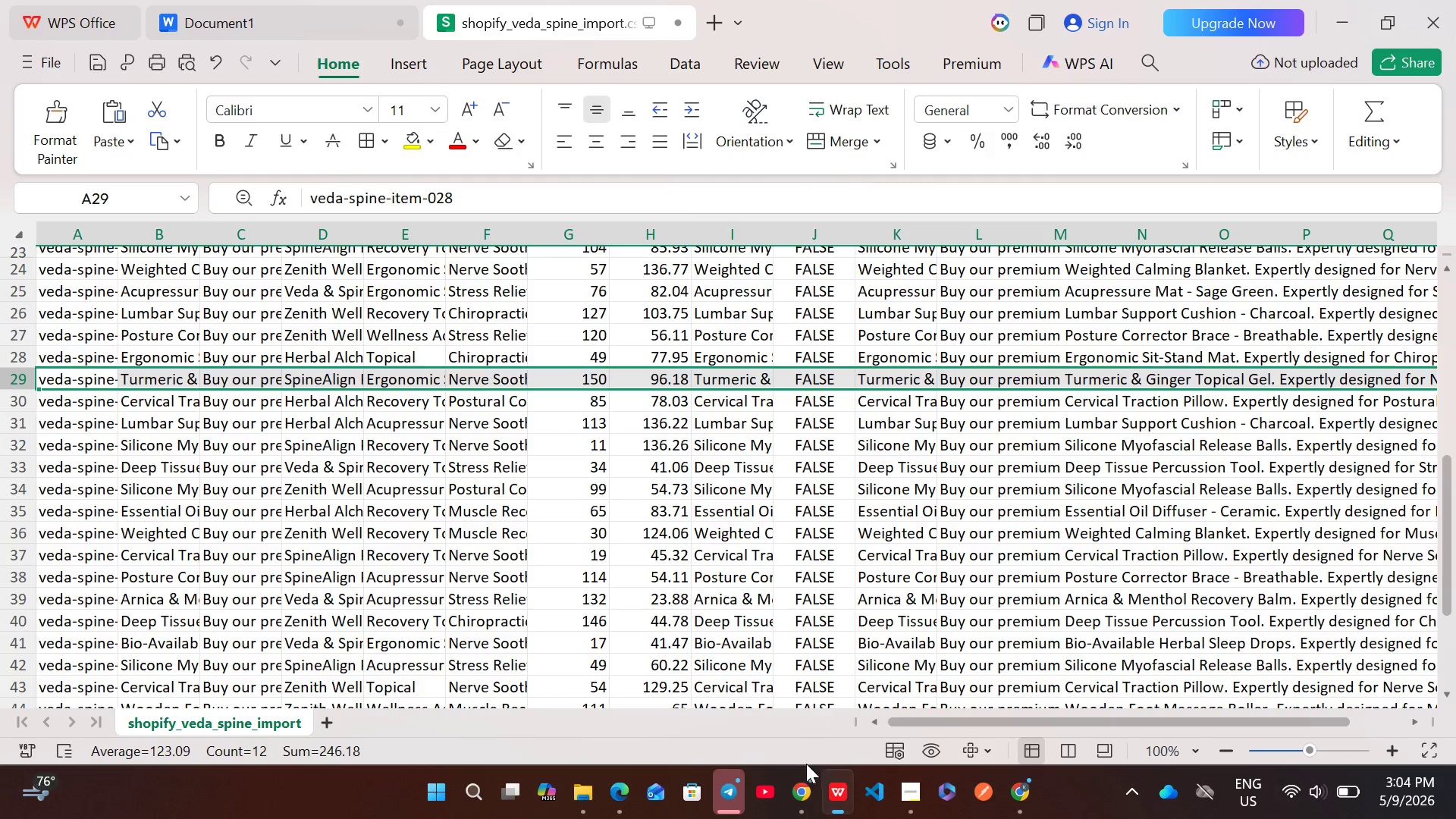 
left_click([801, 775])
 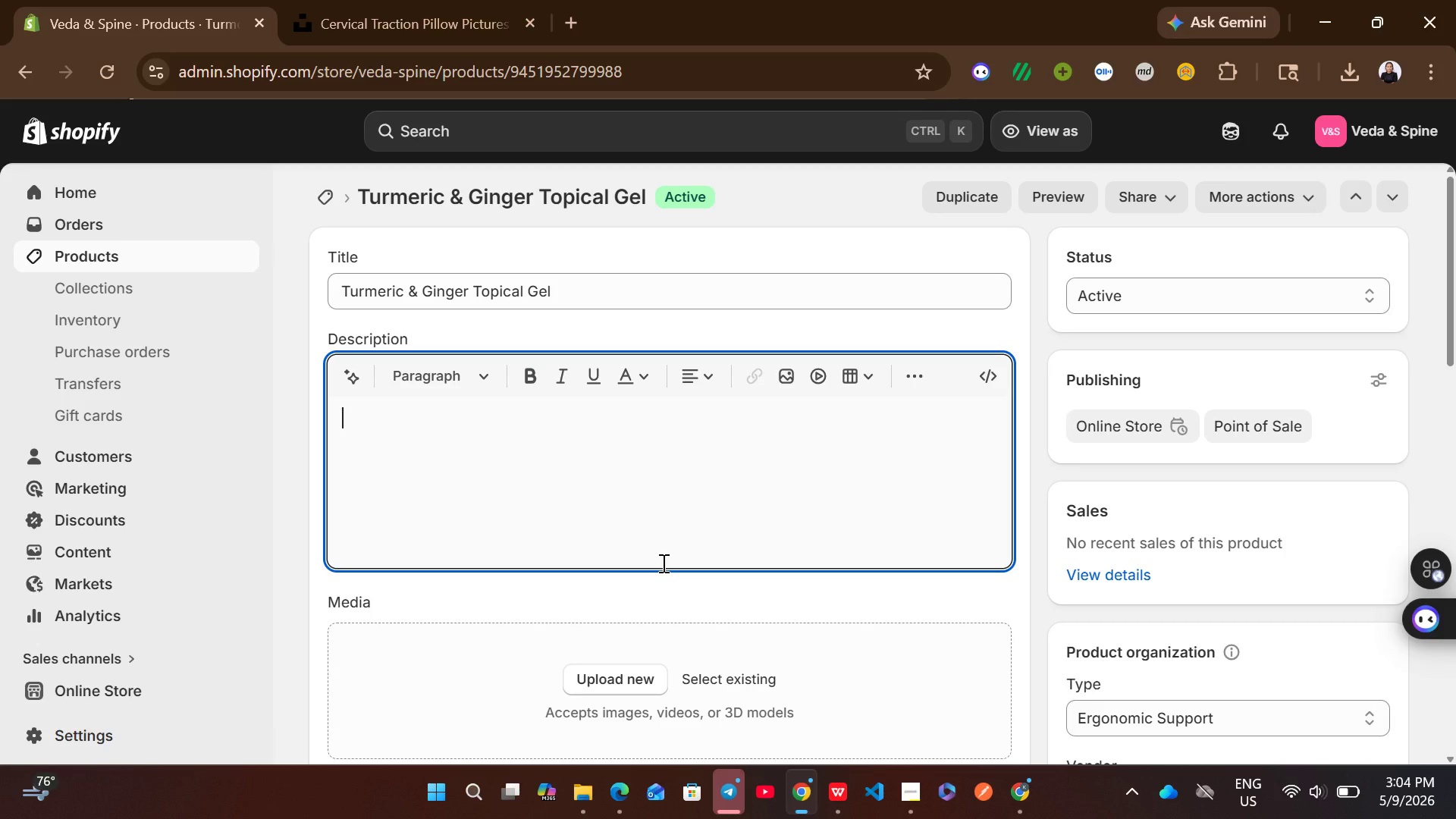 
key(Control+V)
 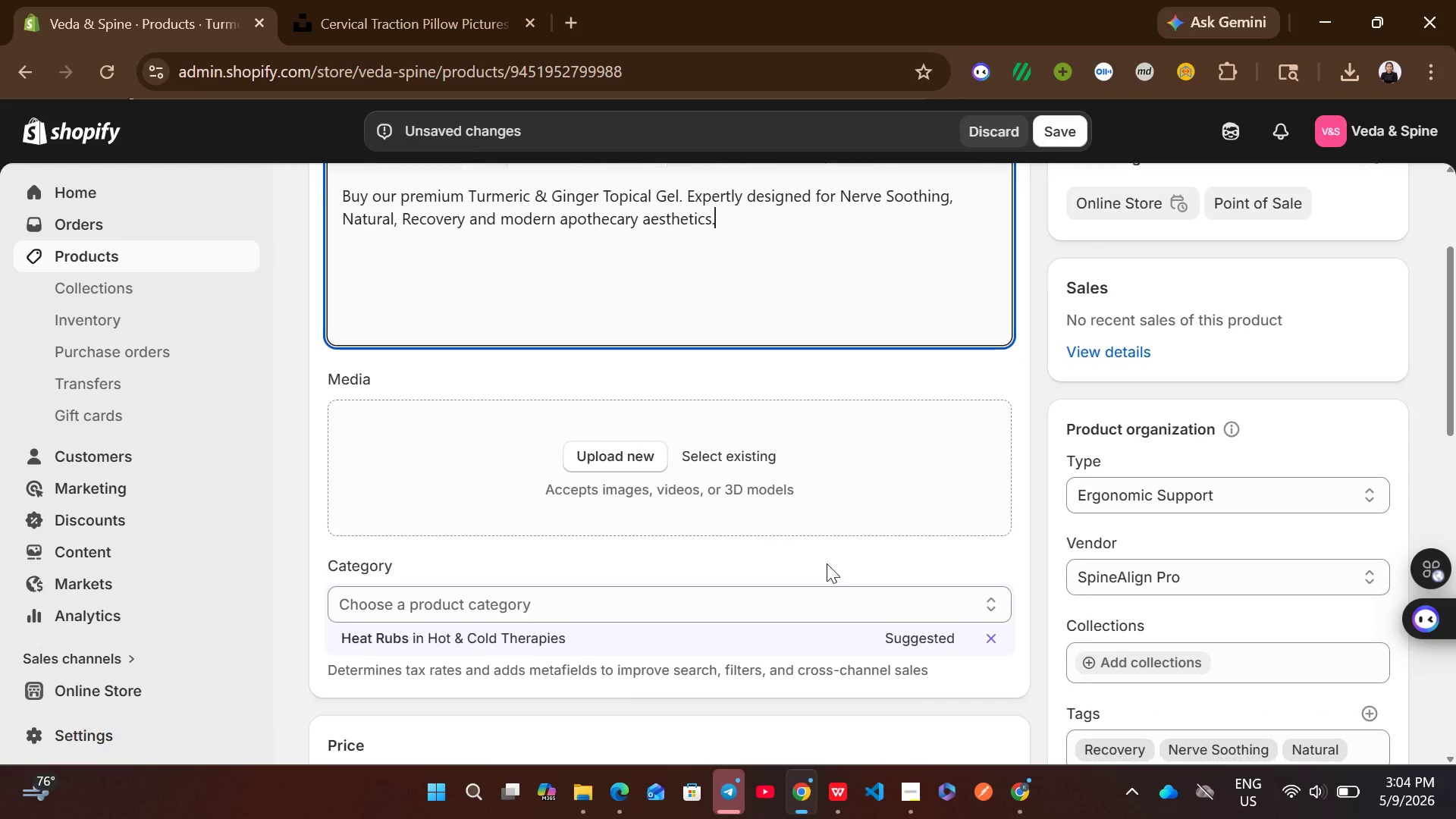 
left_click([651, 646])
 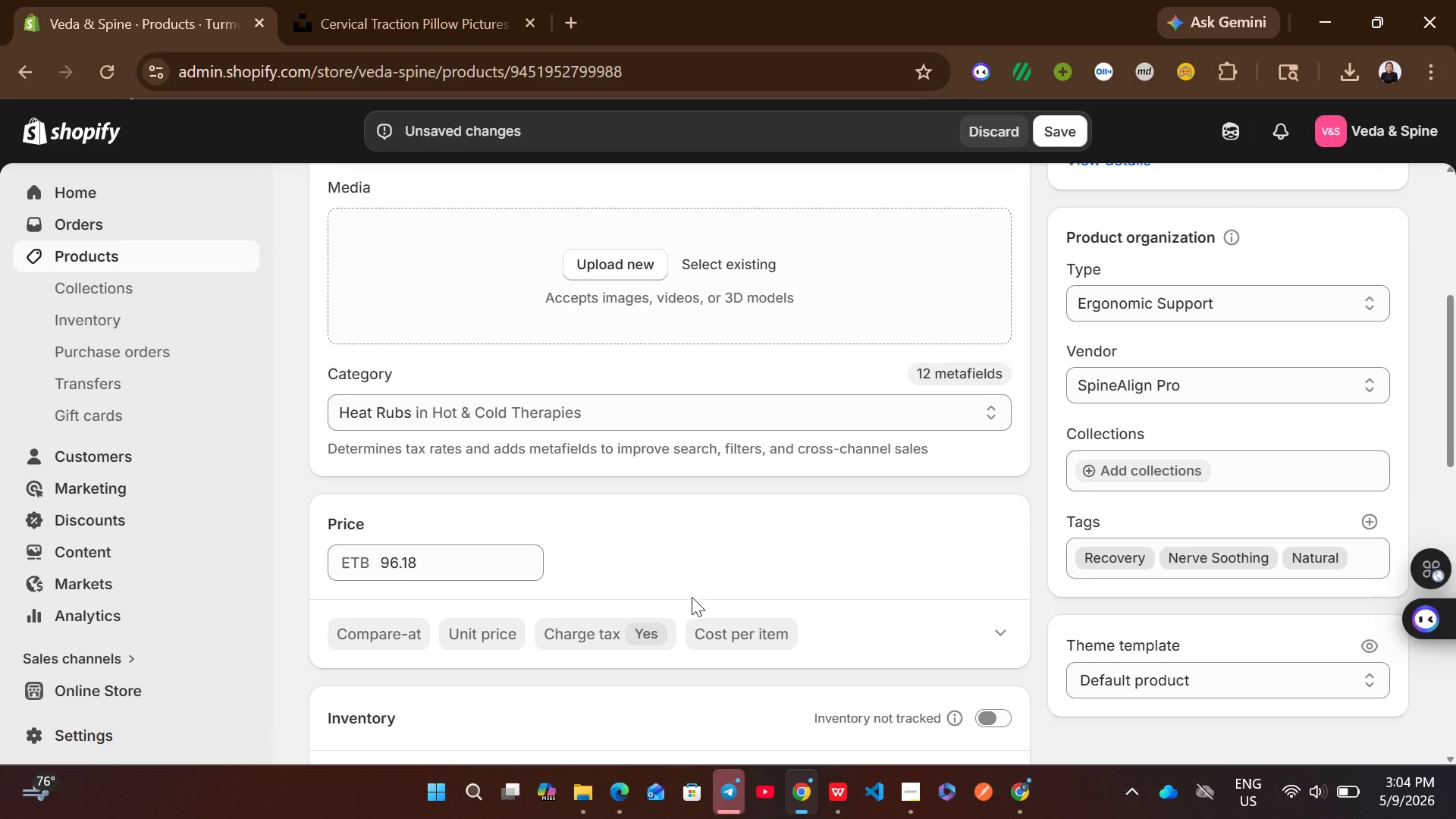 
wait(5.92)
 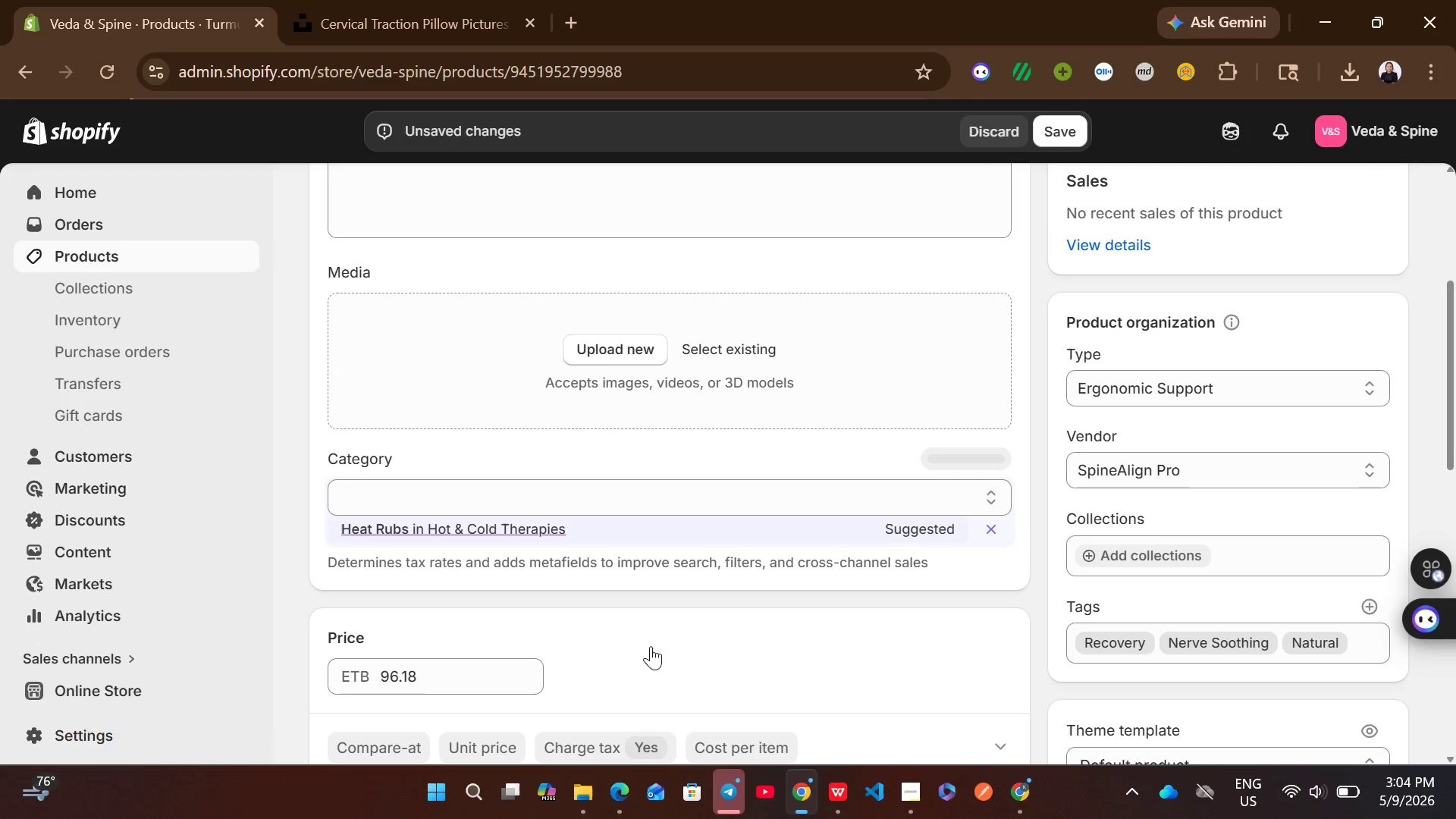 
left_click([977, 575])
 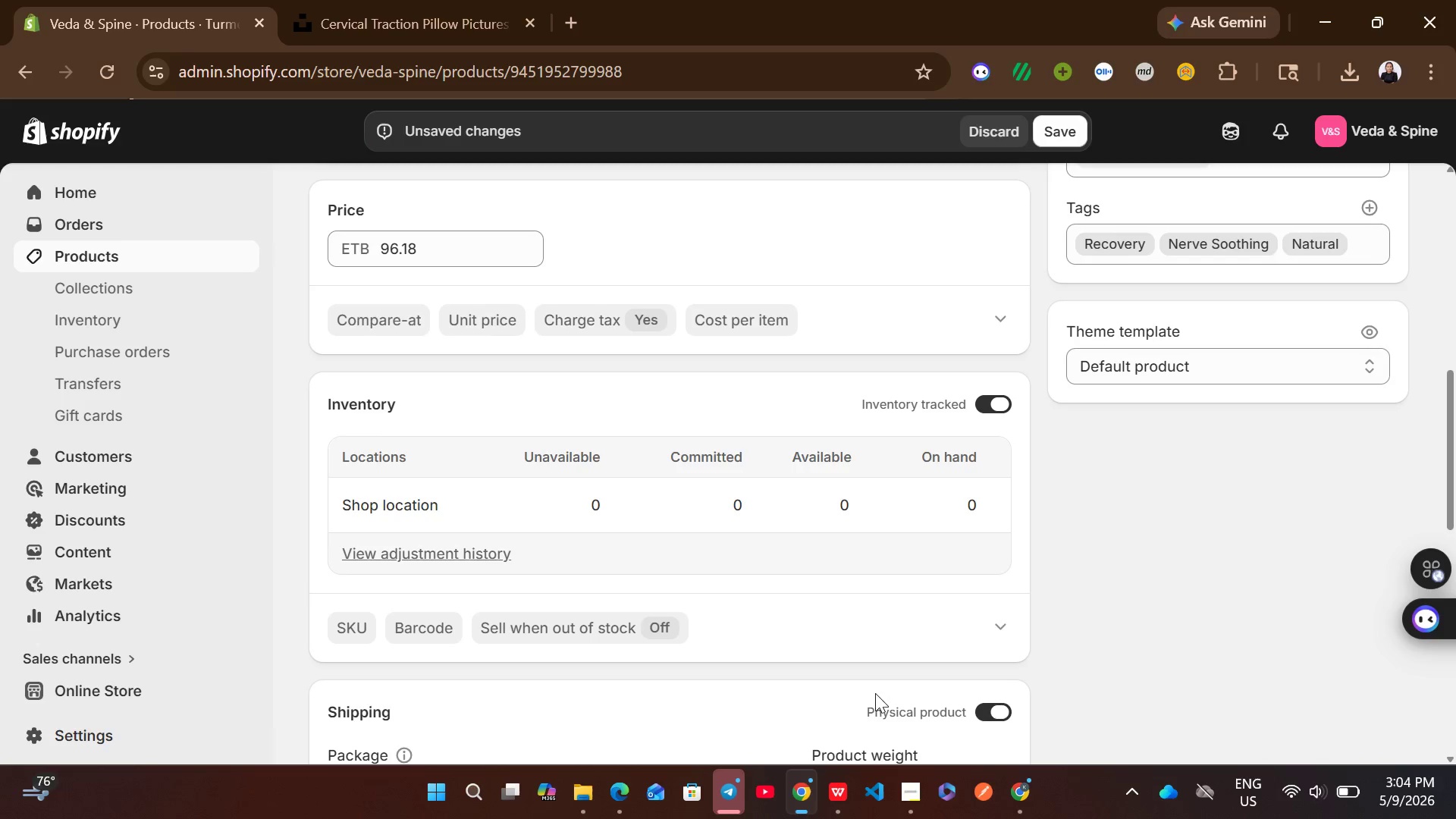 
left_click([830, 790])
 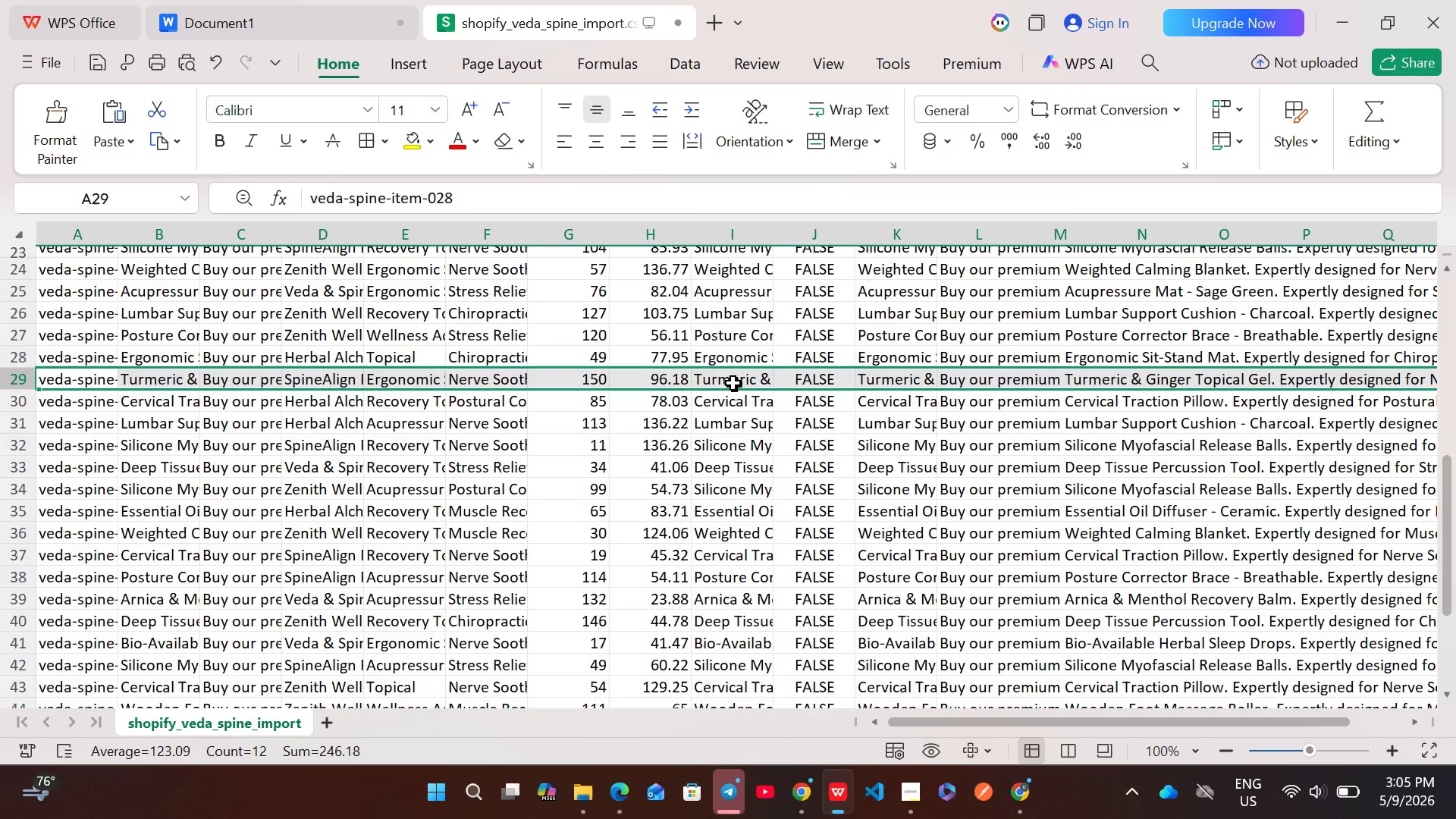 
double_click([730, 383])
 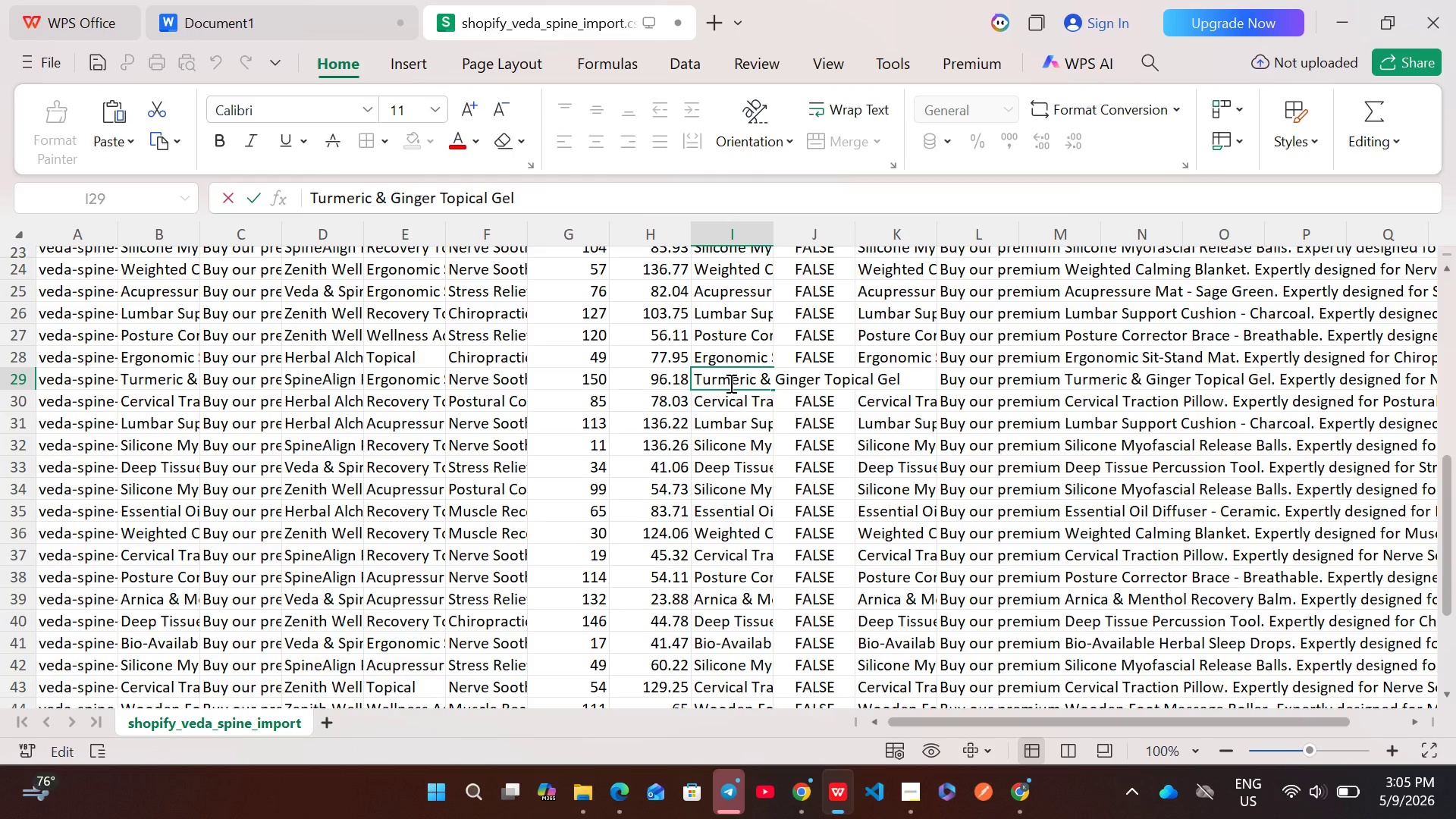 
key(Control+ControlLeft)
 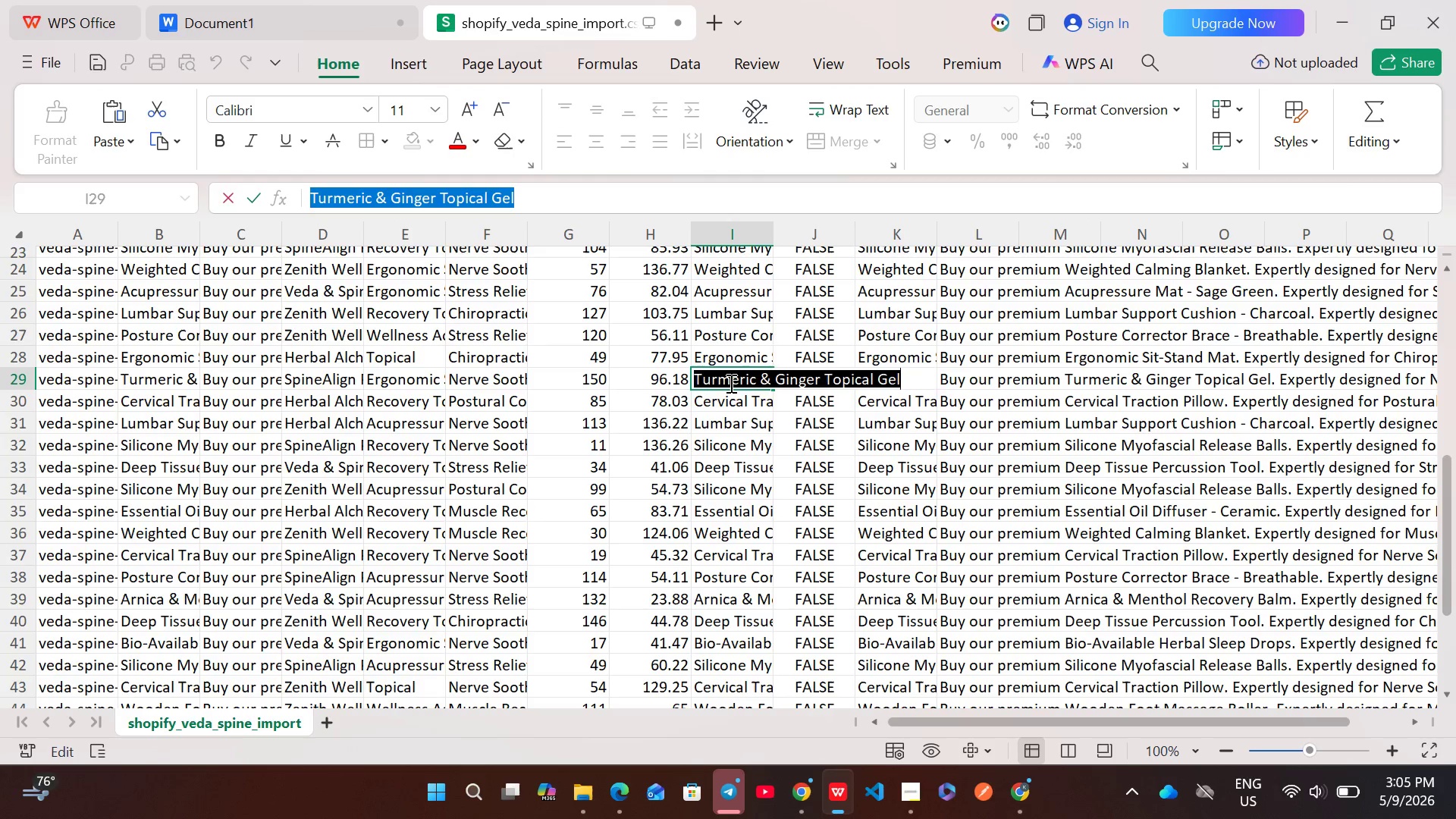 
key(Control+A)
 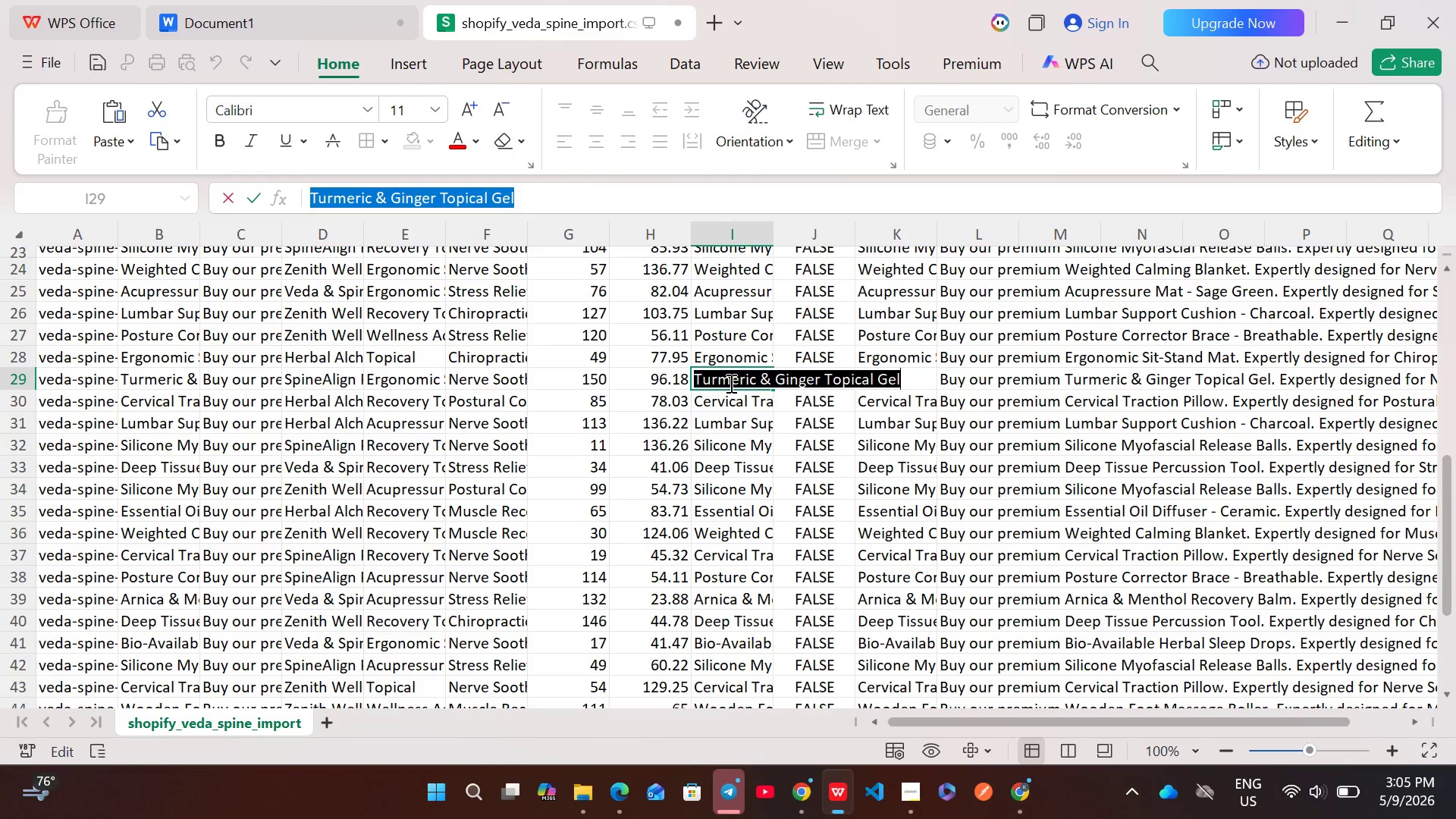 
key(Control+C)
 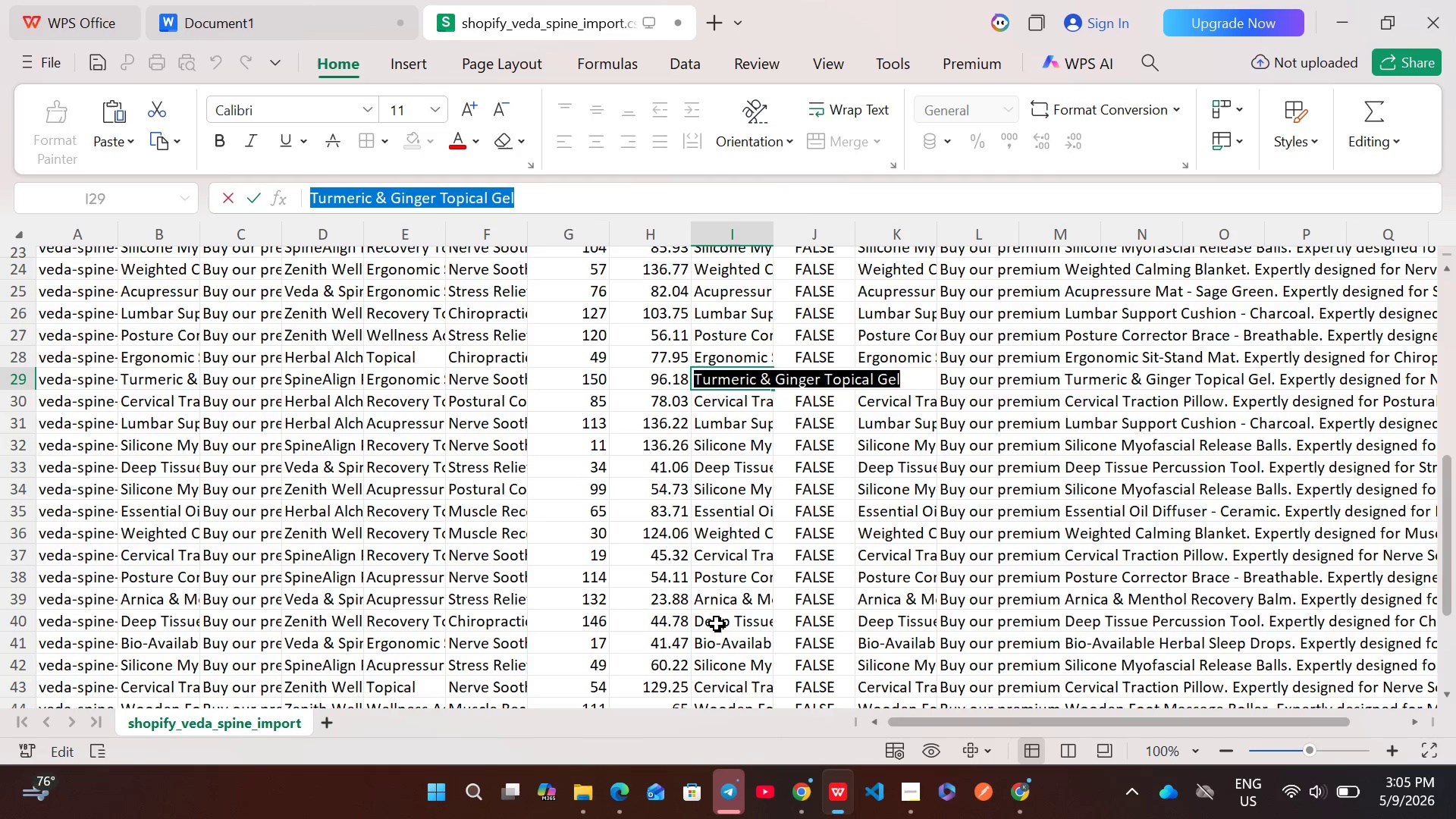 
left_click([805, 793])
 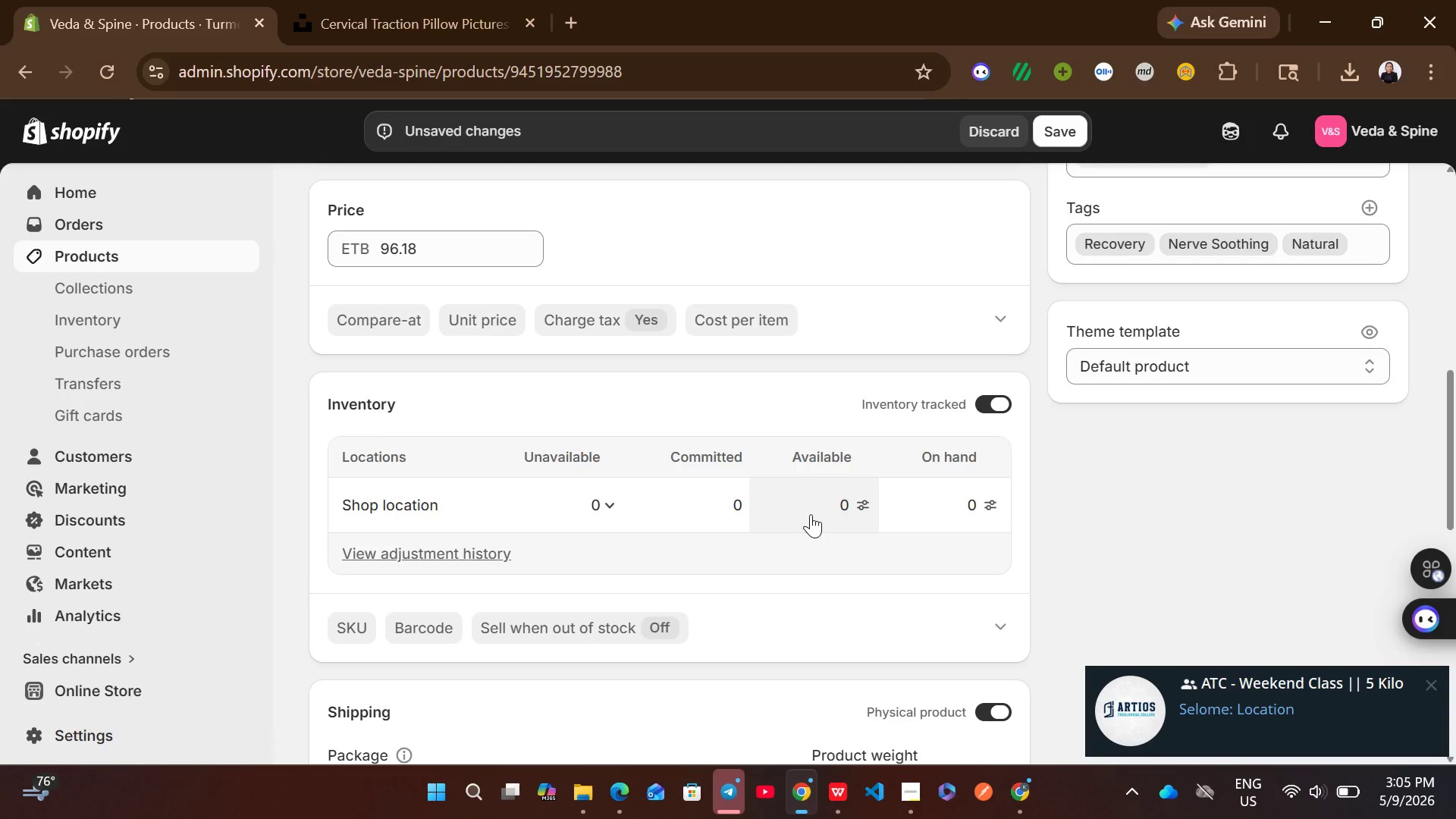 
left_click([817, 514])
 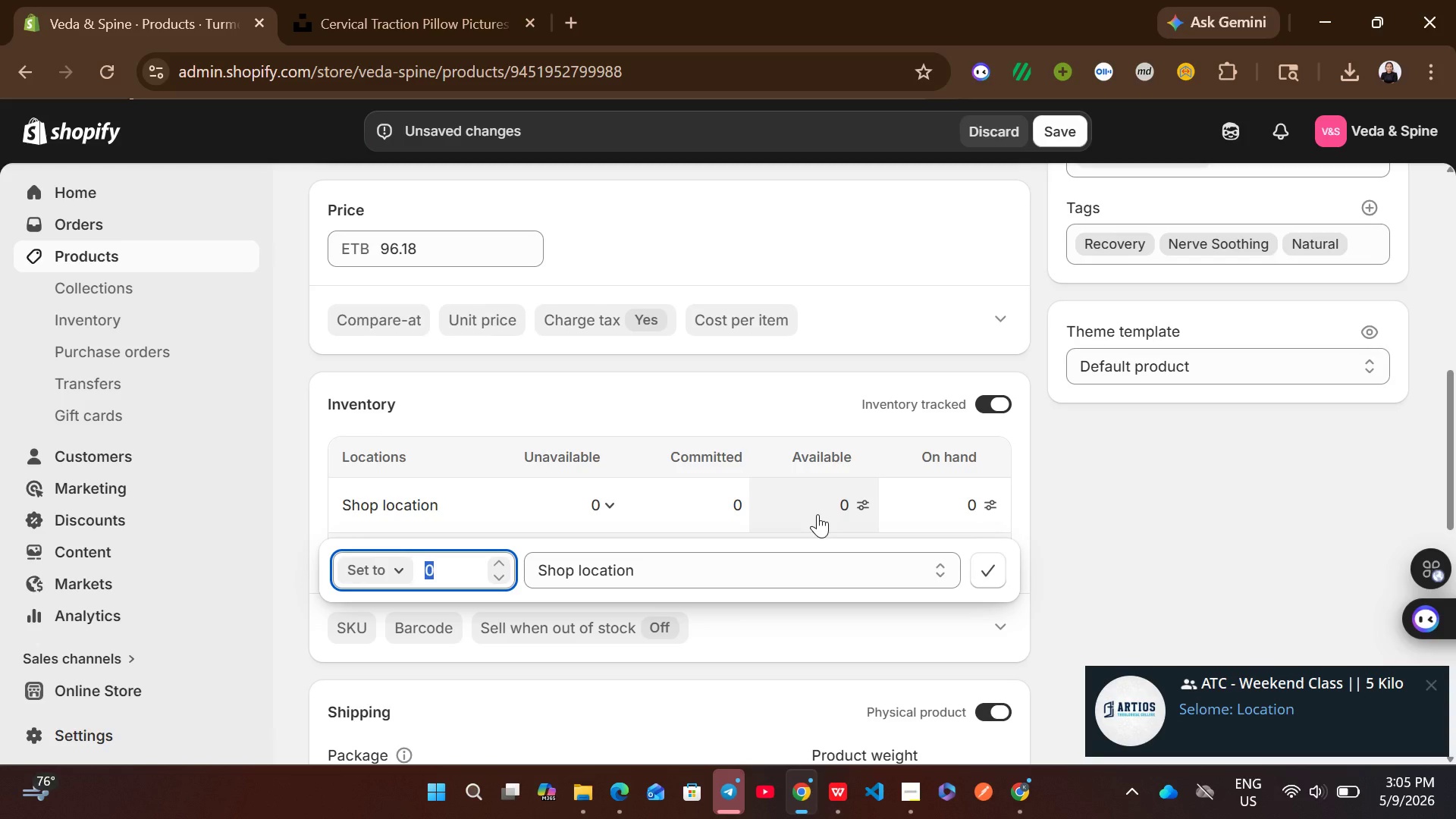 
type(150)
 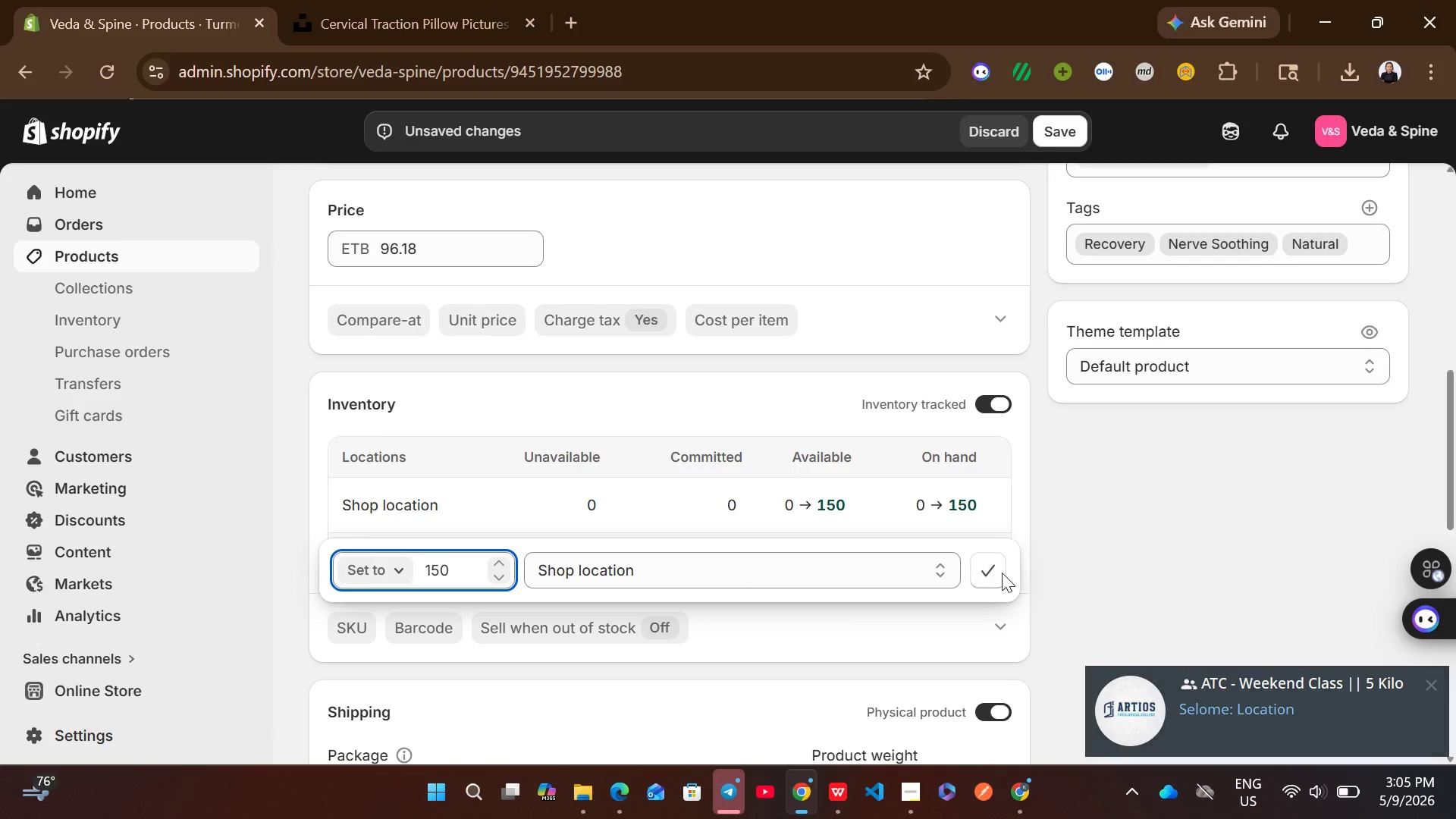 
left_click([995, 573])
 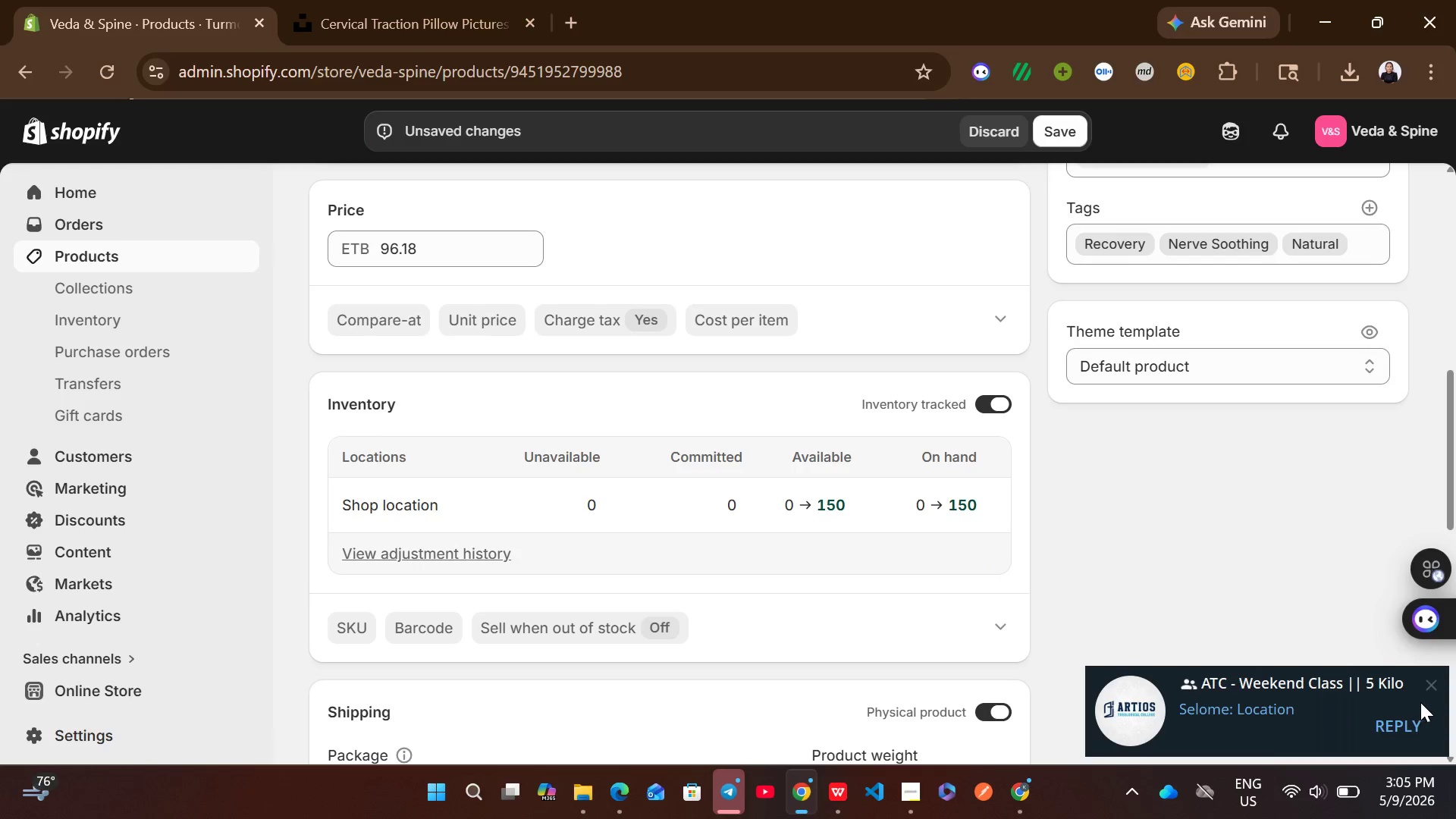 
left_click([1425, 689])
 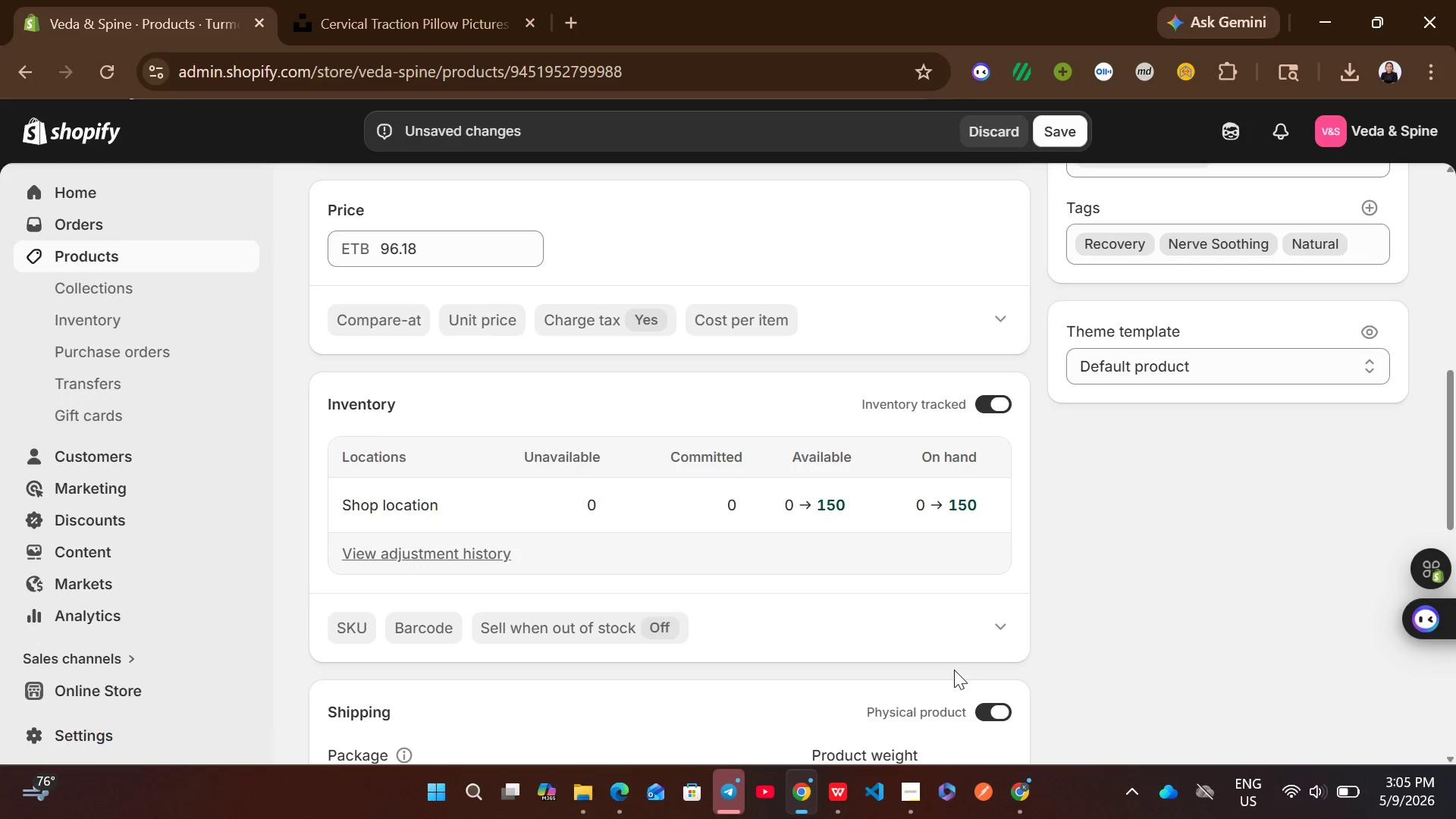 
mouse_move([904, 607])
 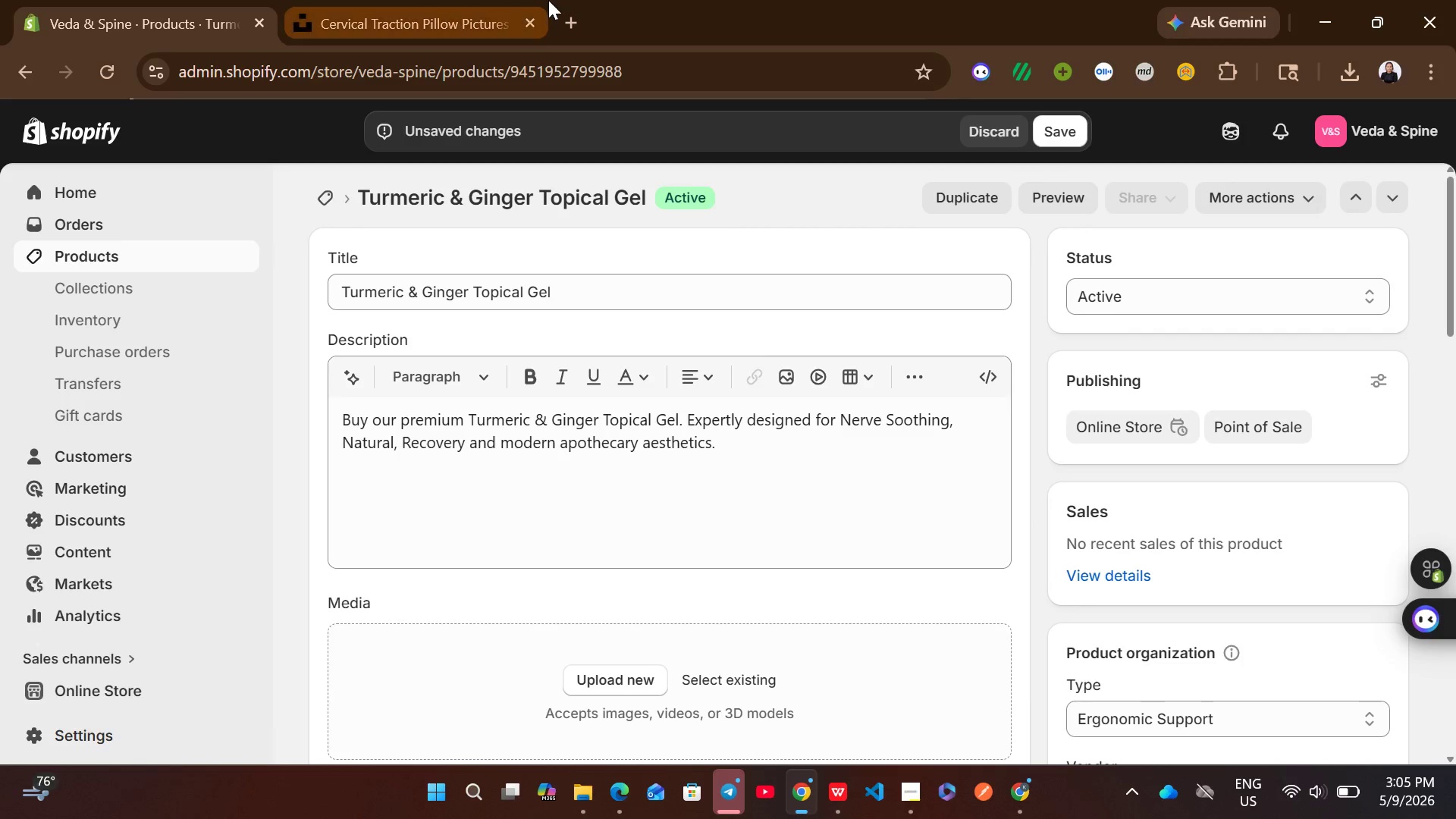 
left_click([438, 0])
 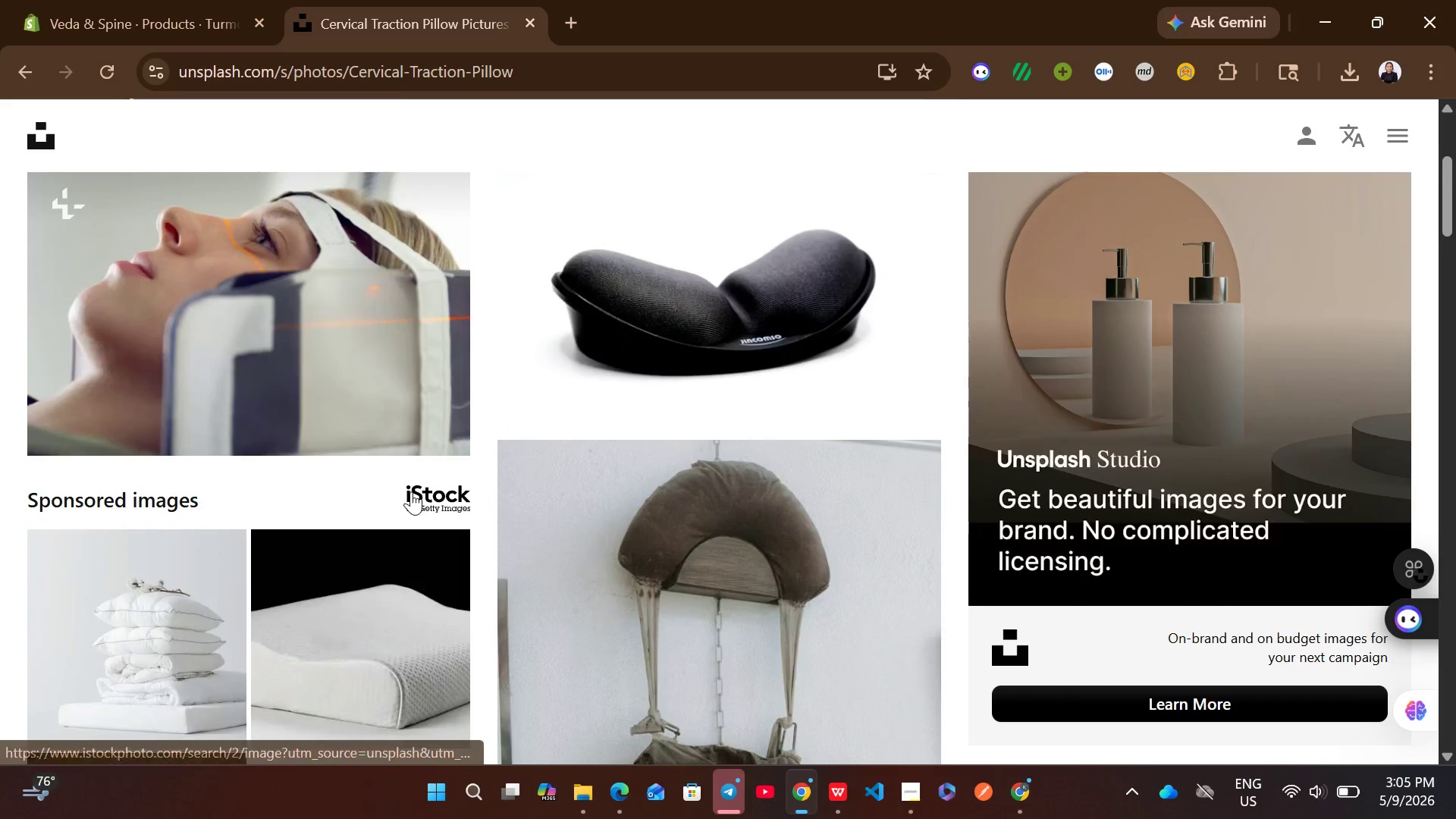 
wait(6.14)
 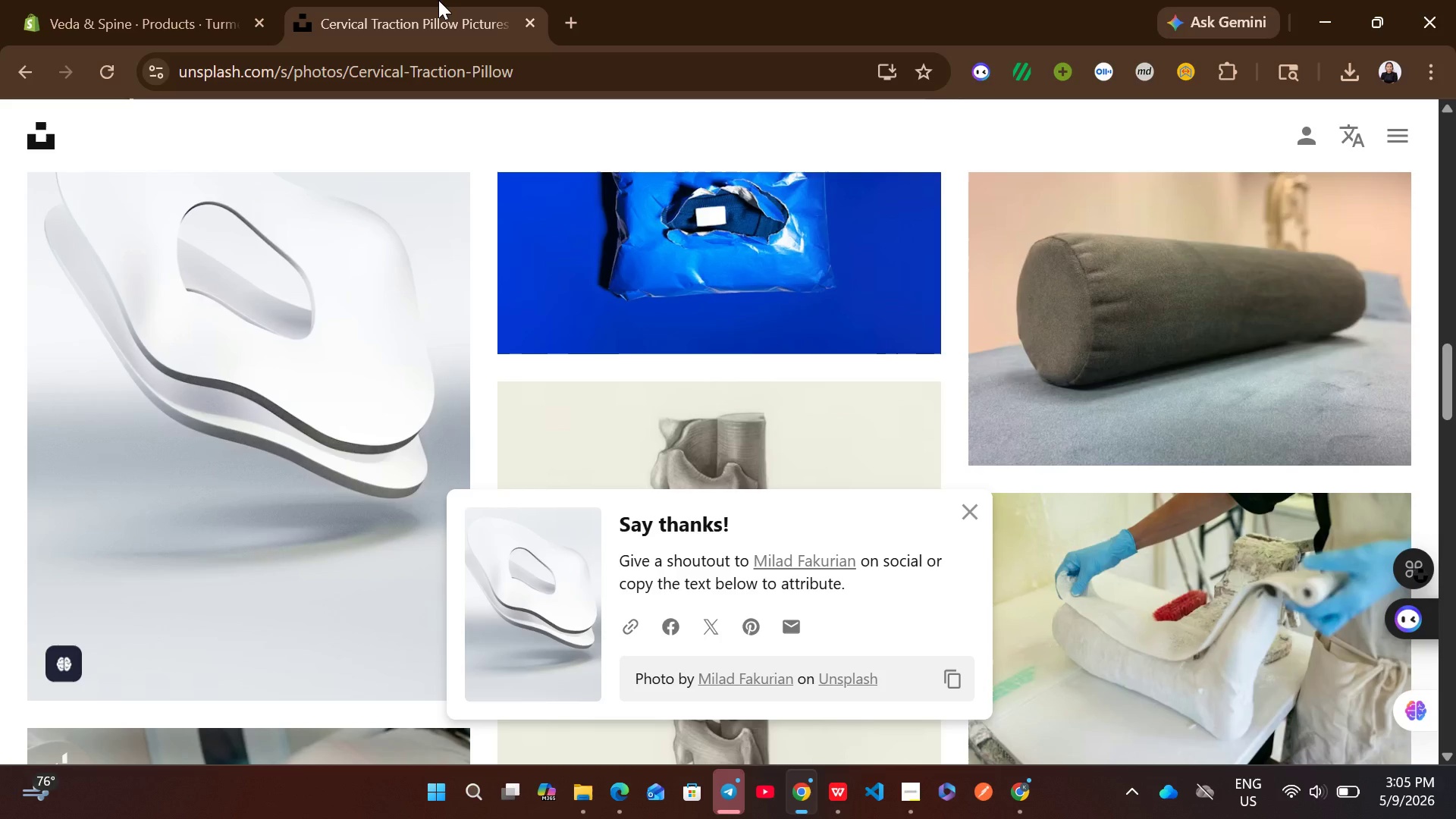 
left_click_drag(start_coordinate=[273, 208], to_coordinate=[1360, 454])
 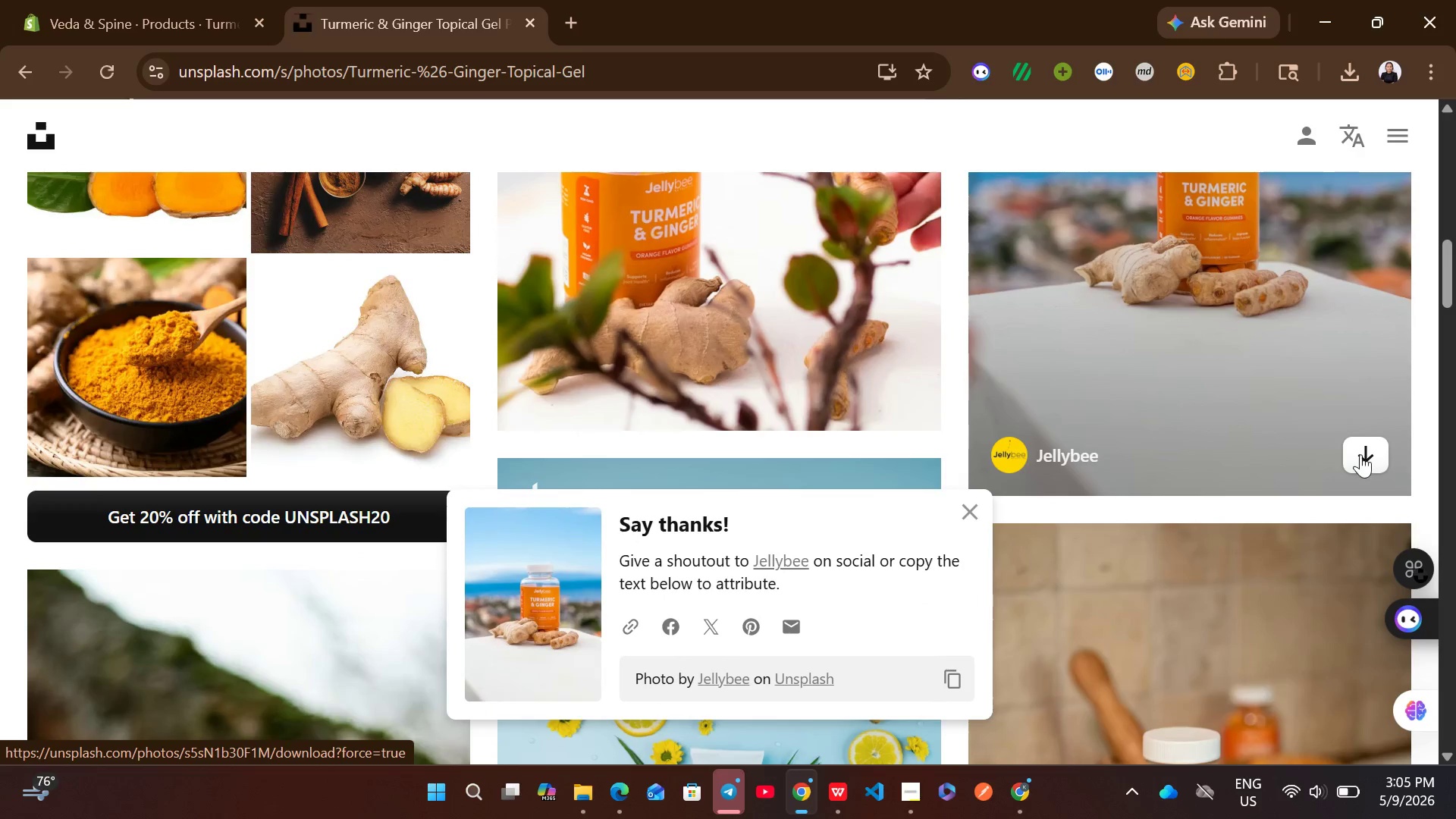 
key(Control+A)
 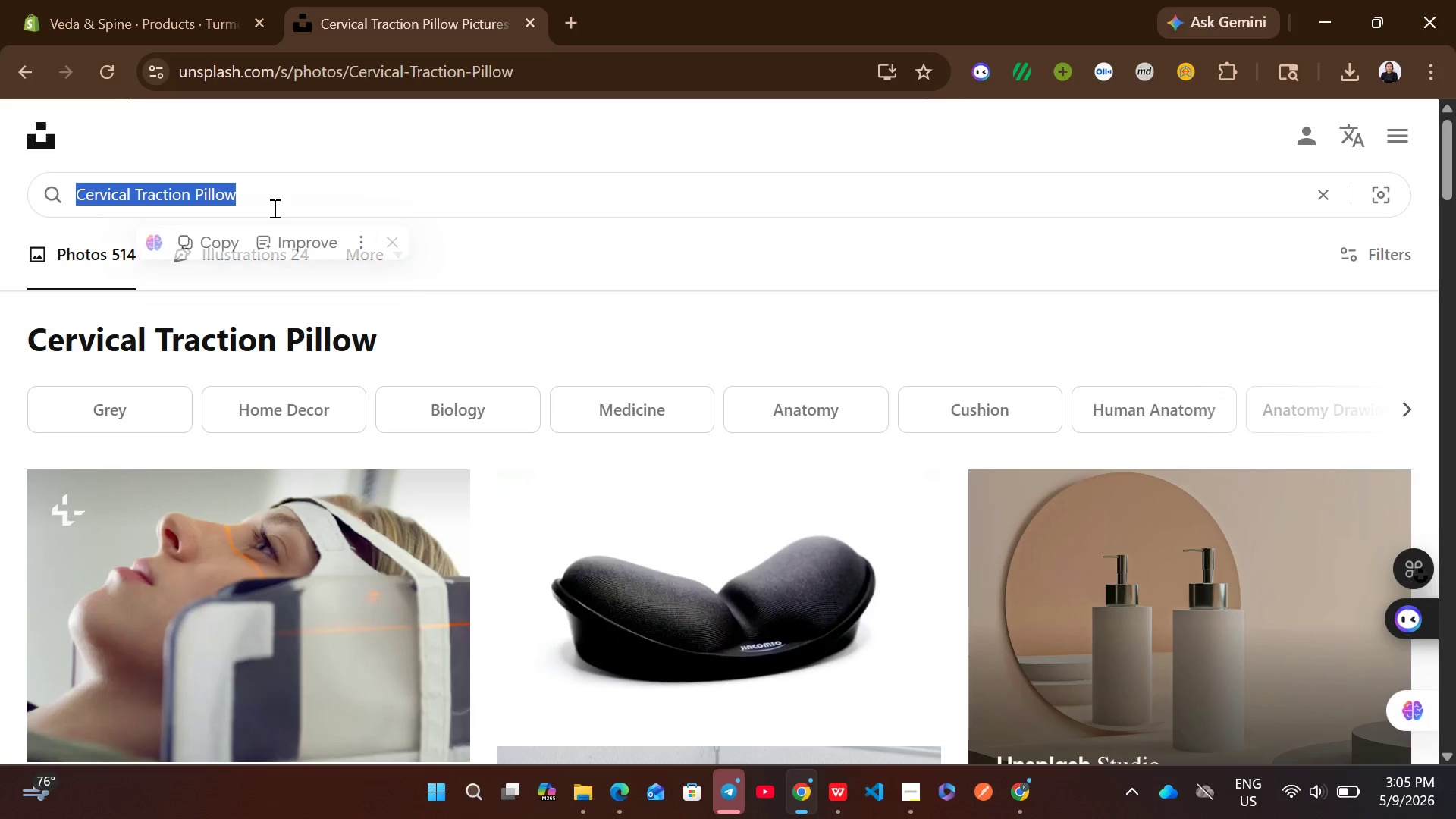 
key(Control+V)
 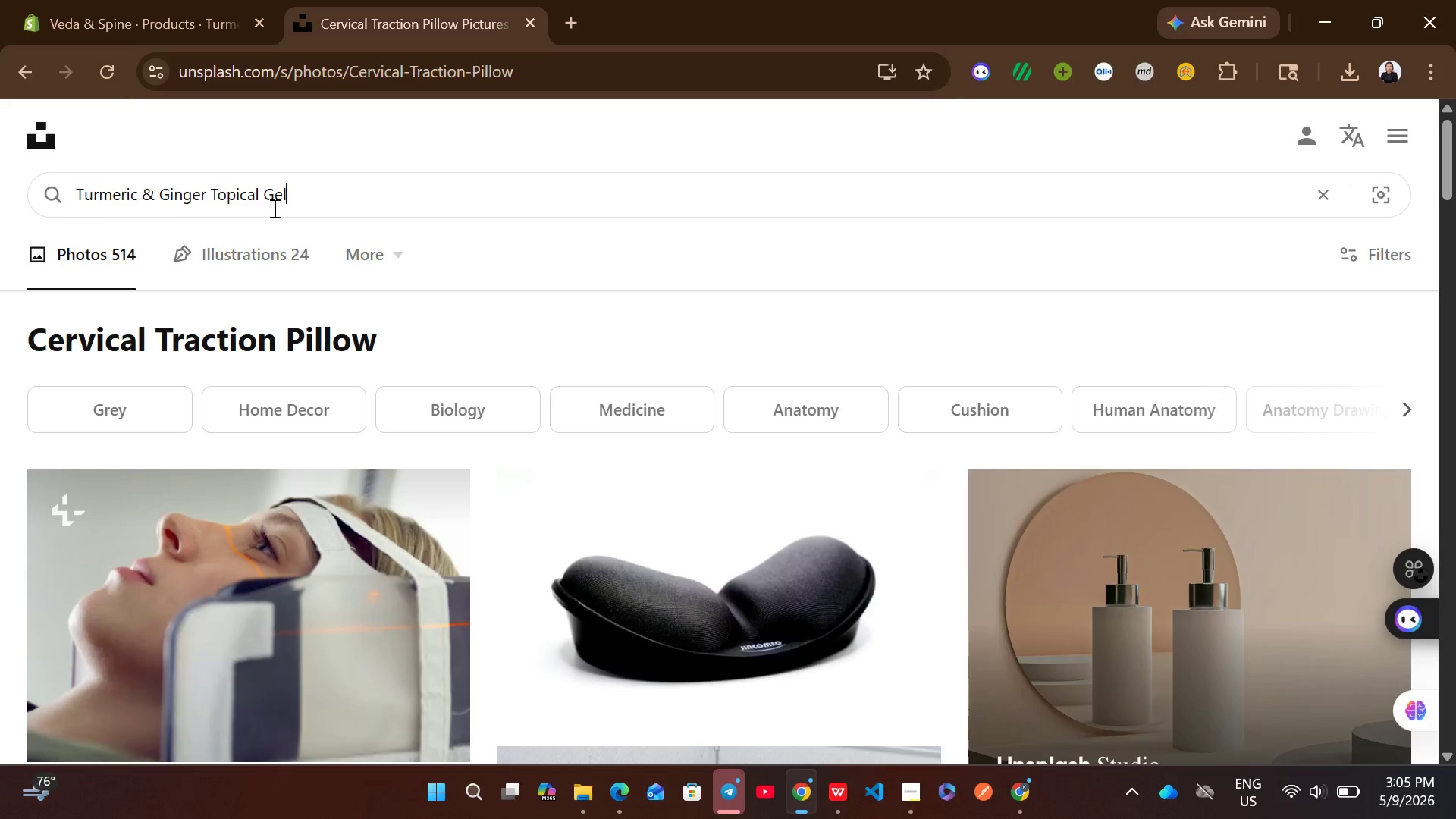 
key(Enter)
 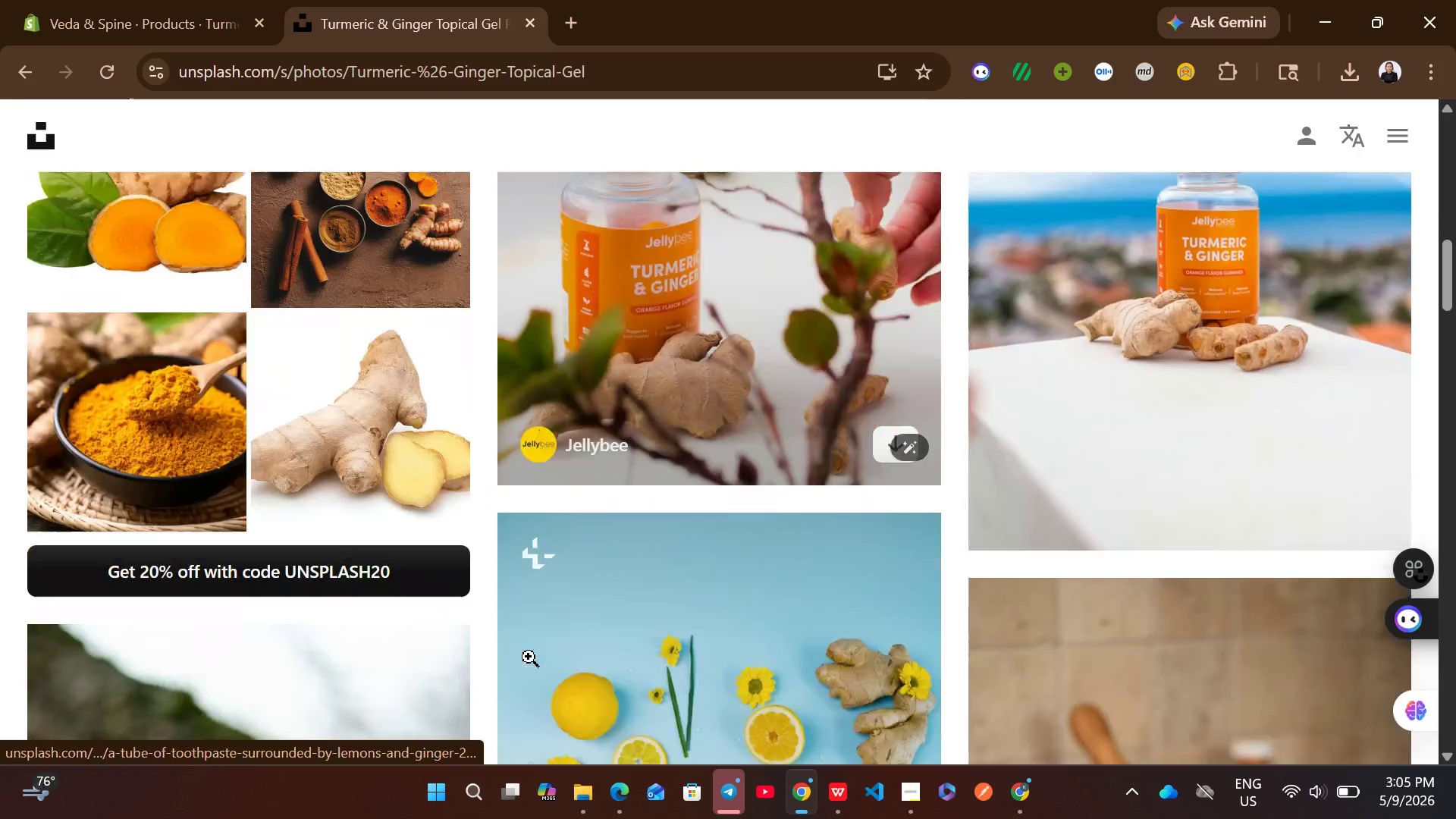 
left_click([1360, 454])
 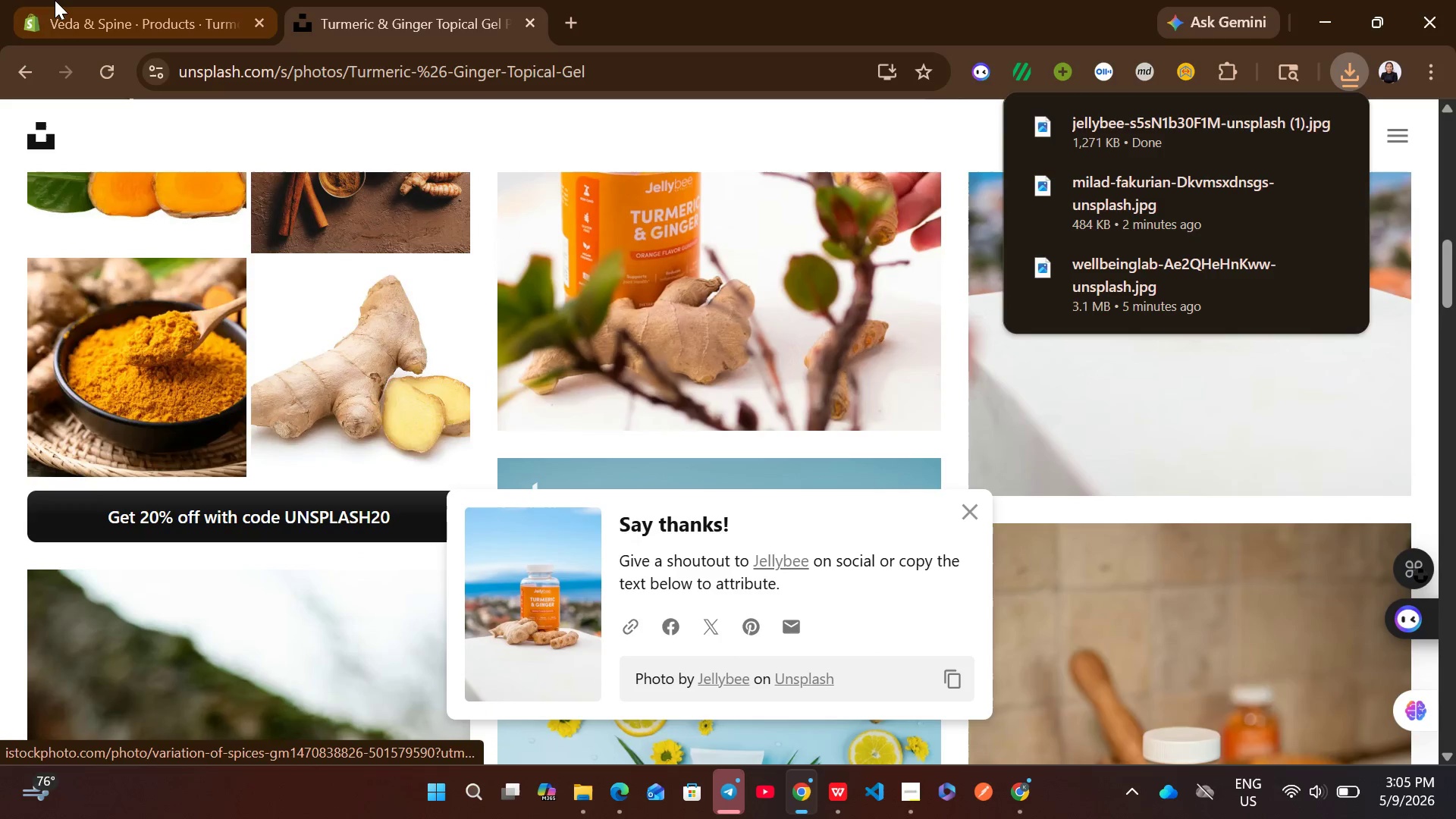 
left_click([111, 0])
 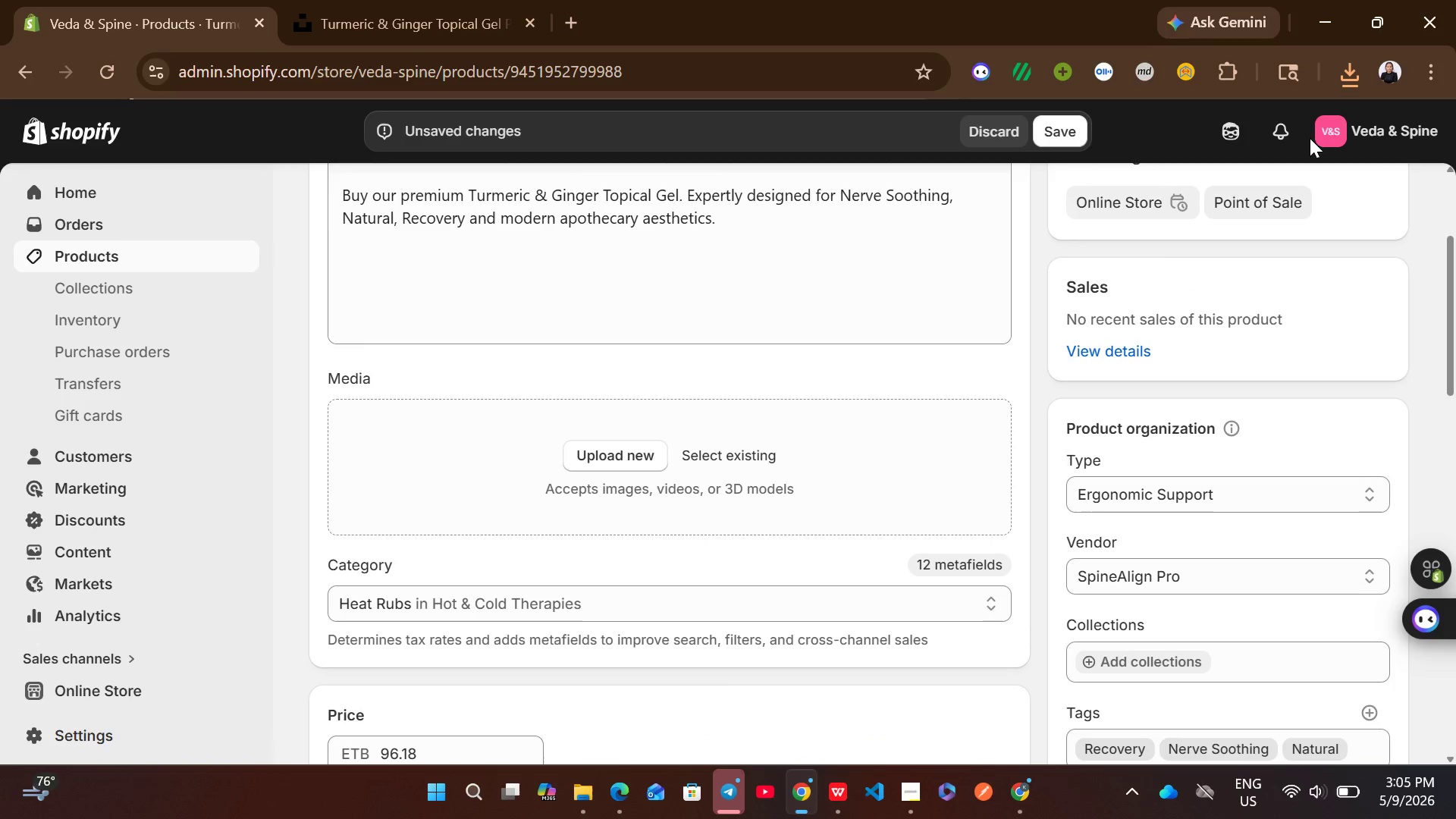 
left_click([1354, 86])
 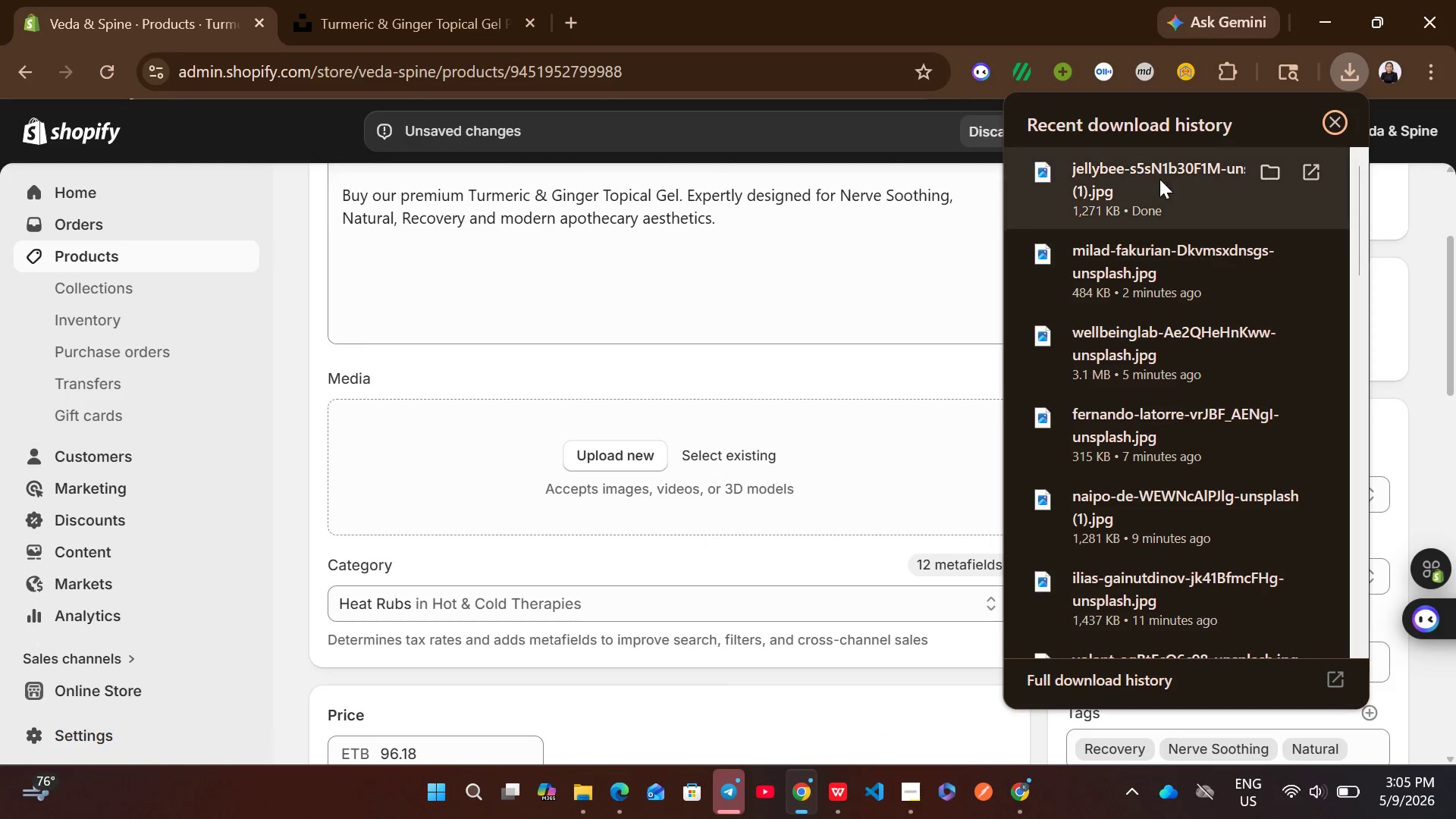 
left_click_drag(start_coordinate=[1140, 184], to_coordinate=[713, 502])
 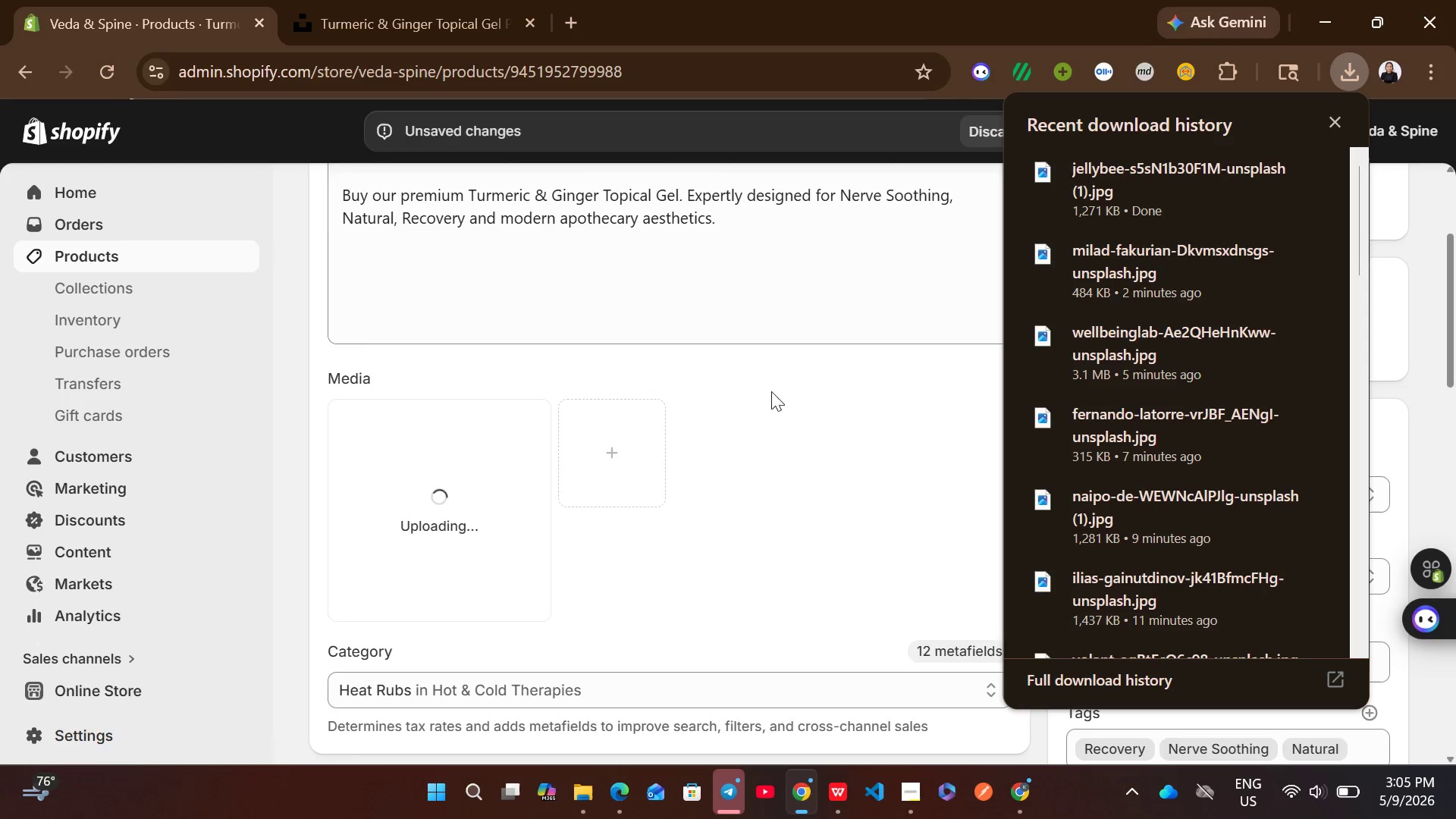 
left_click([780, 372])
 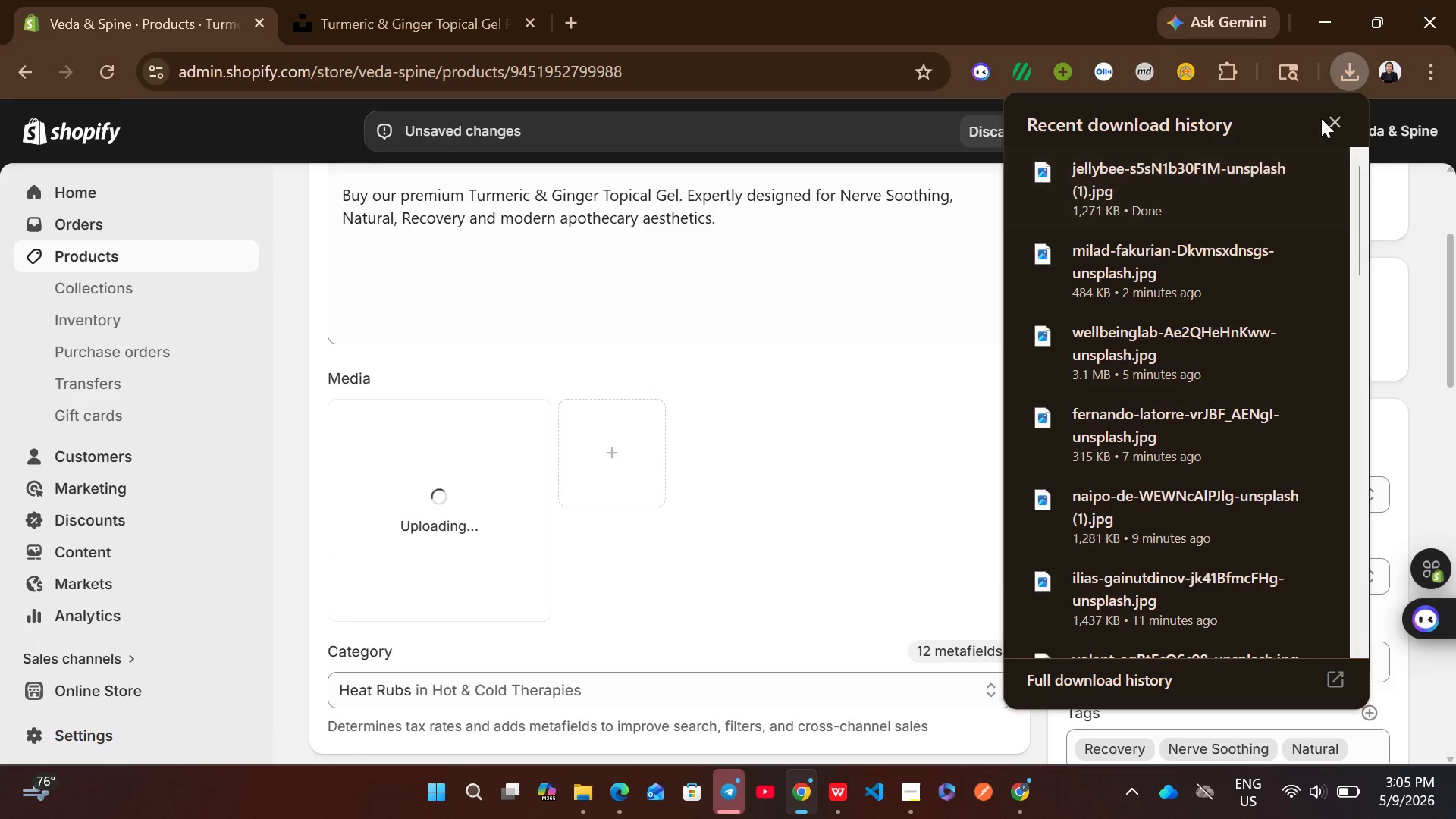 
left_click([1326, 118])
 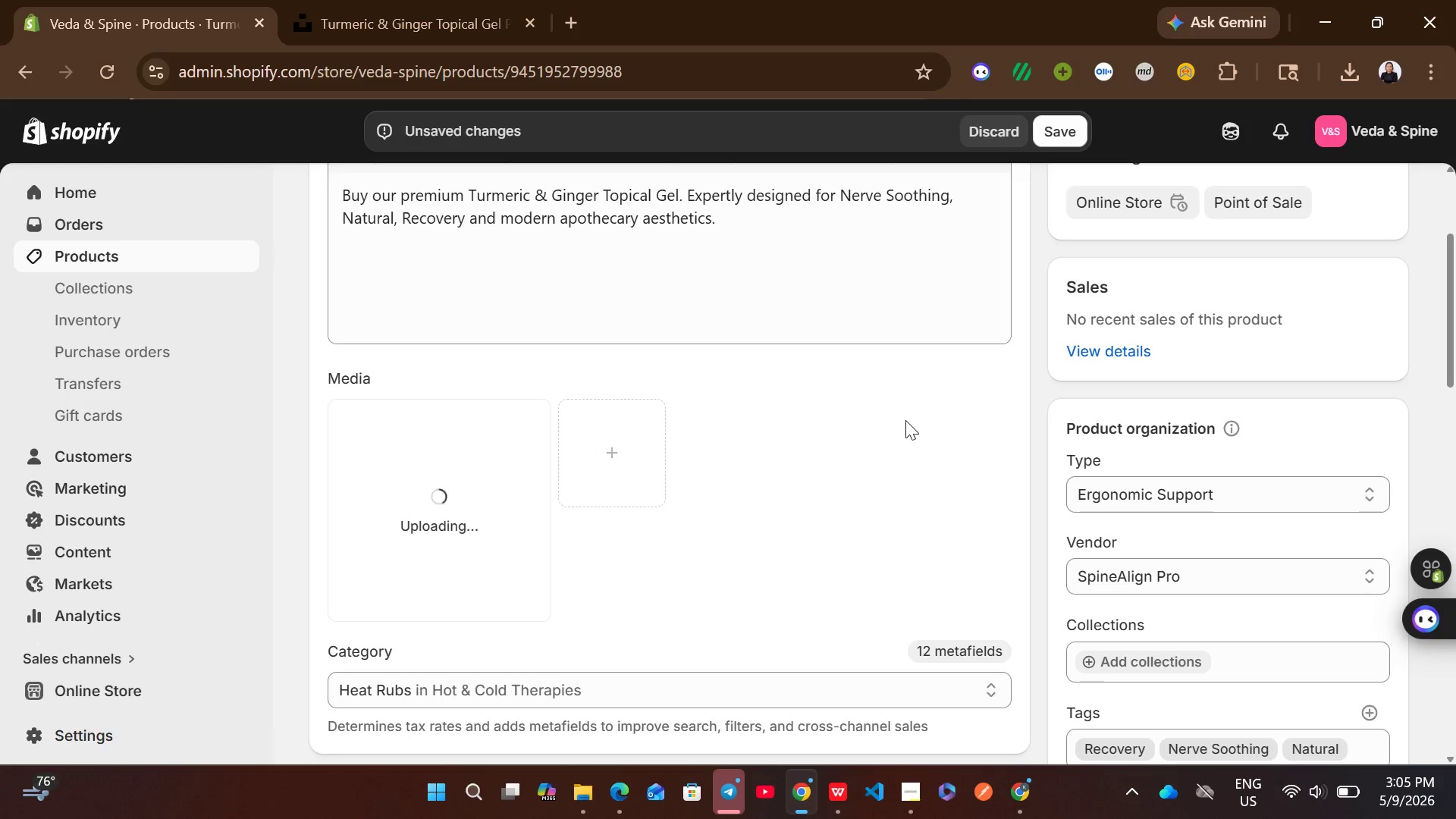 
wait(10.22)
 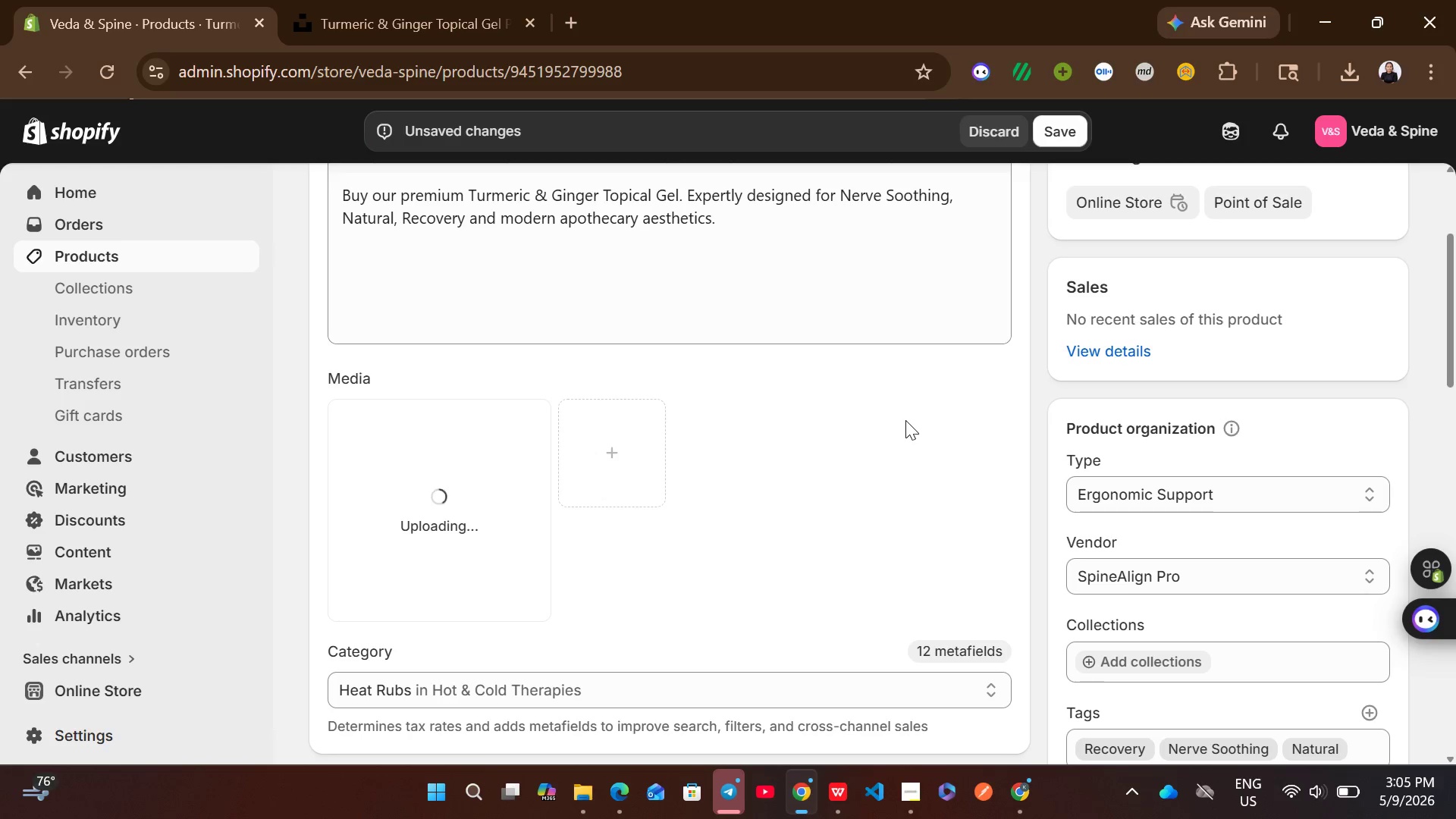 
left_click([465, 533])
 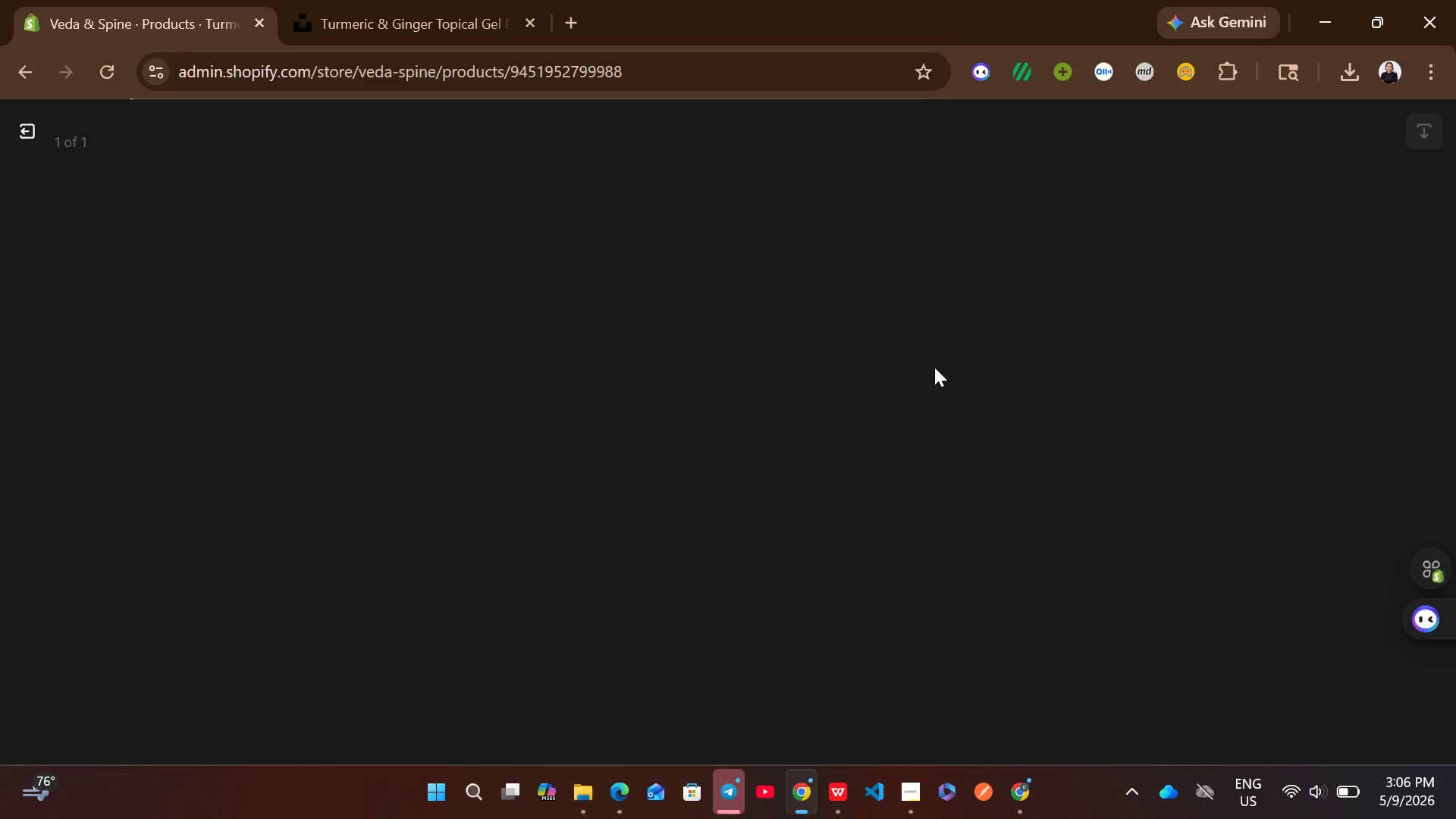 
wait(11.52)
 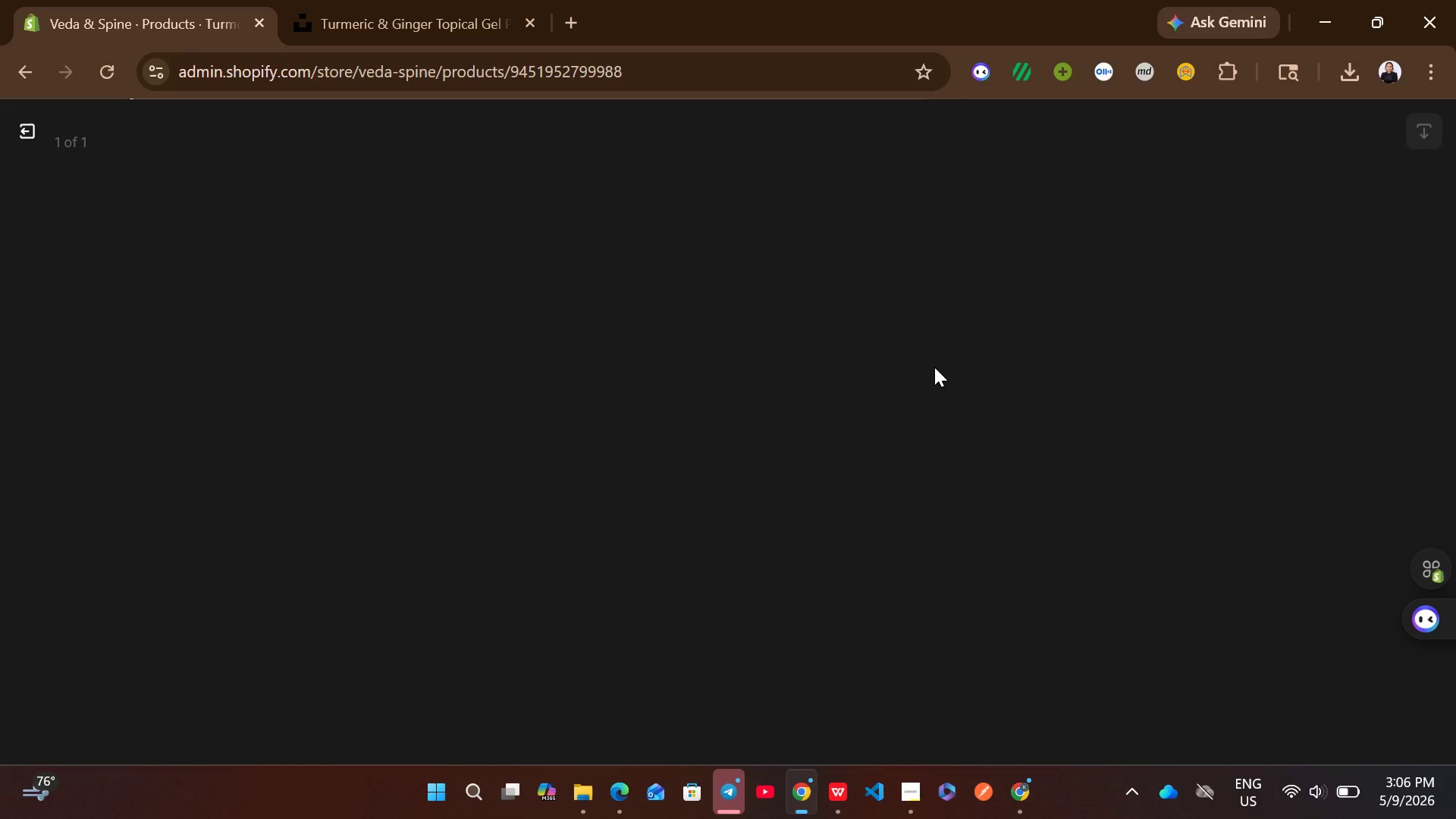 
left_click([1043, 340])
 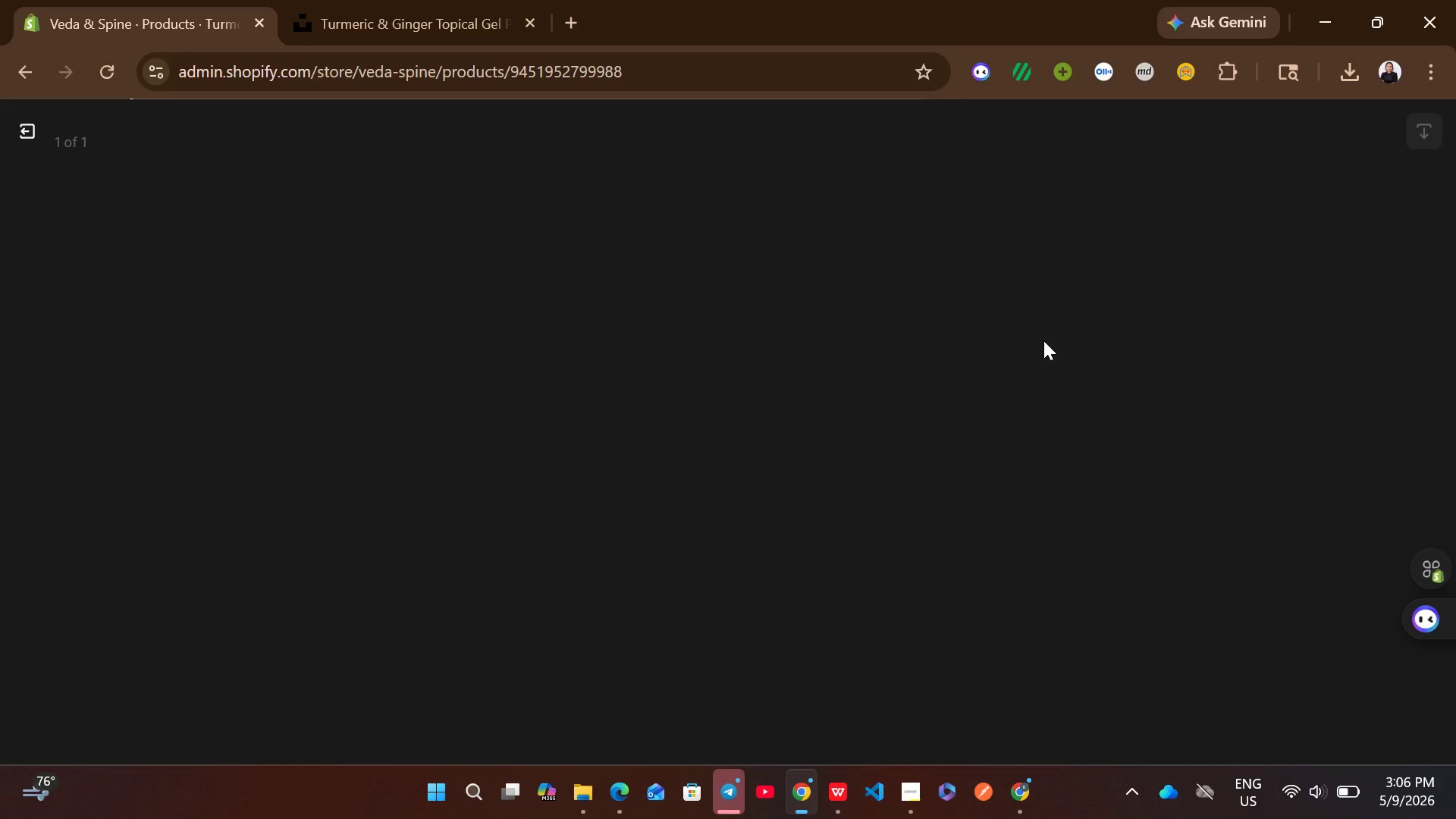 
wait(14.12)
 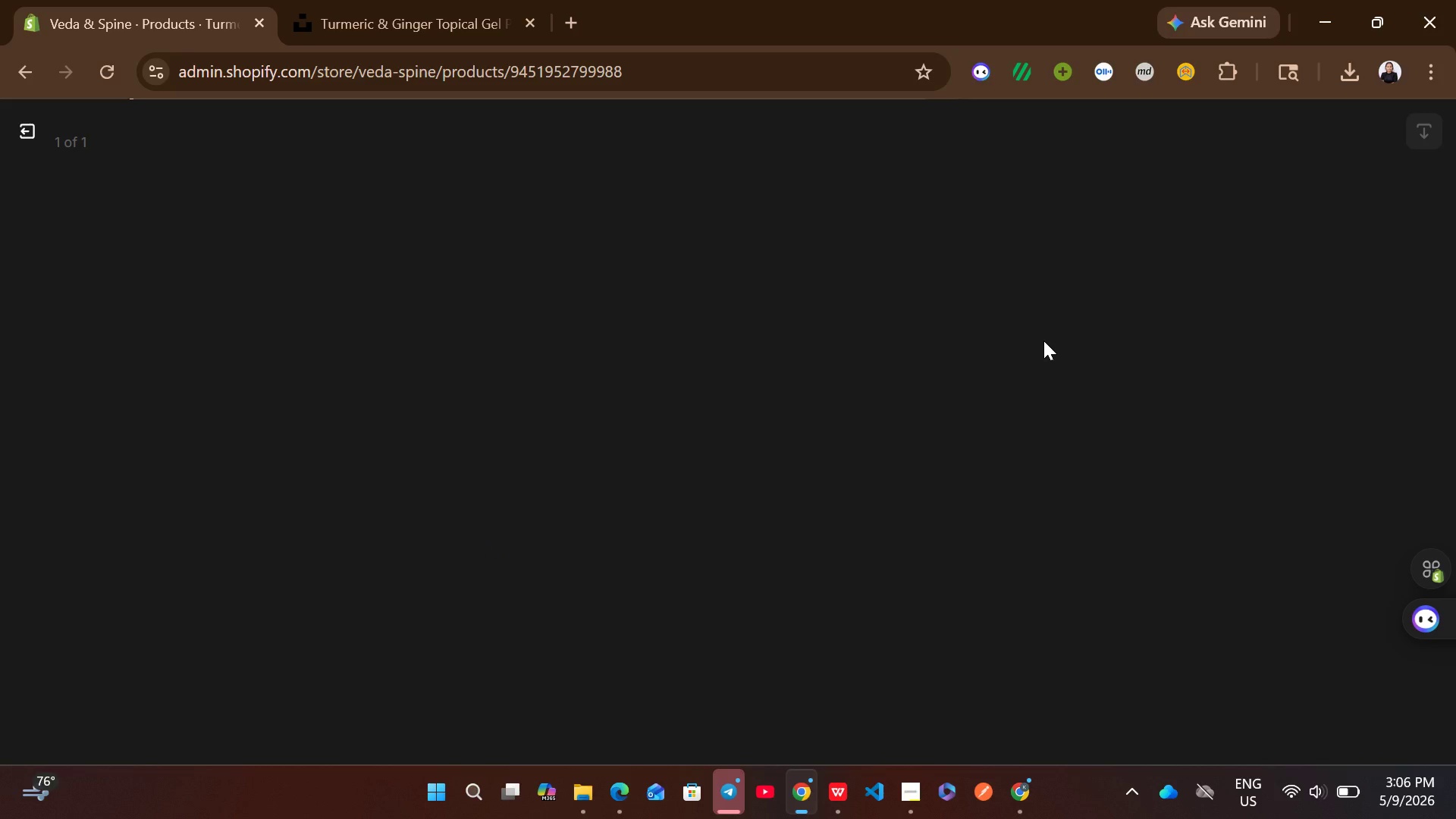 
double_click([1107, 398])
 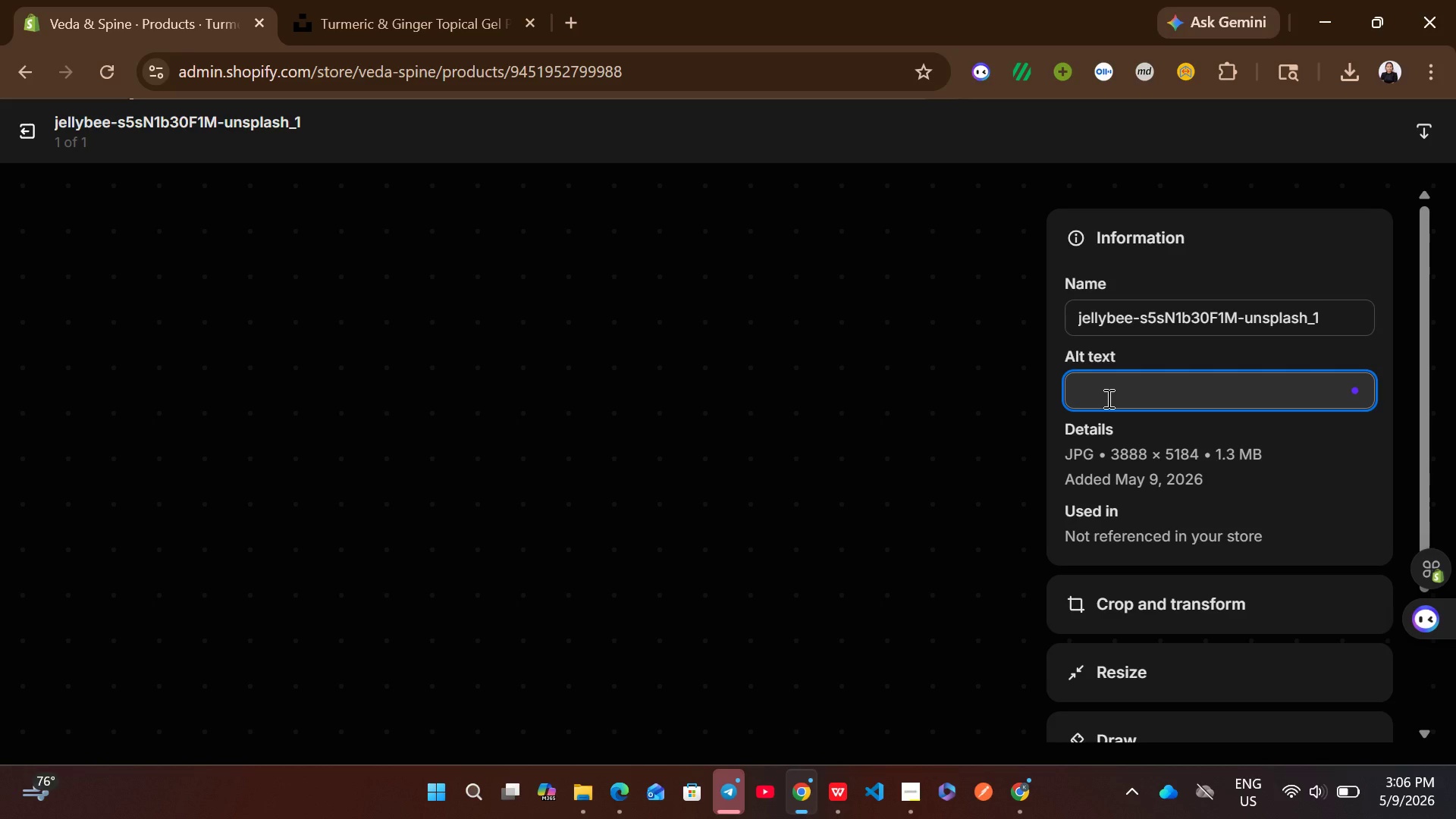 
key(Control+V)
 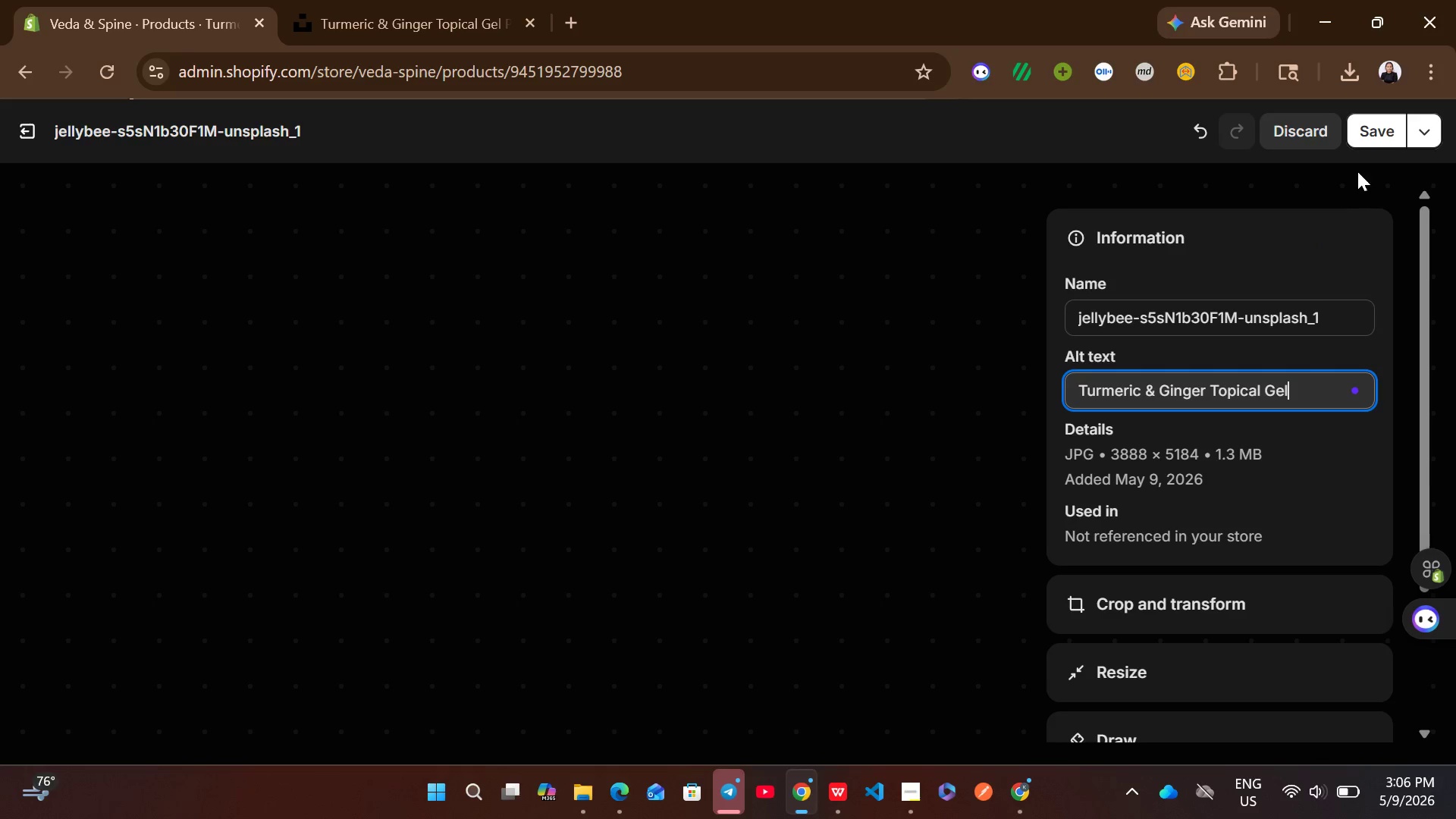 
left_click([1374, 127])
 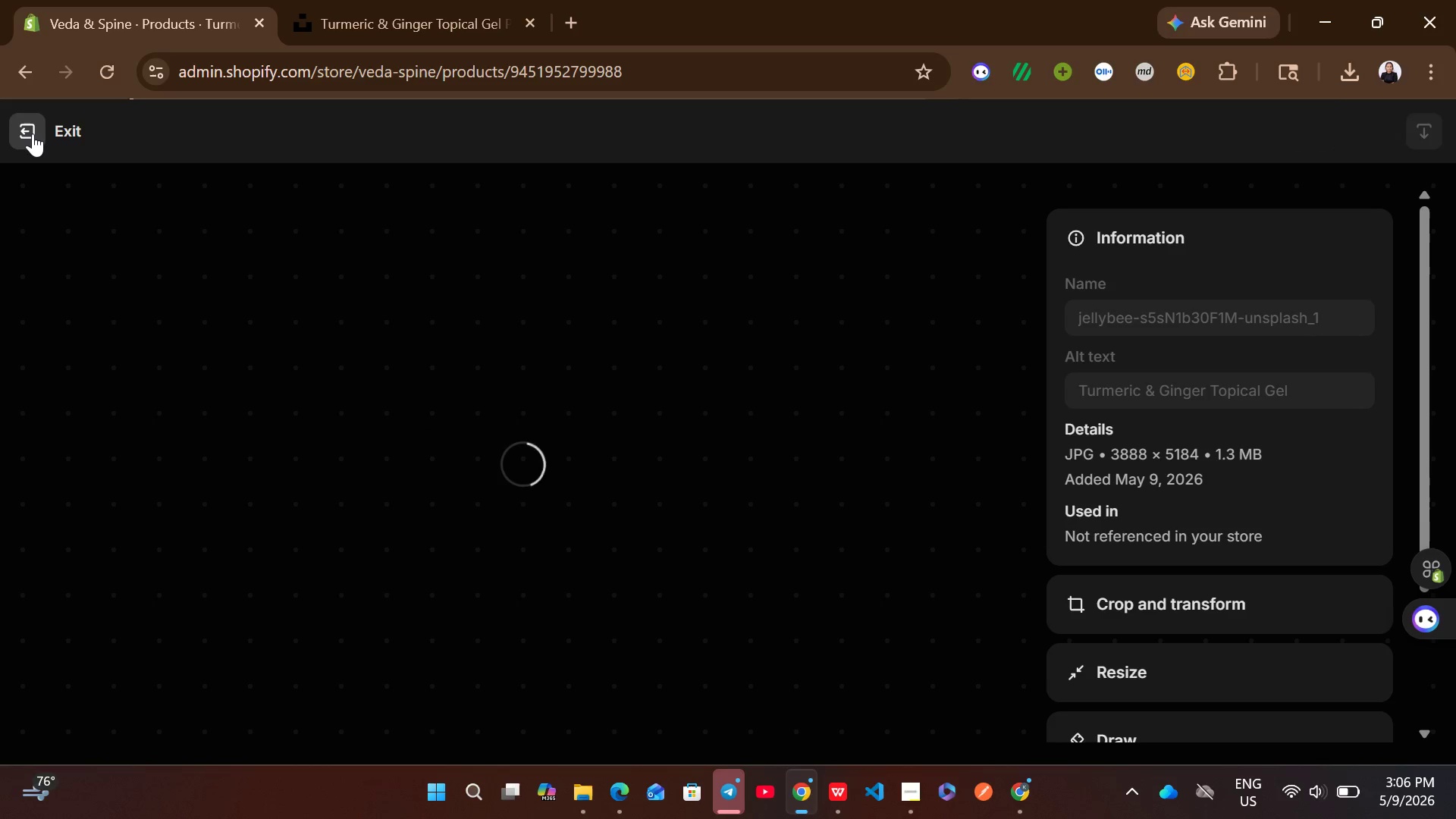 
wait(17.97)
 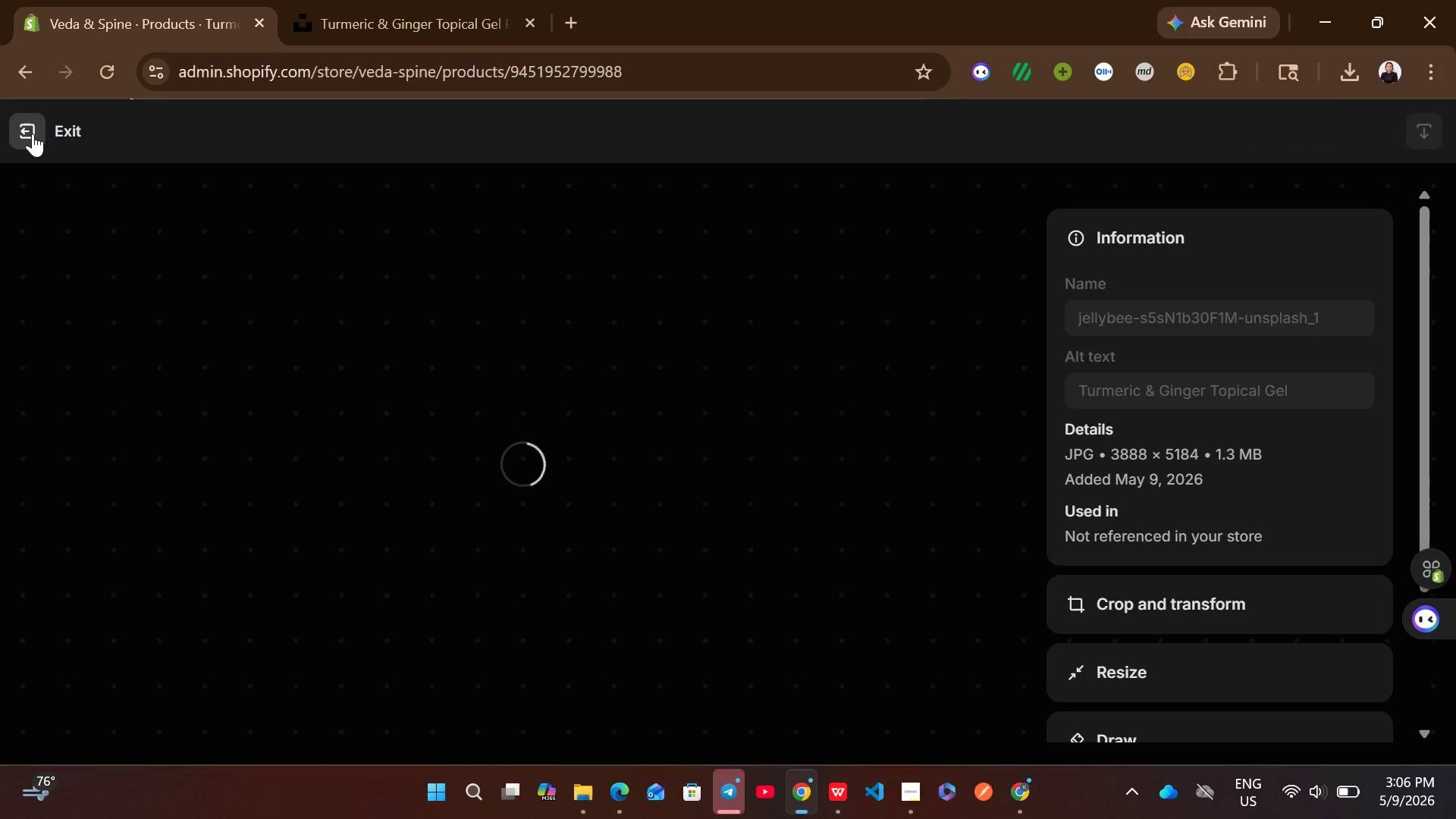 
left_click([32, 132])
 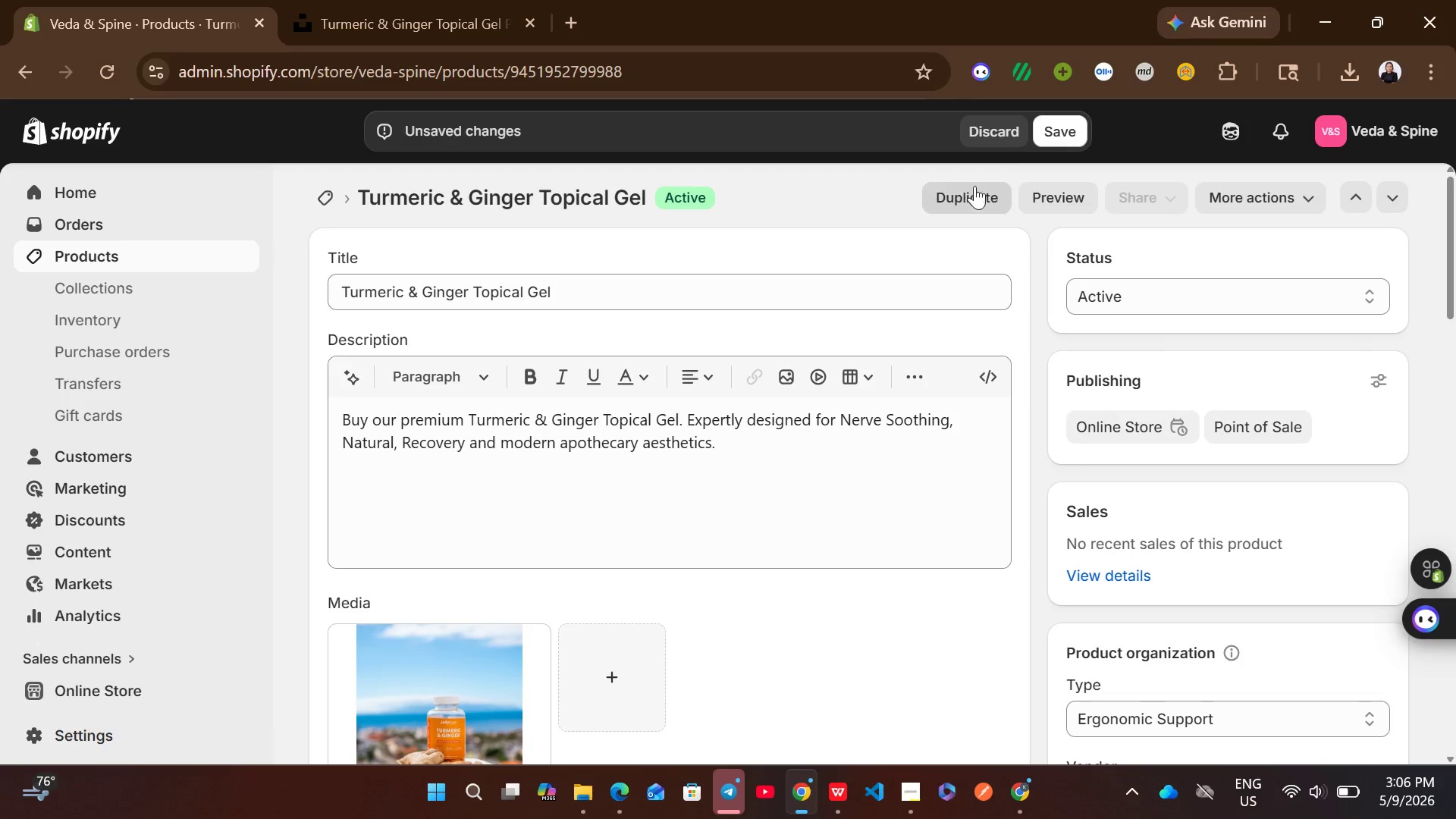 
left_click([1055, 140])
 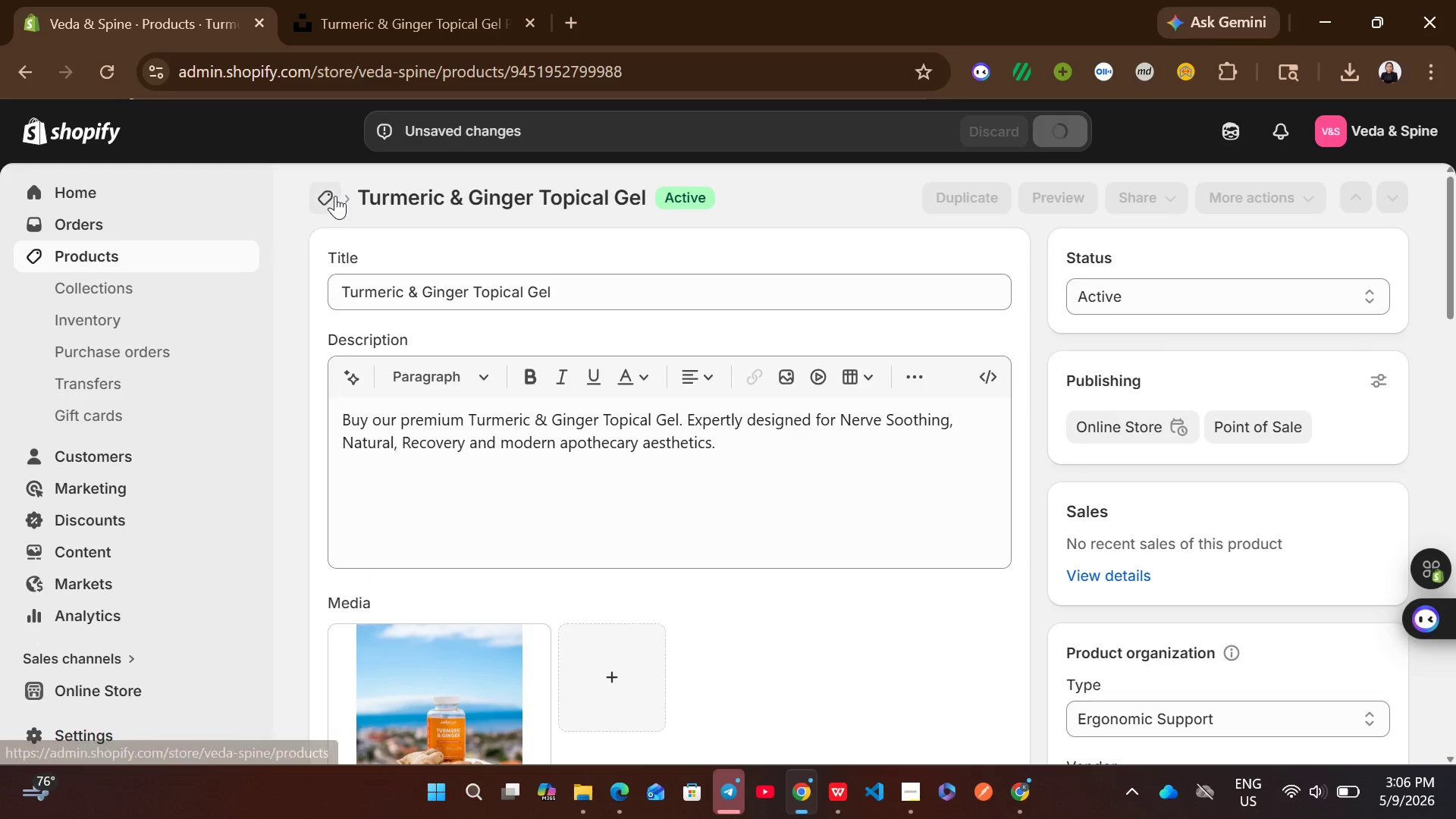 
wait(6.03)
 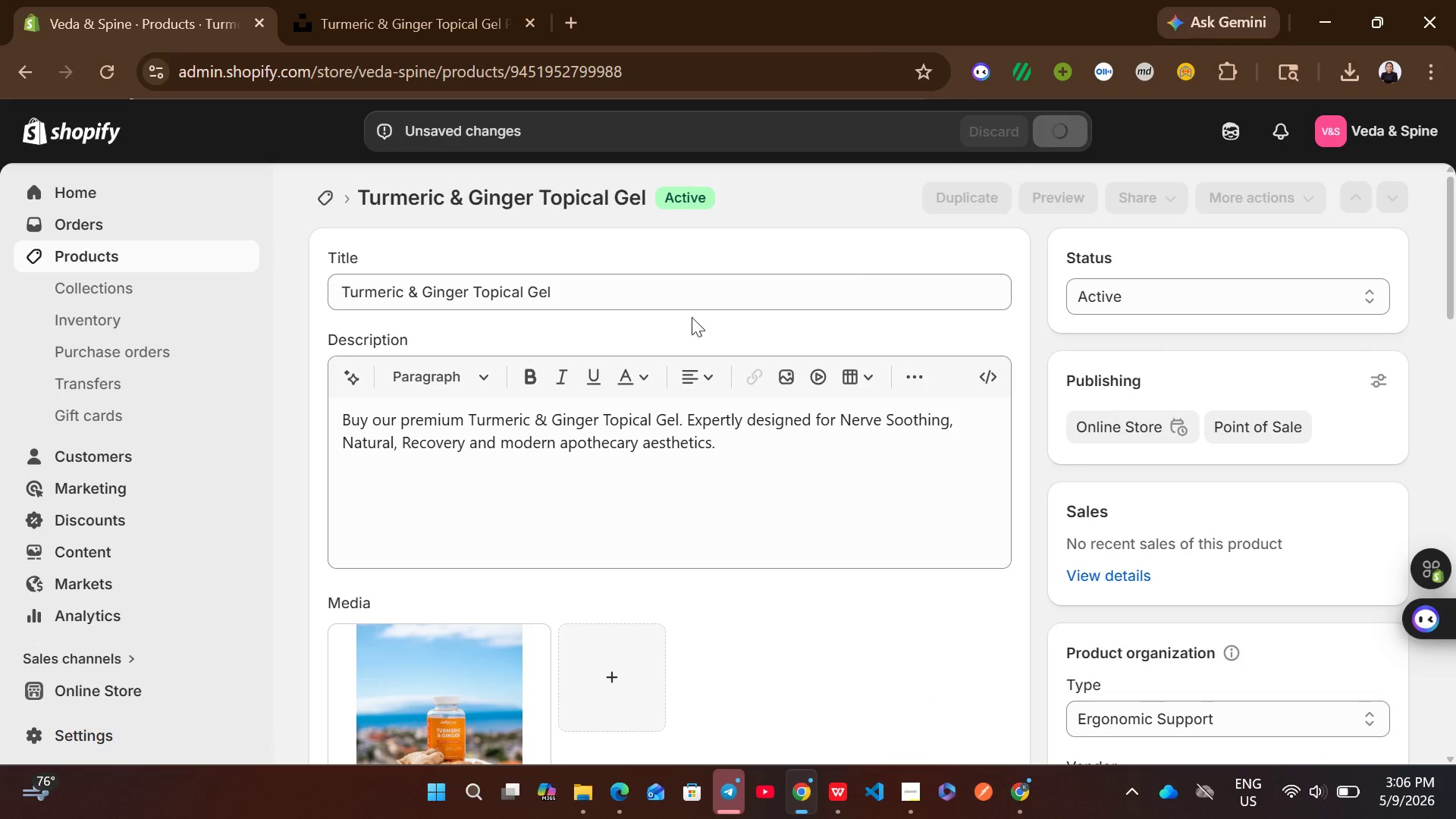 
left_click([331, 196])
 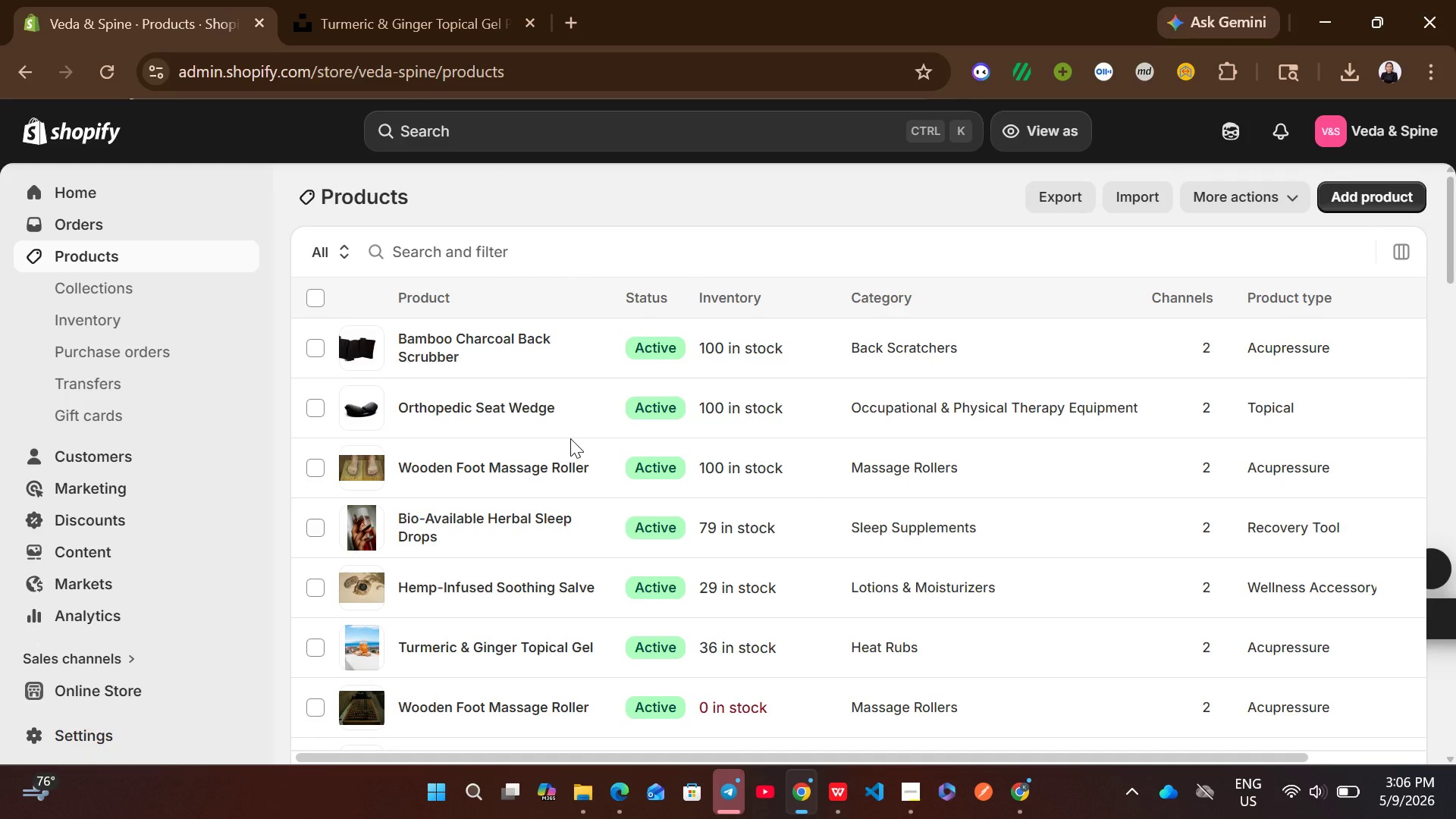 
wait(8.81)
 